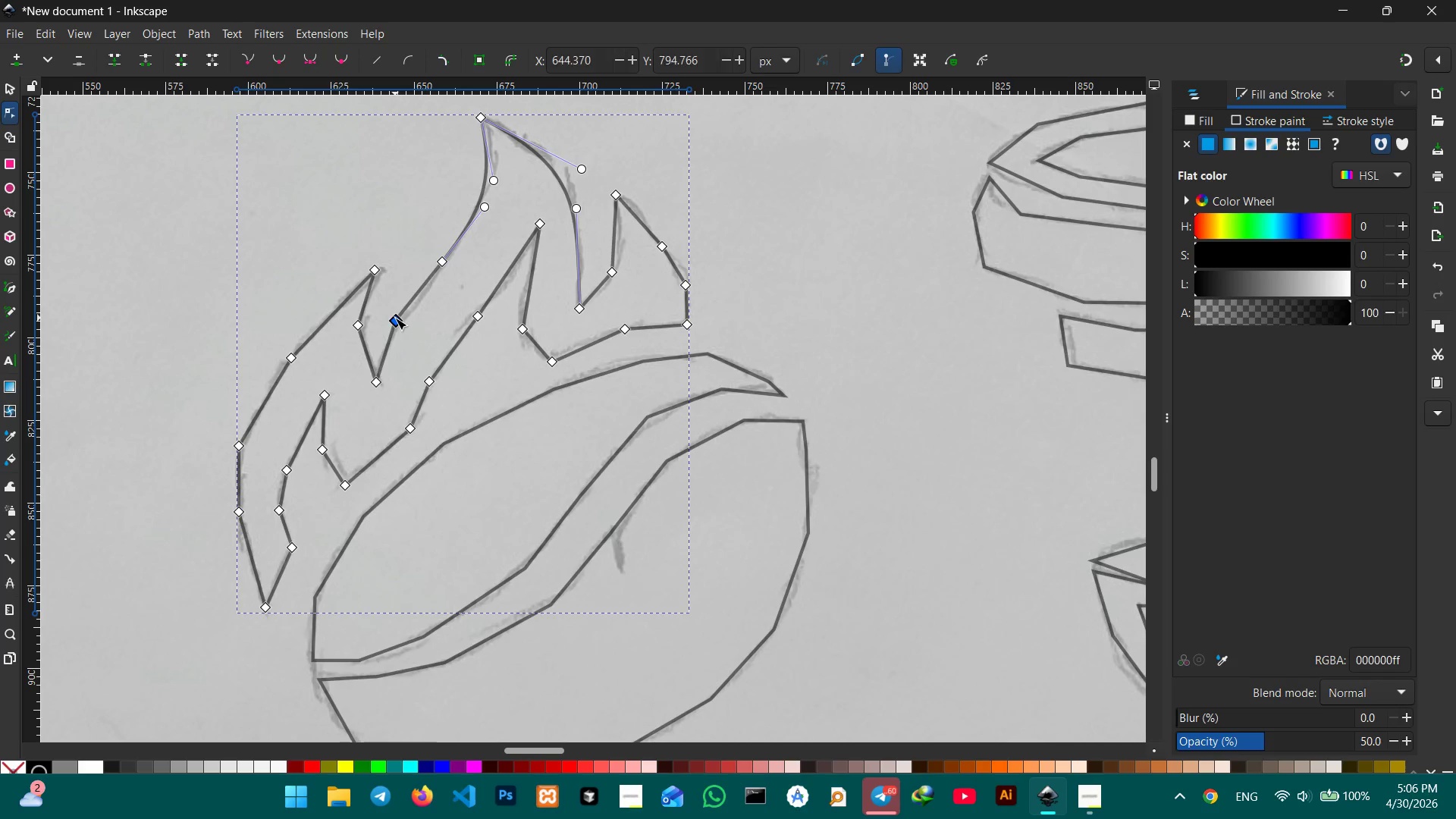 
key(Backspace)
 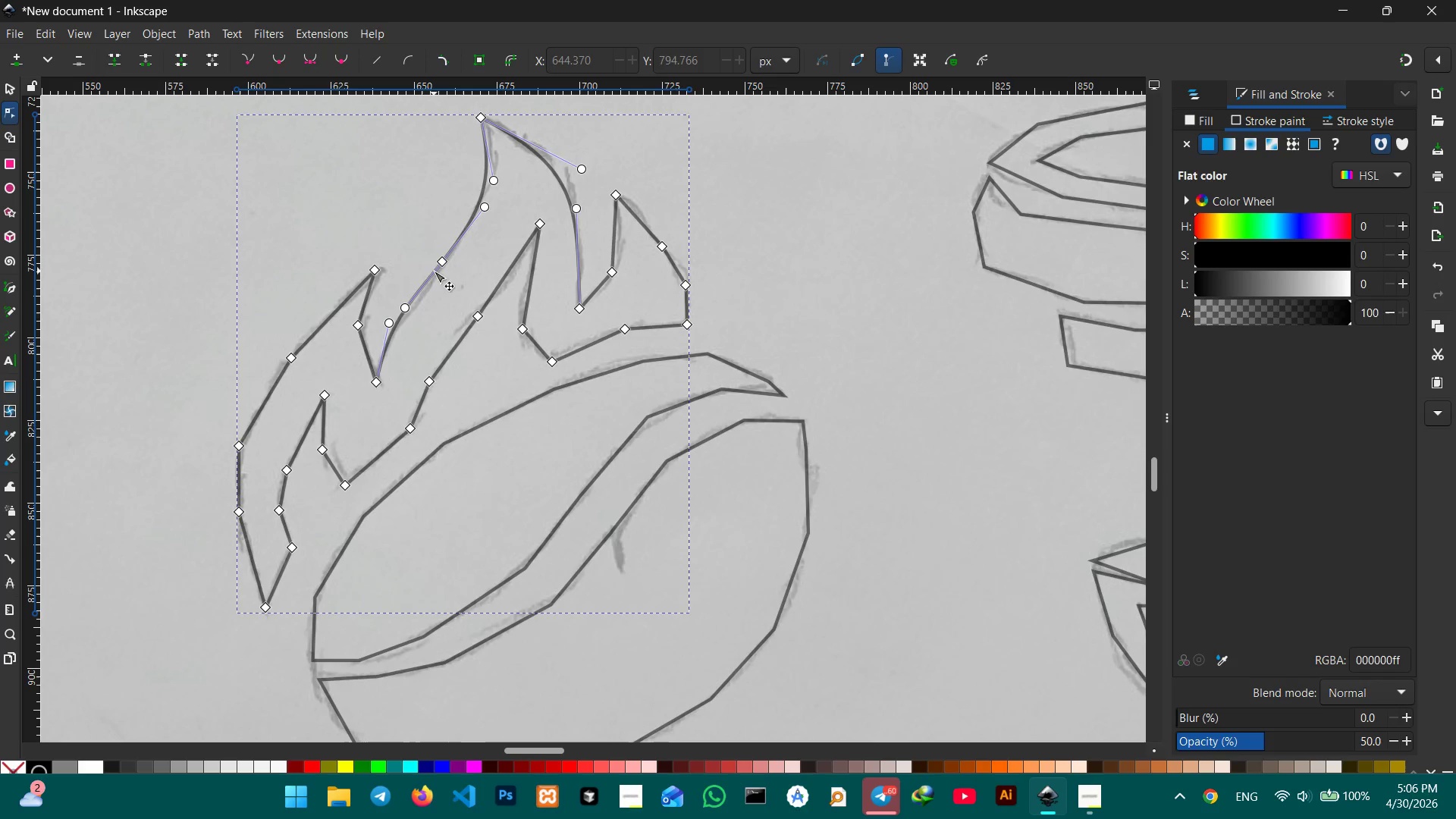 
left_click([437, 264])
 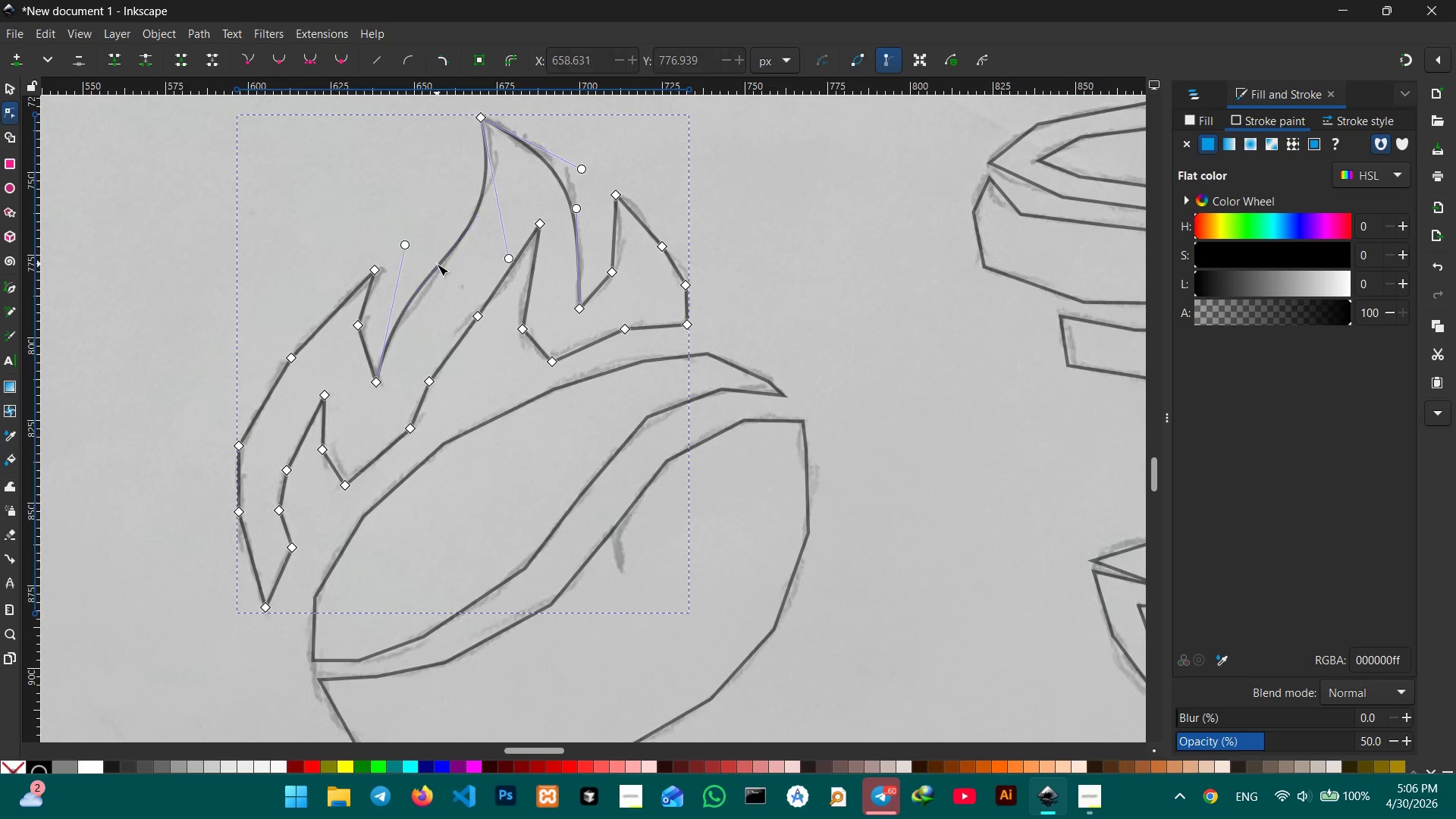 
key(Backspace)
 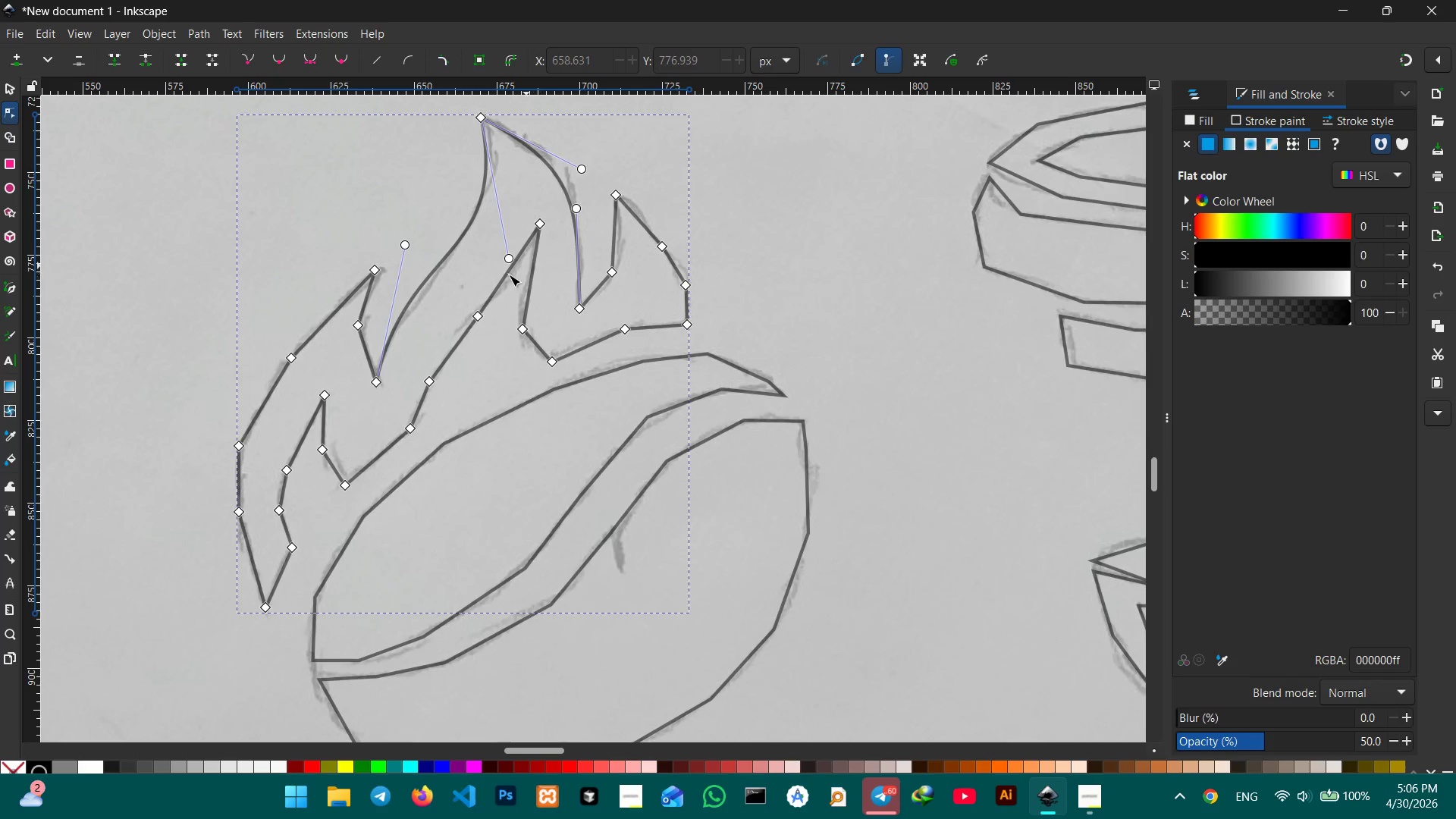 
left_click([480, 312])
 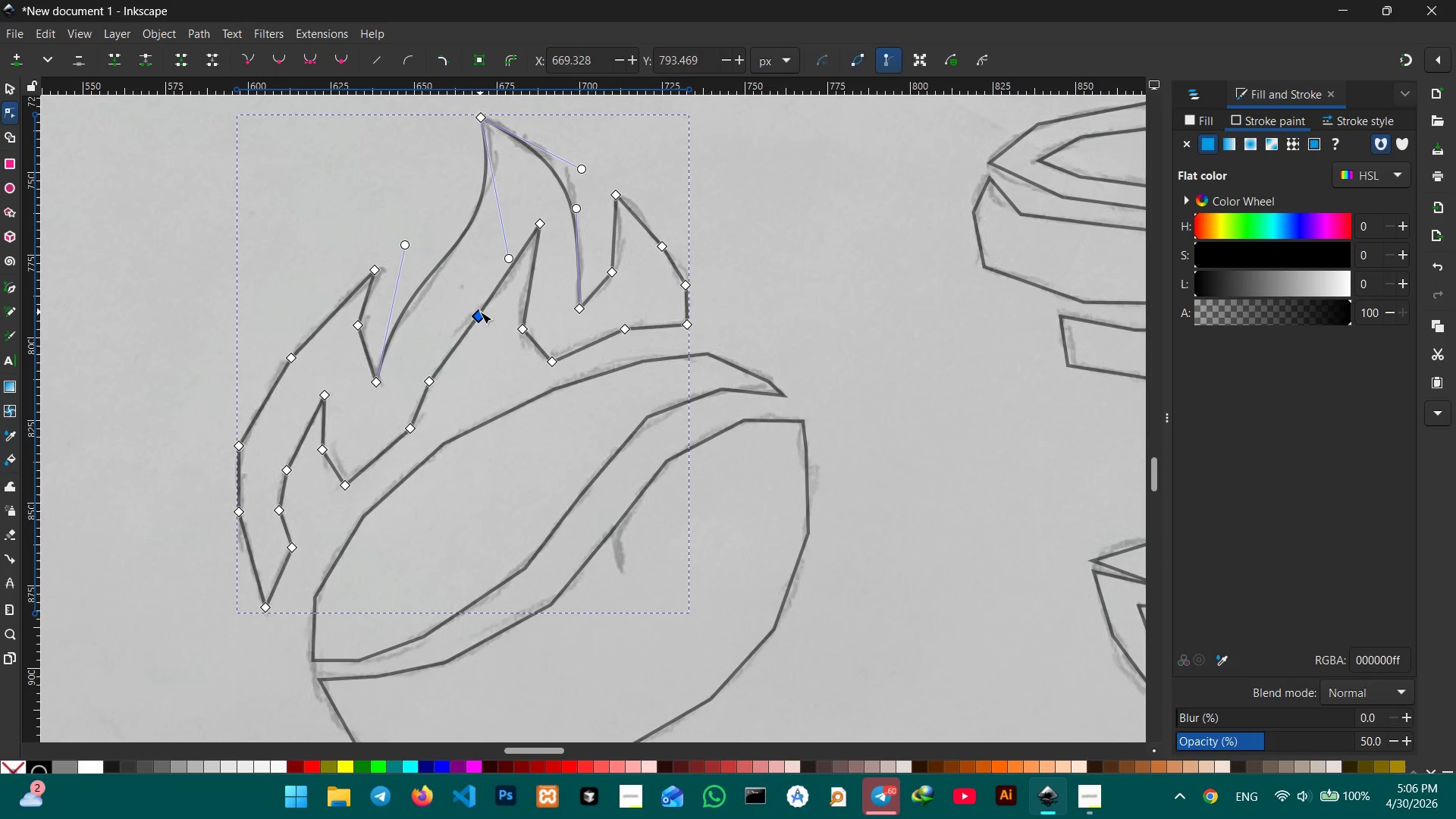 
key(Backspace)
 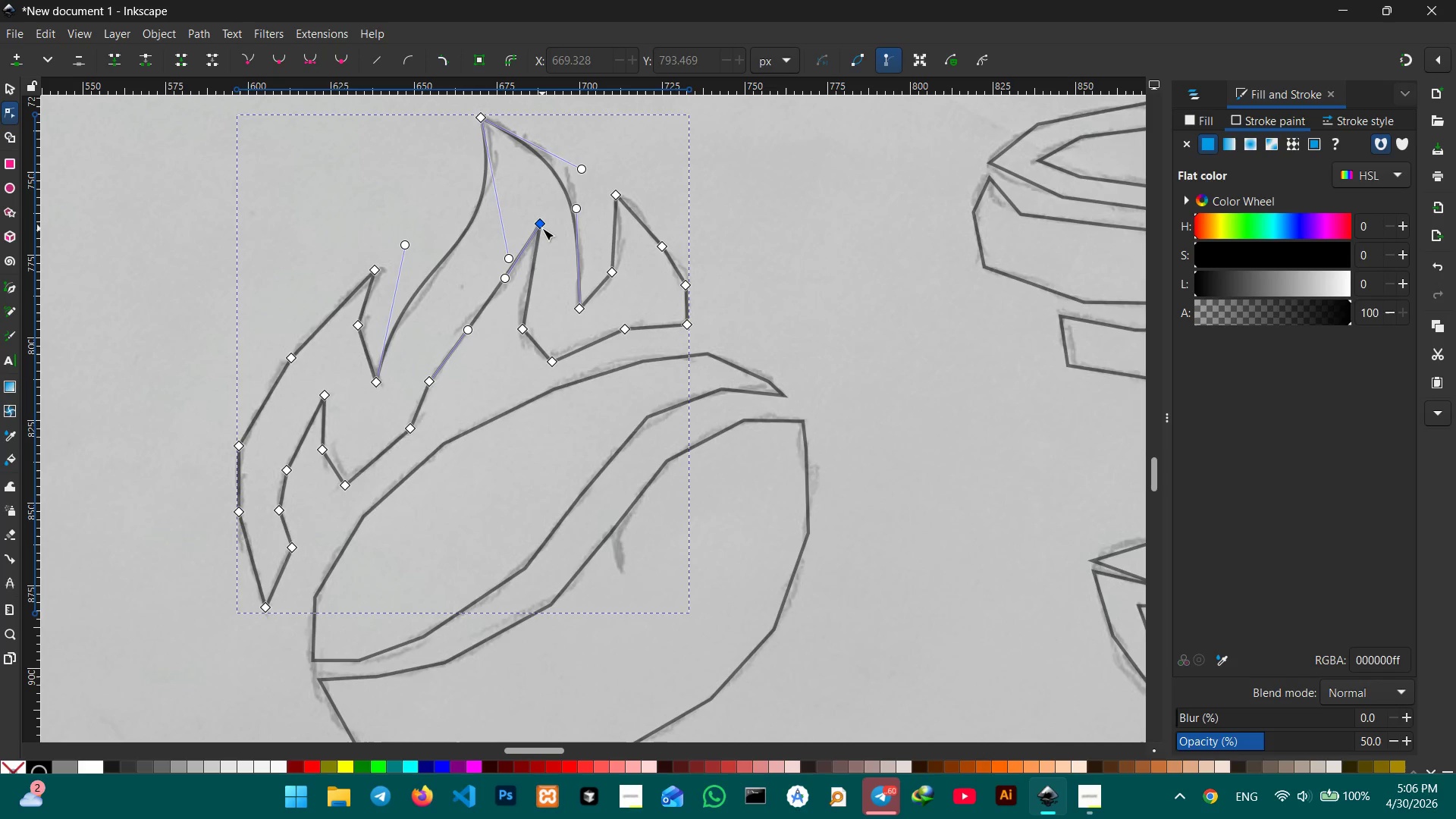 
left_click([542, 228])
 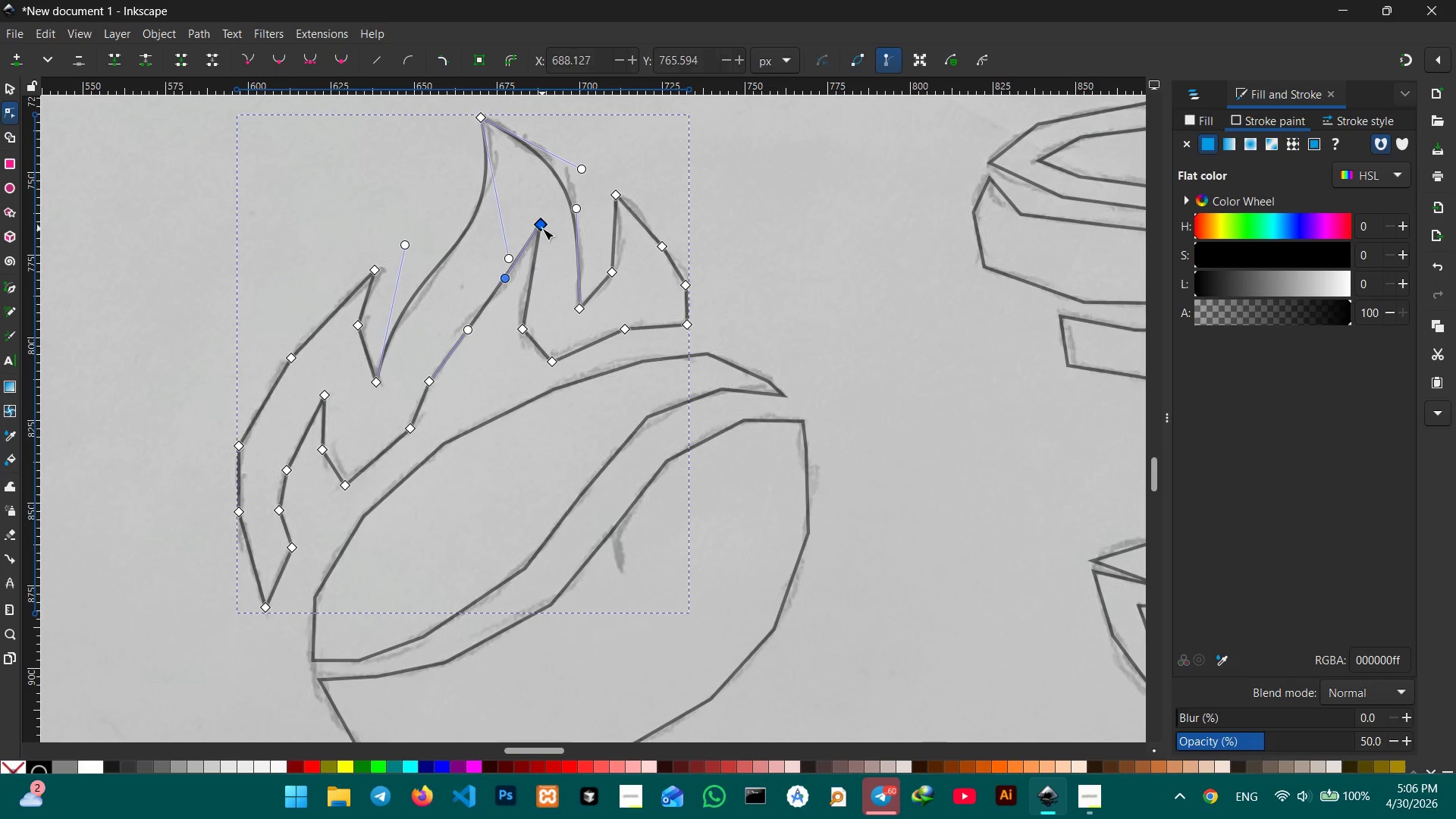 
key(Backspace)
 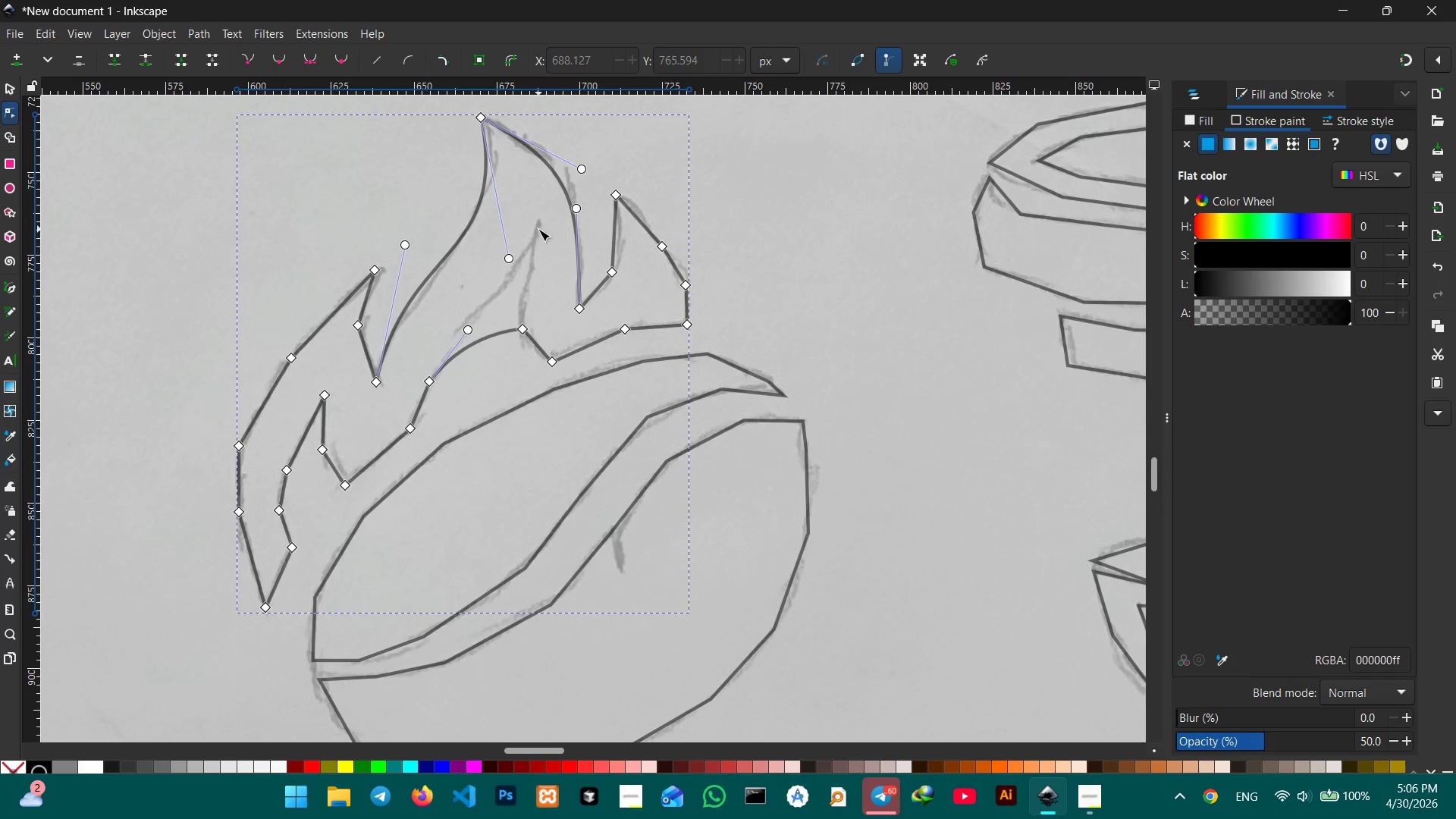 
key(Control+Z)
 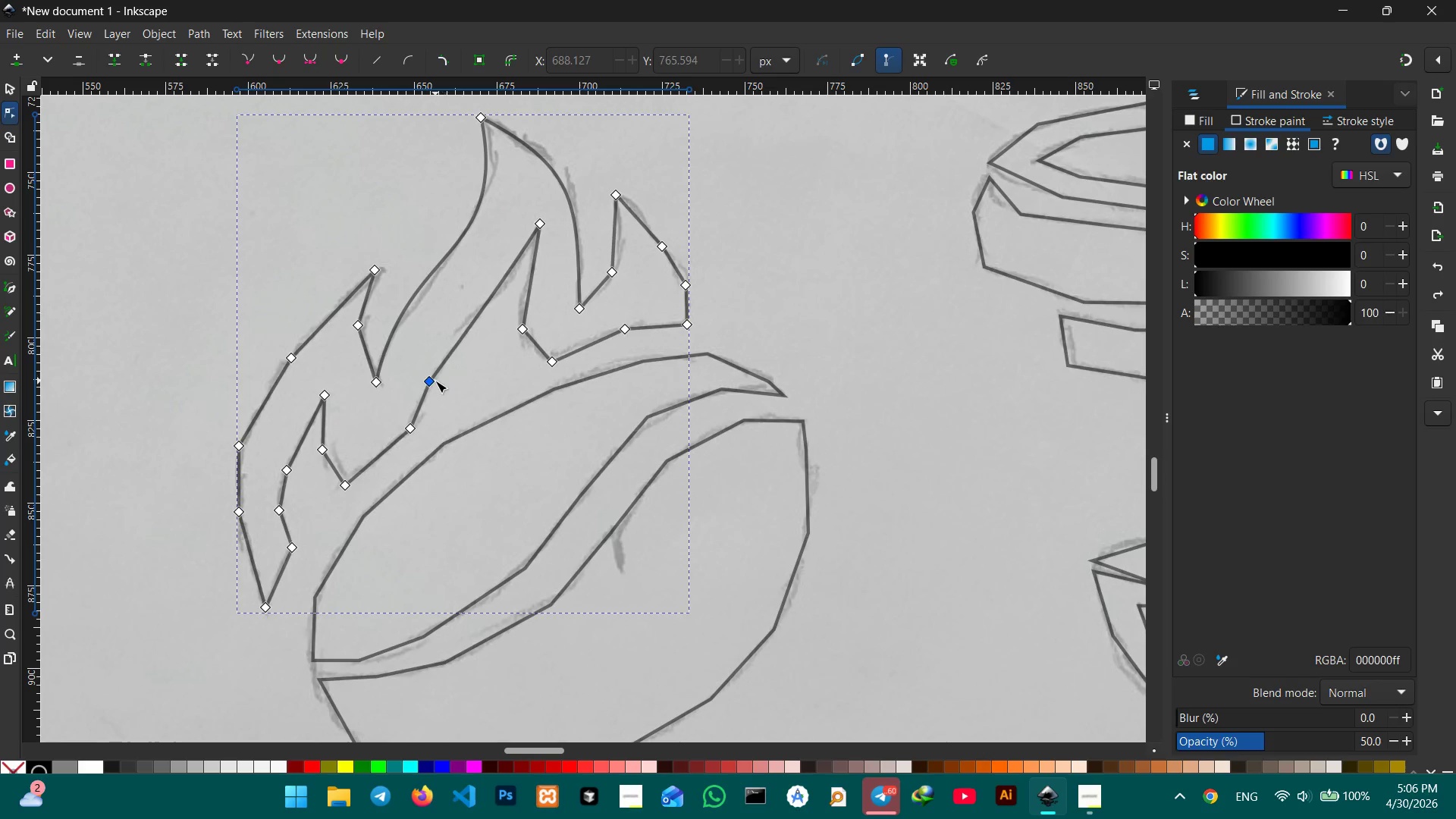 
left_click_drag(start_coordinate=[429, 381], to_coordinate=[447, 350])
 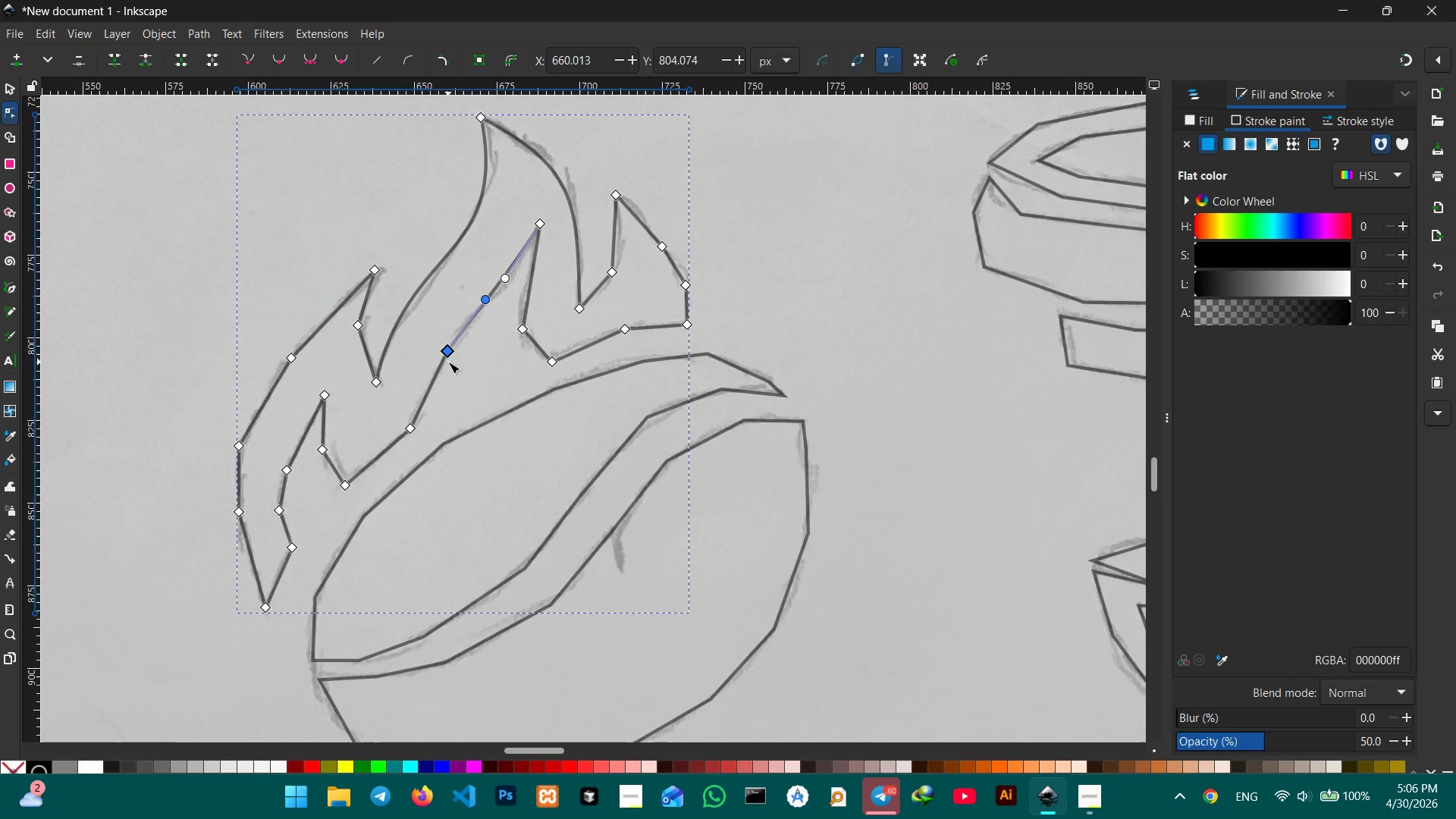 
key(Backspace)
 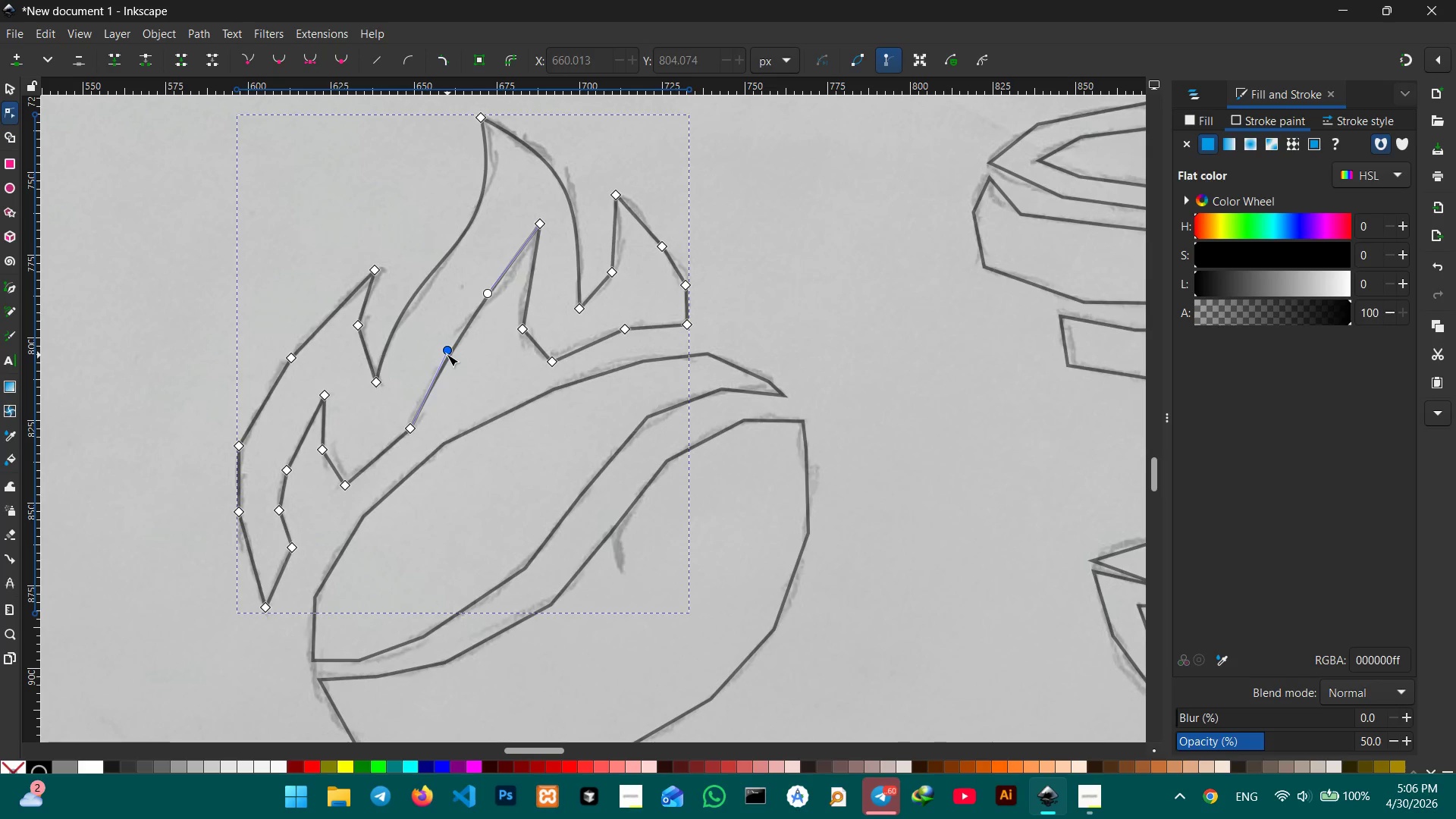 
left_click_drag(start_coordinate=[447, 354], to_coordinate=[439, 350])
 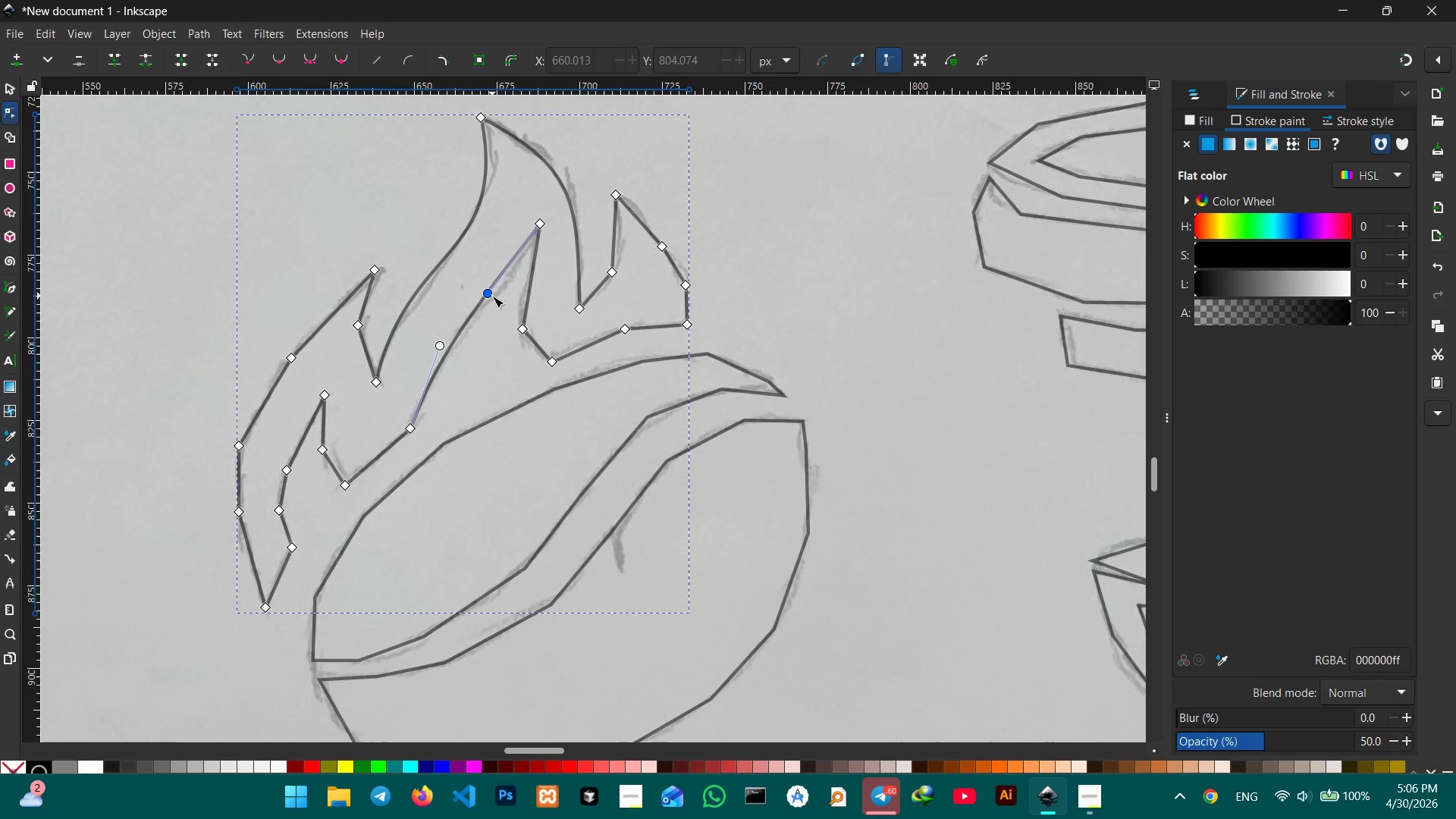 
left_click_drag(start_coordinate=[492, 296], to_coordinate=[500, 299])
 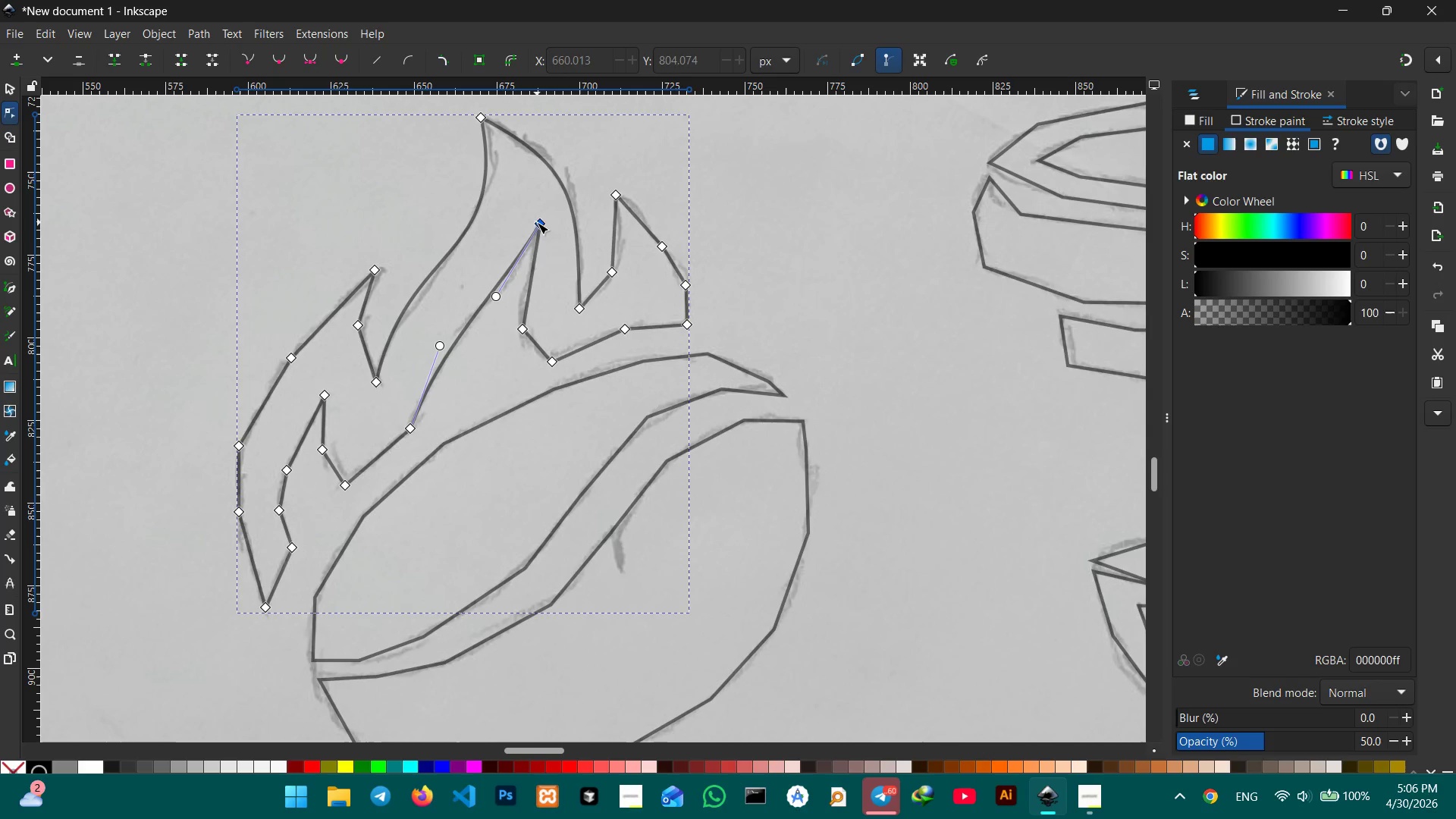 
left_click_drag(start_coordinate=[541, 222], to_coordinate=[535, 209])
 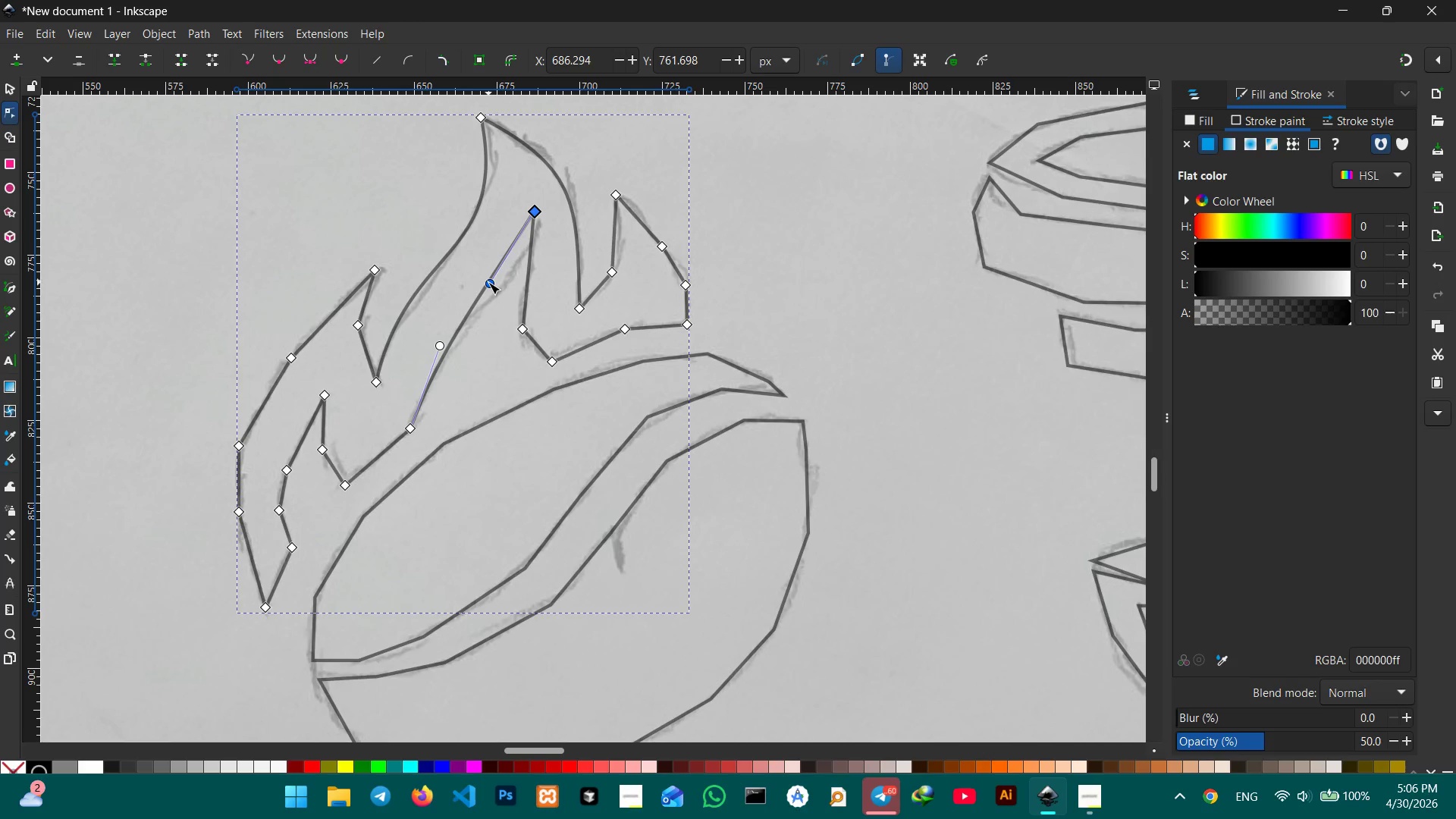 
left_click_drag(start_coordinate=[488, 282], to_coordinate=[505, 298])
 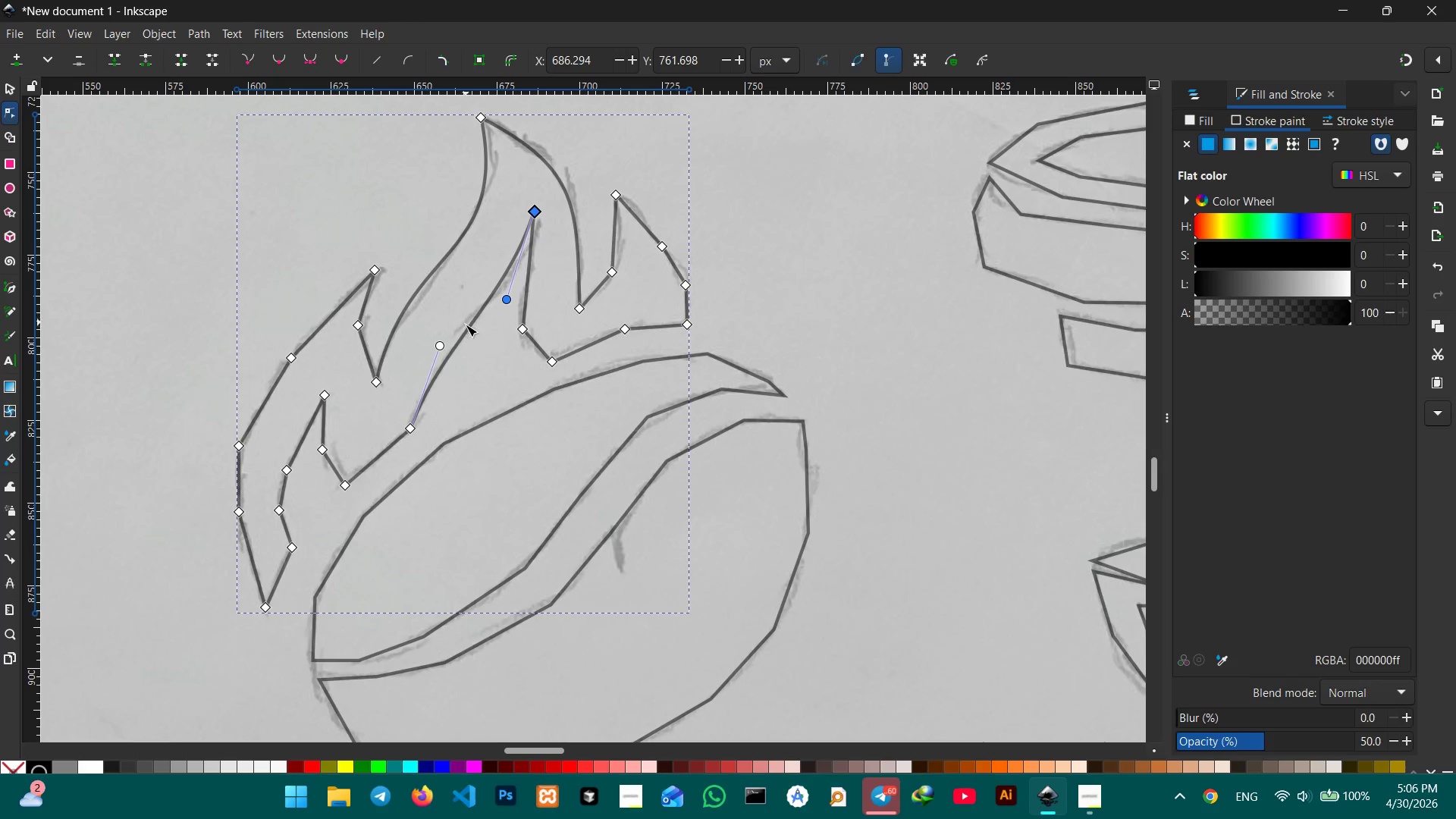 
left_click_drag(start_coordinate=[443, 348], to_coordinate=[439, 337])
 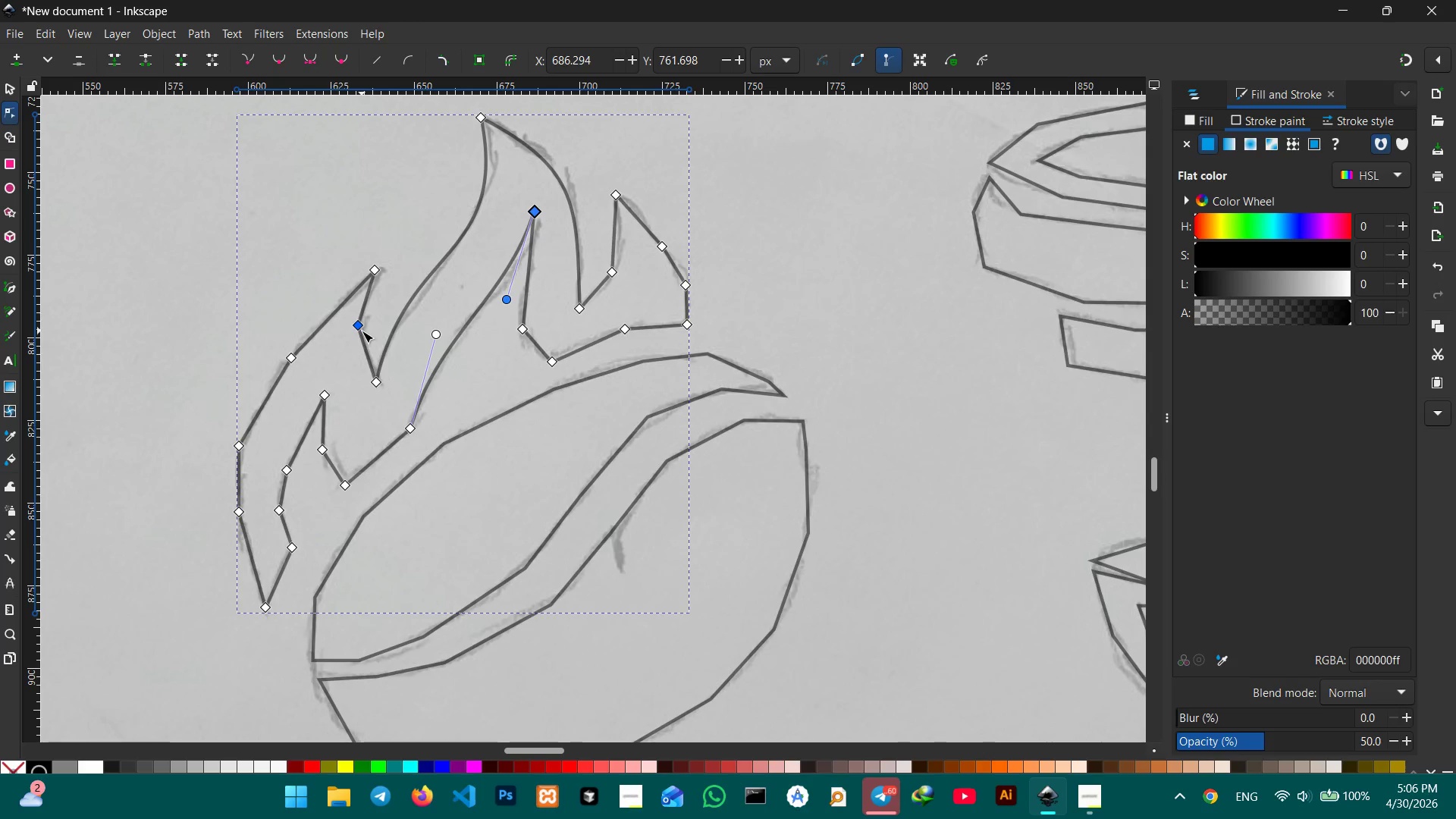 
left_click([362, 331])
 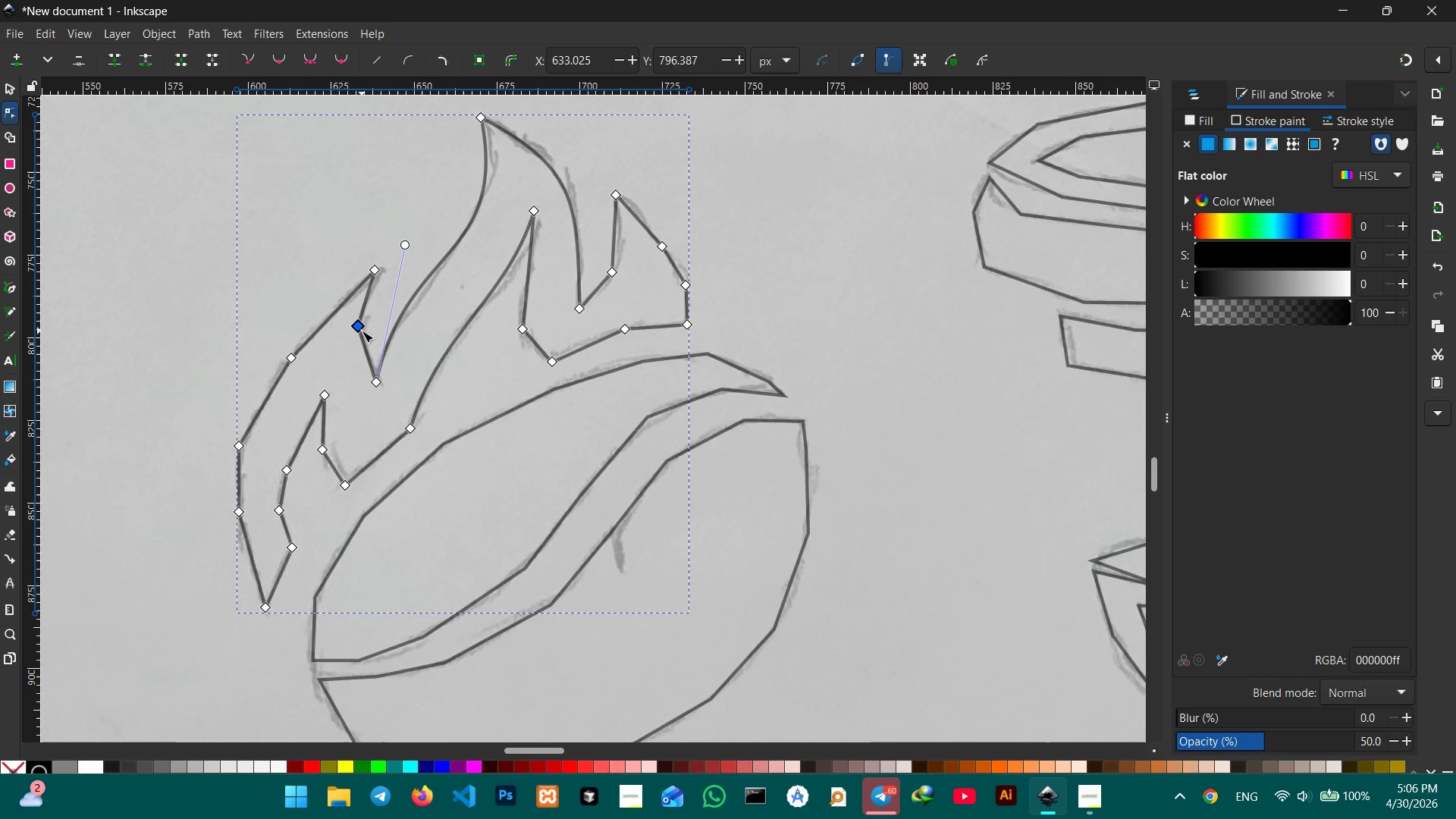 
key(Backspace)
 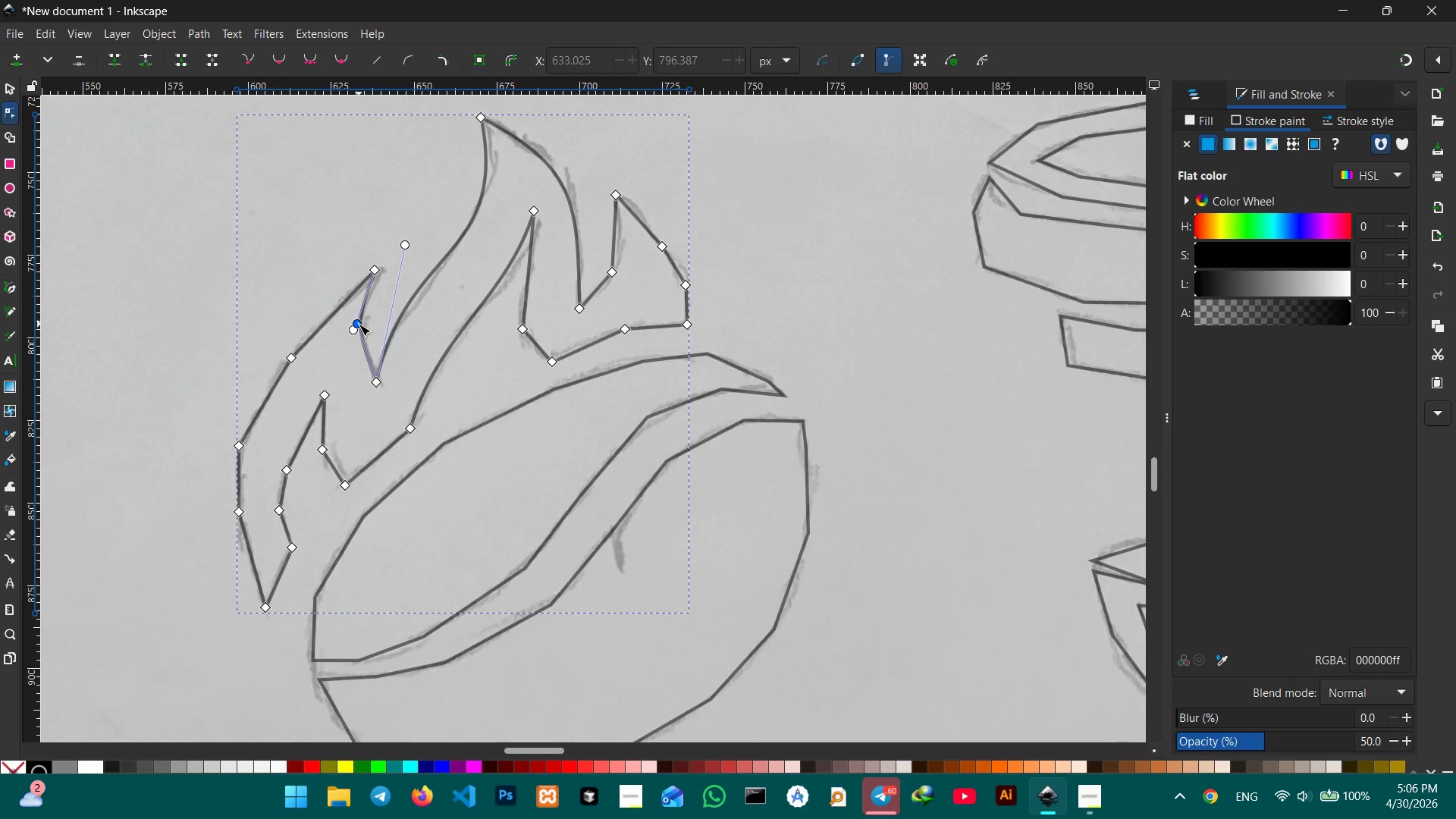 
left_click_drag(start_coordinate=[359, 324], to_coordinate=[366, 322])
 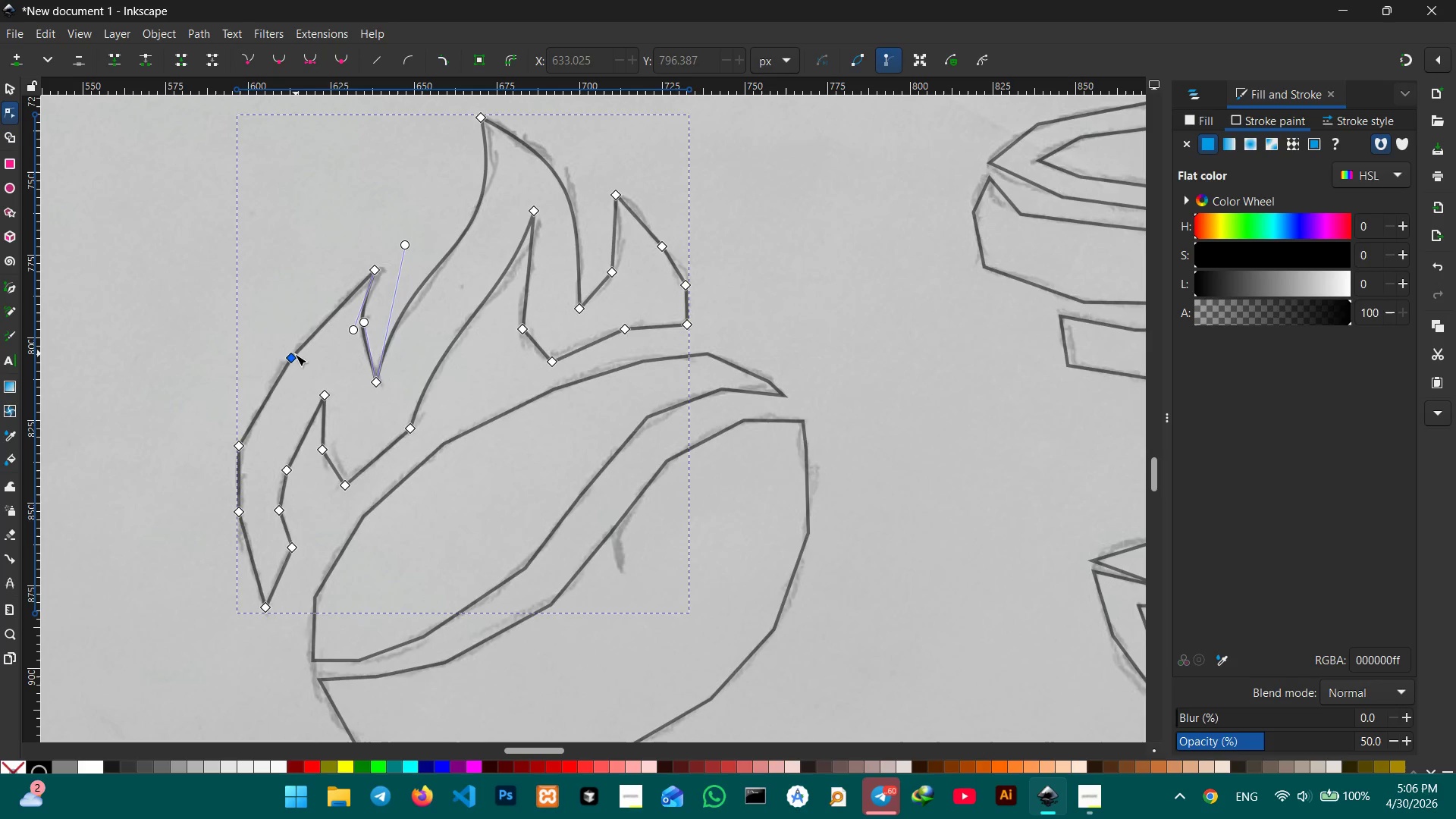 
left_click([293, 356])
 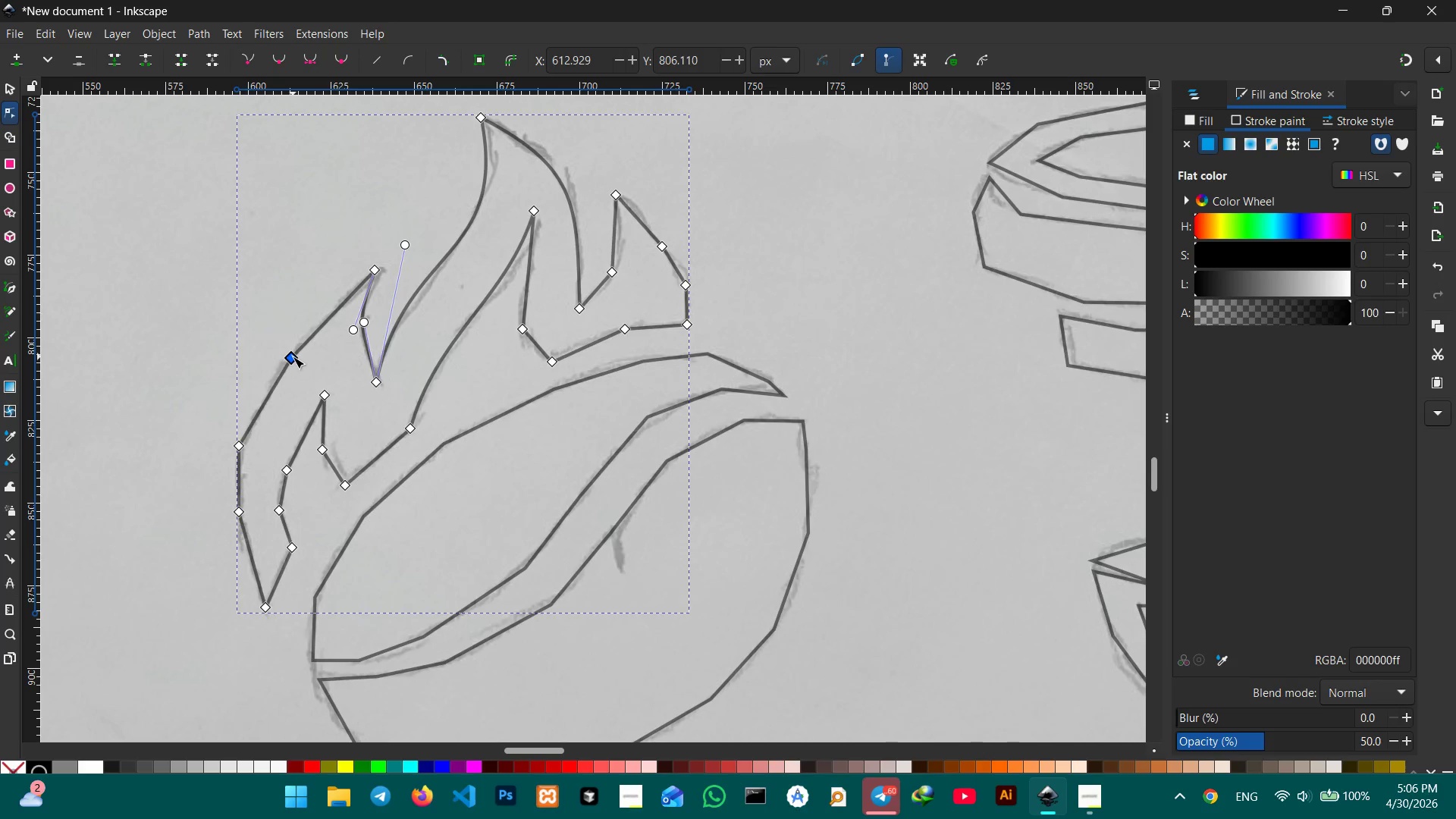 
key(Backspace)
 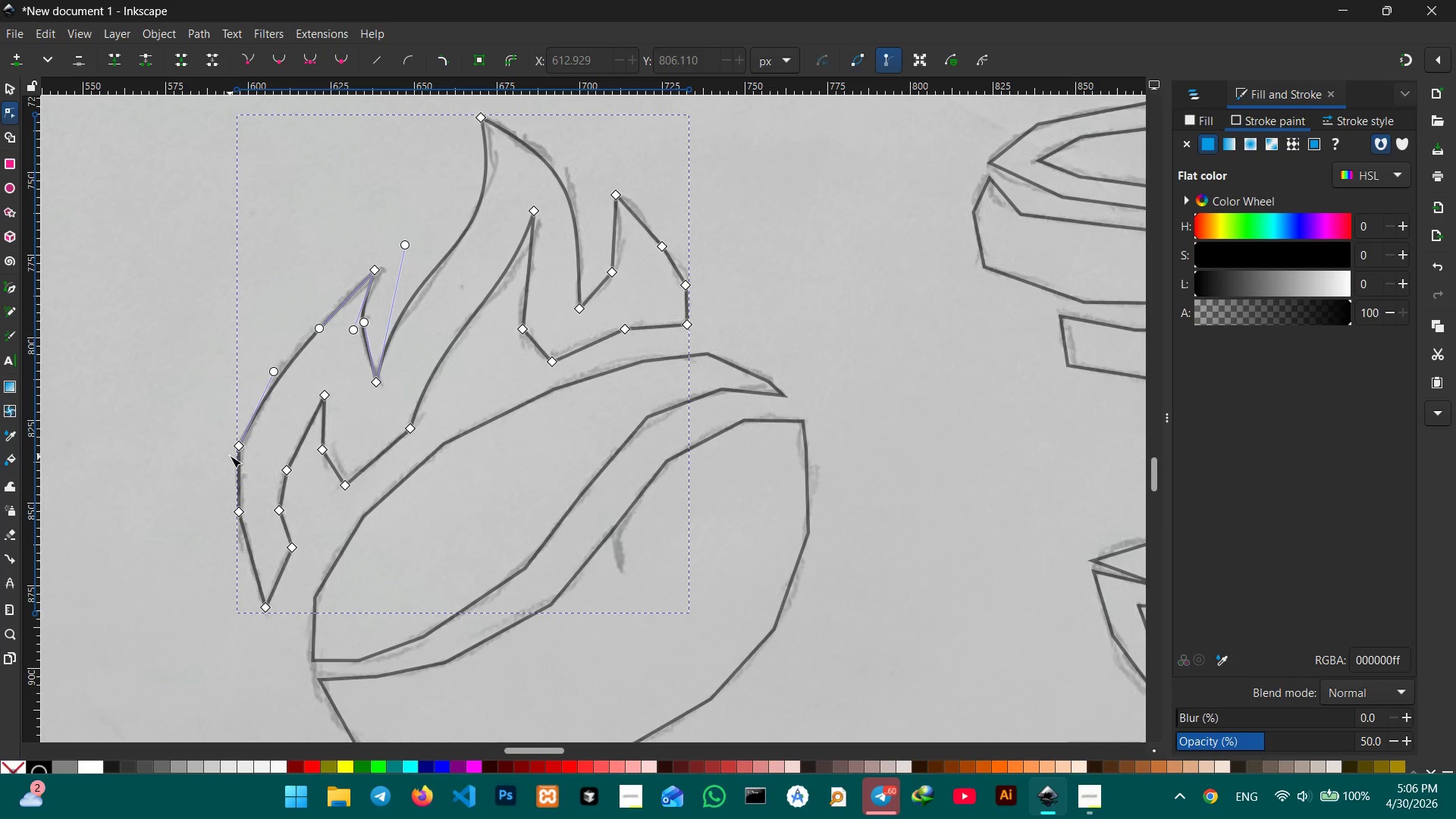 
left_click([237, 449])
 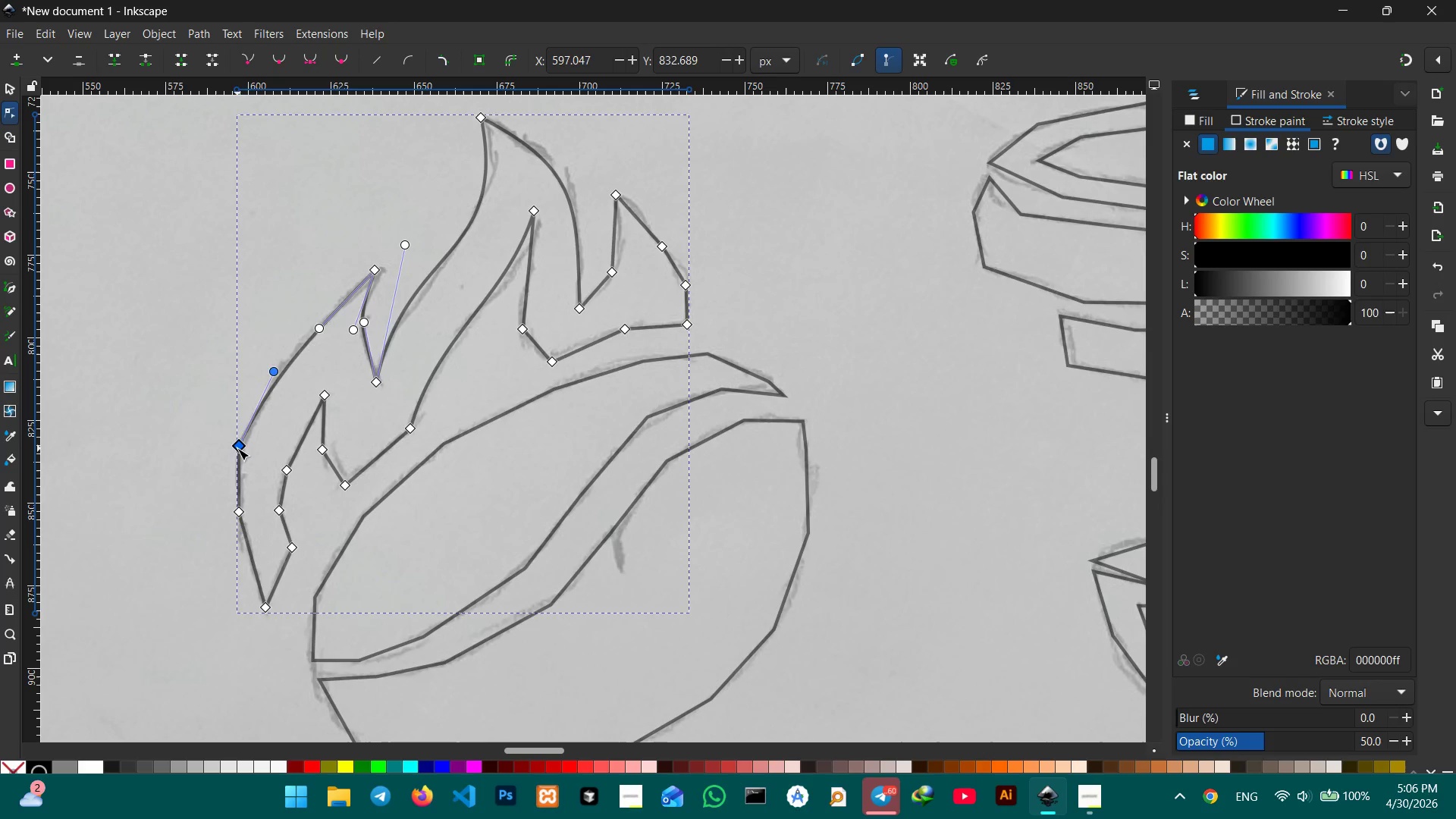 
key(Backspace)
 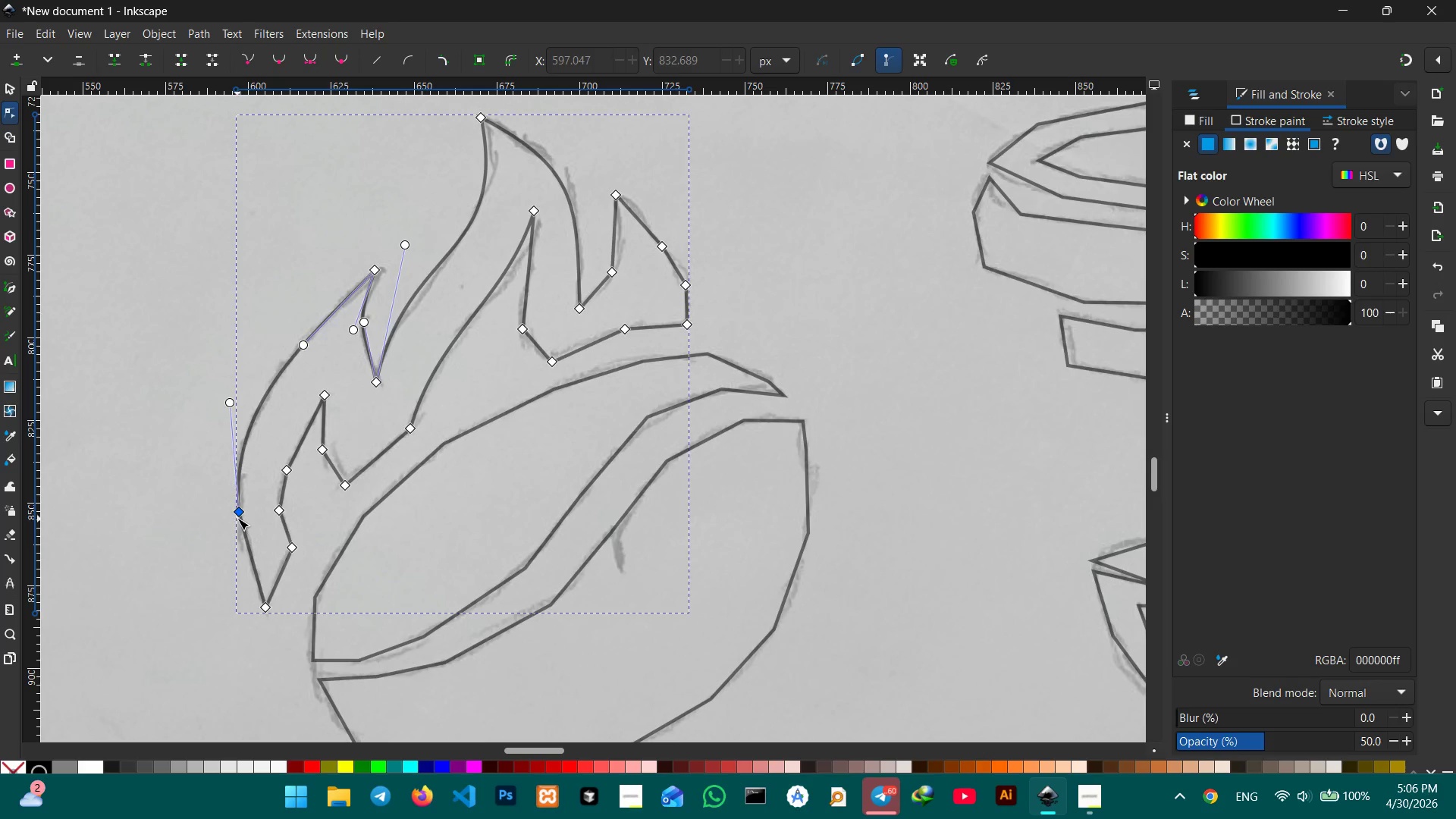 
left_click([238, 514])
 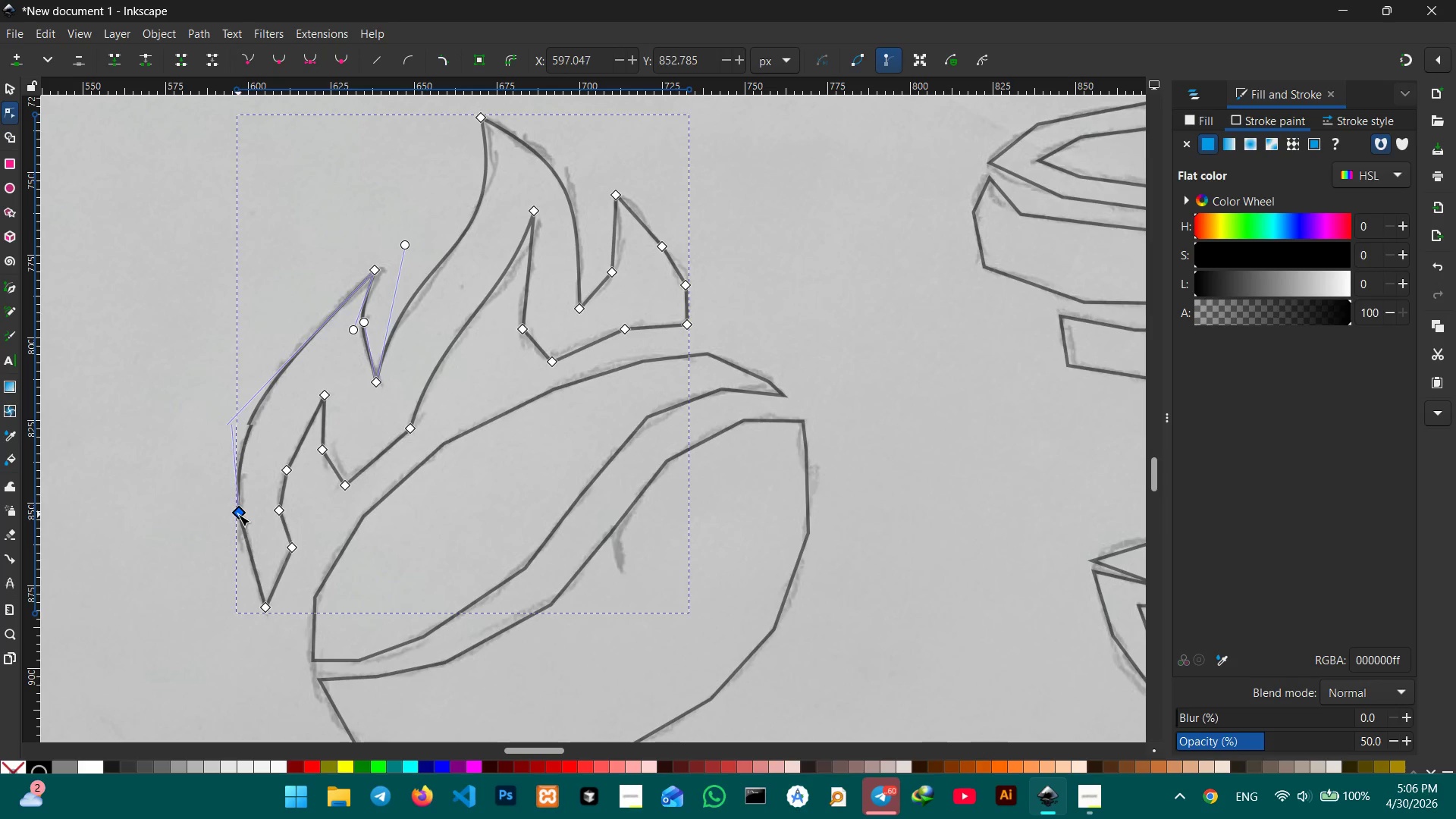 
key(Backspace)
 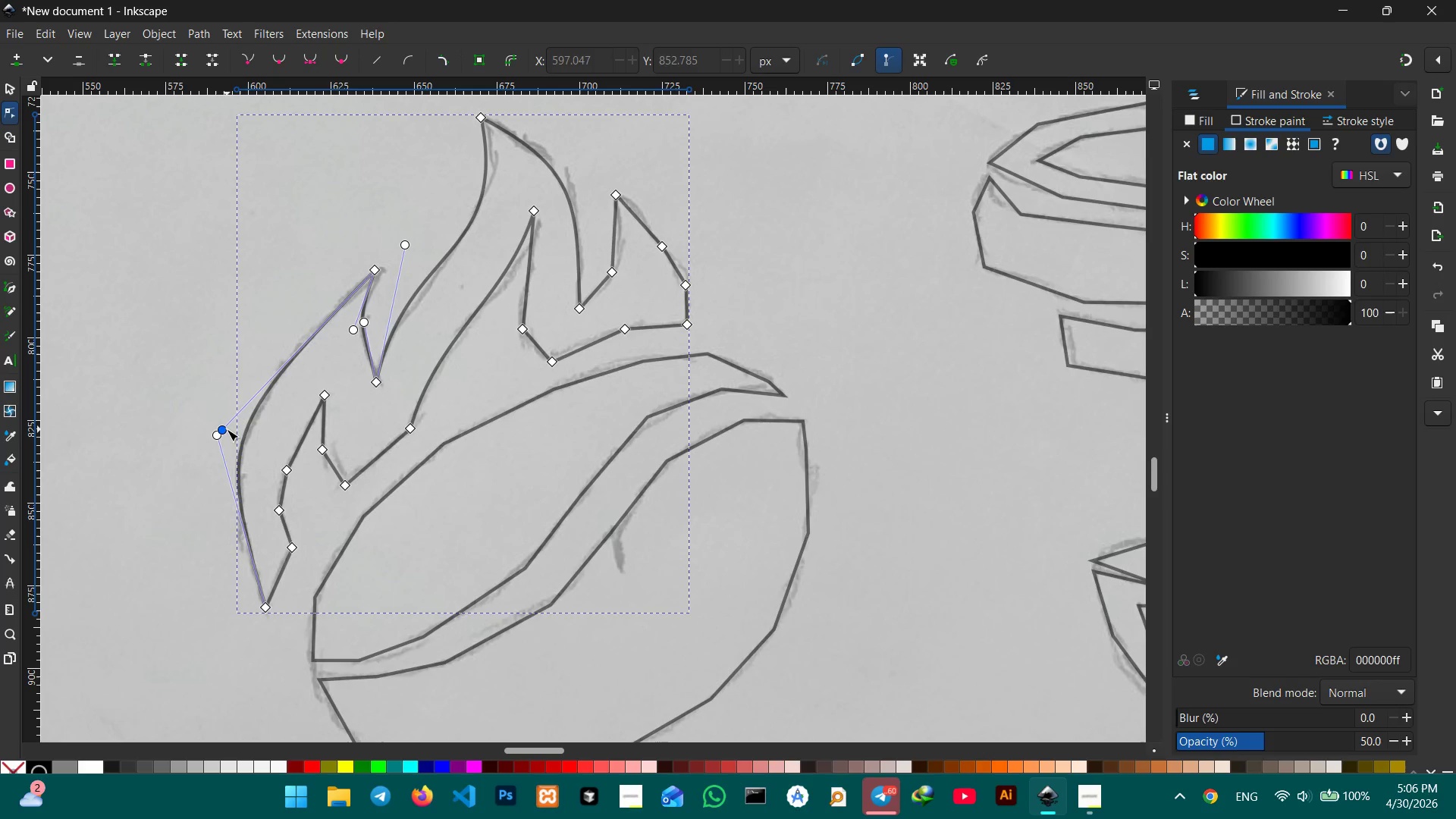 
left_click_drag(start_coordinate=[227, 429], to_coordinate=[248, 403])
 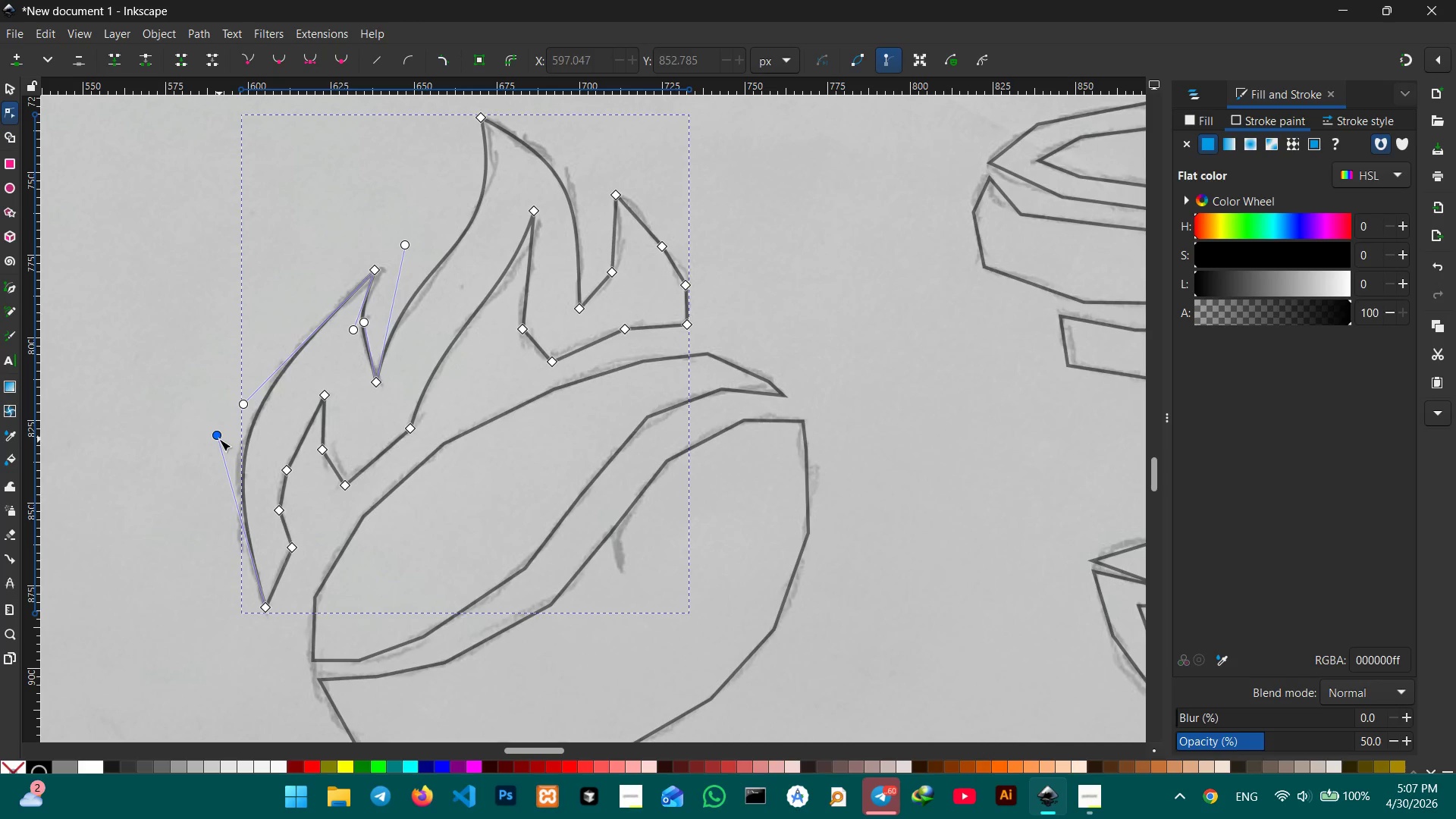 
left_click_drag(start_coordinate=[219, 439], to_coordinate=[208, 482])
 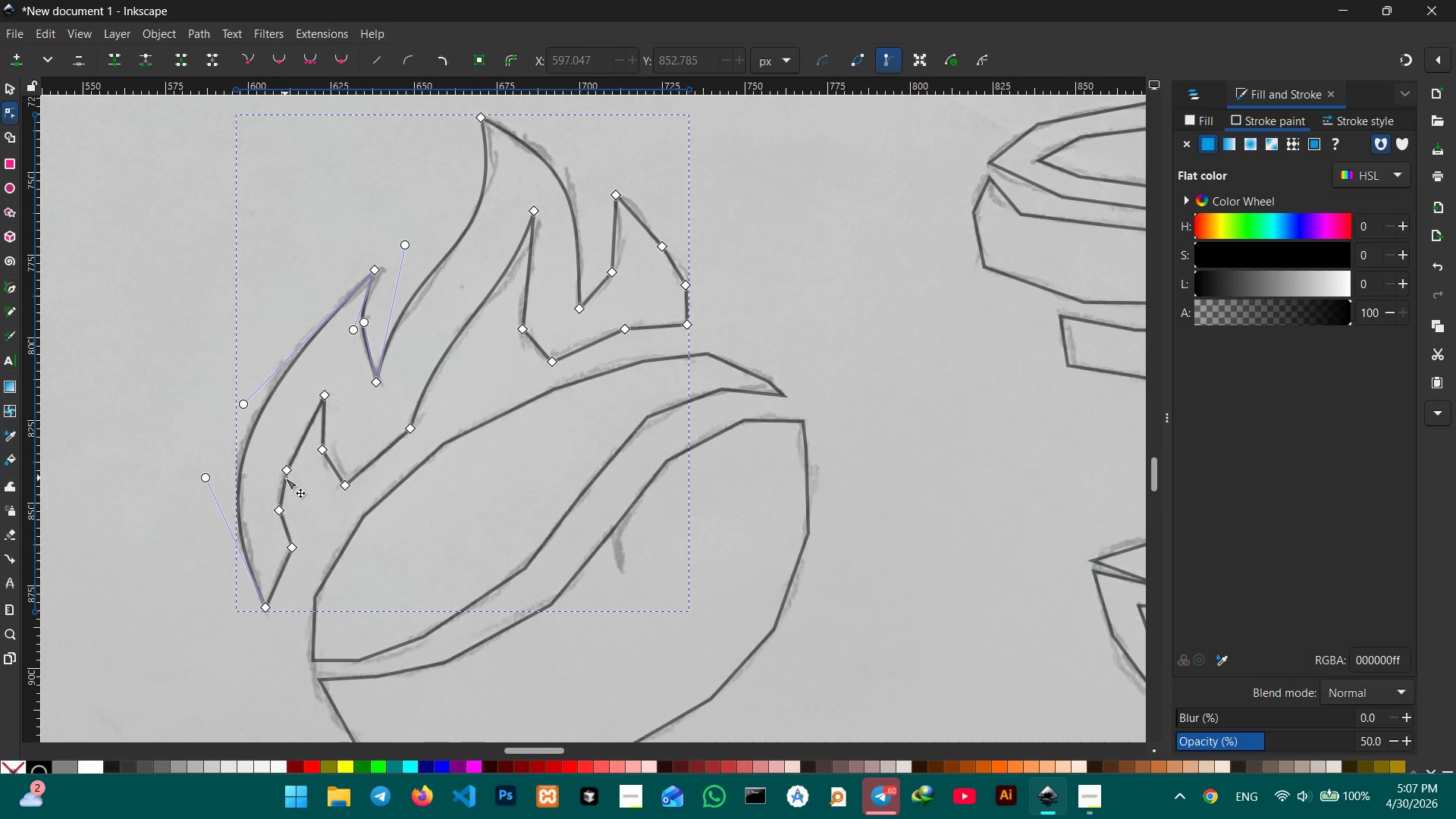 
left_click([285, 473])
 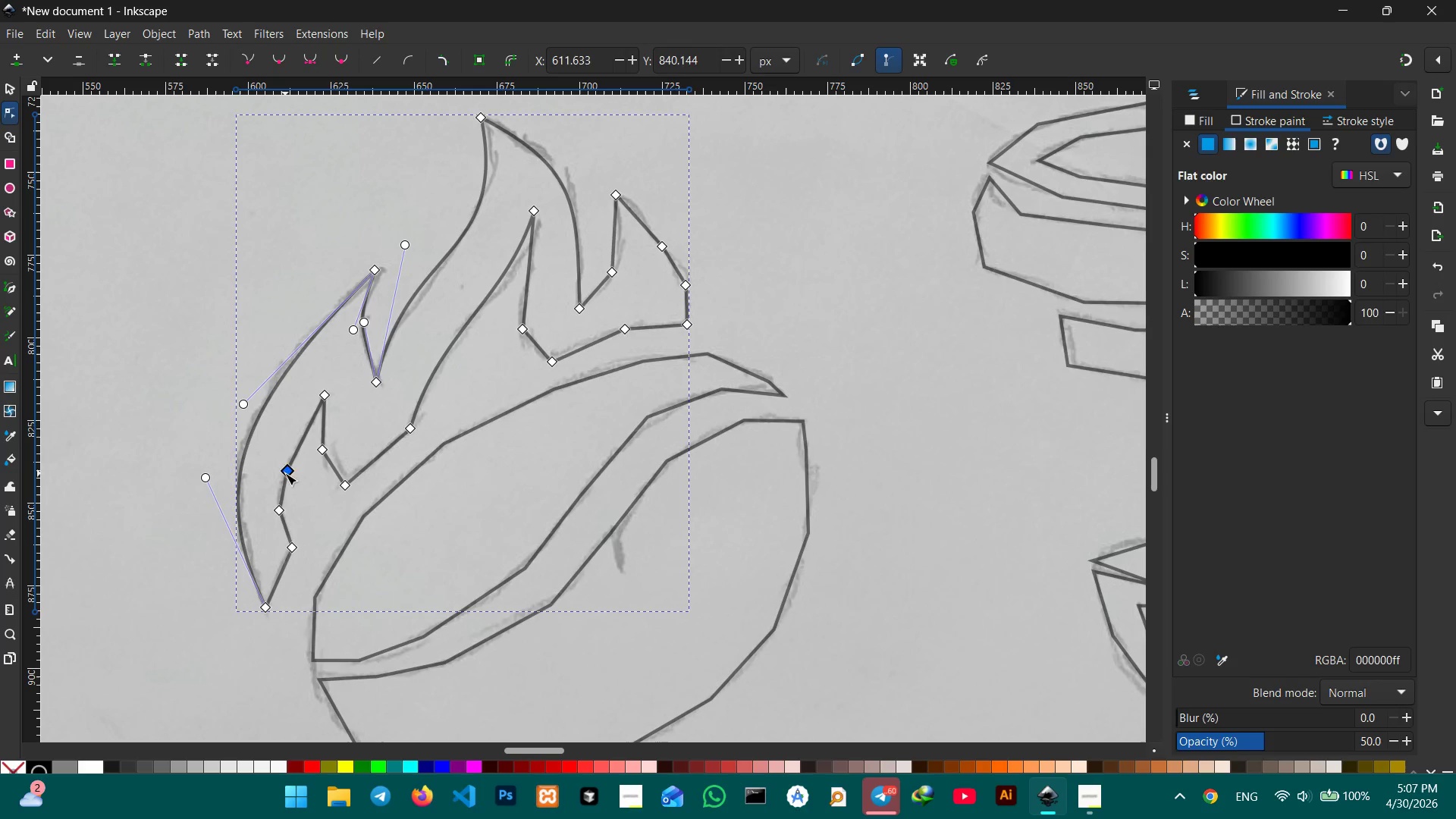 
key(Backspace)
 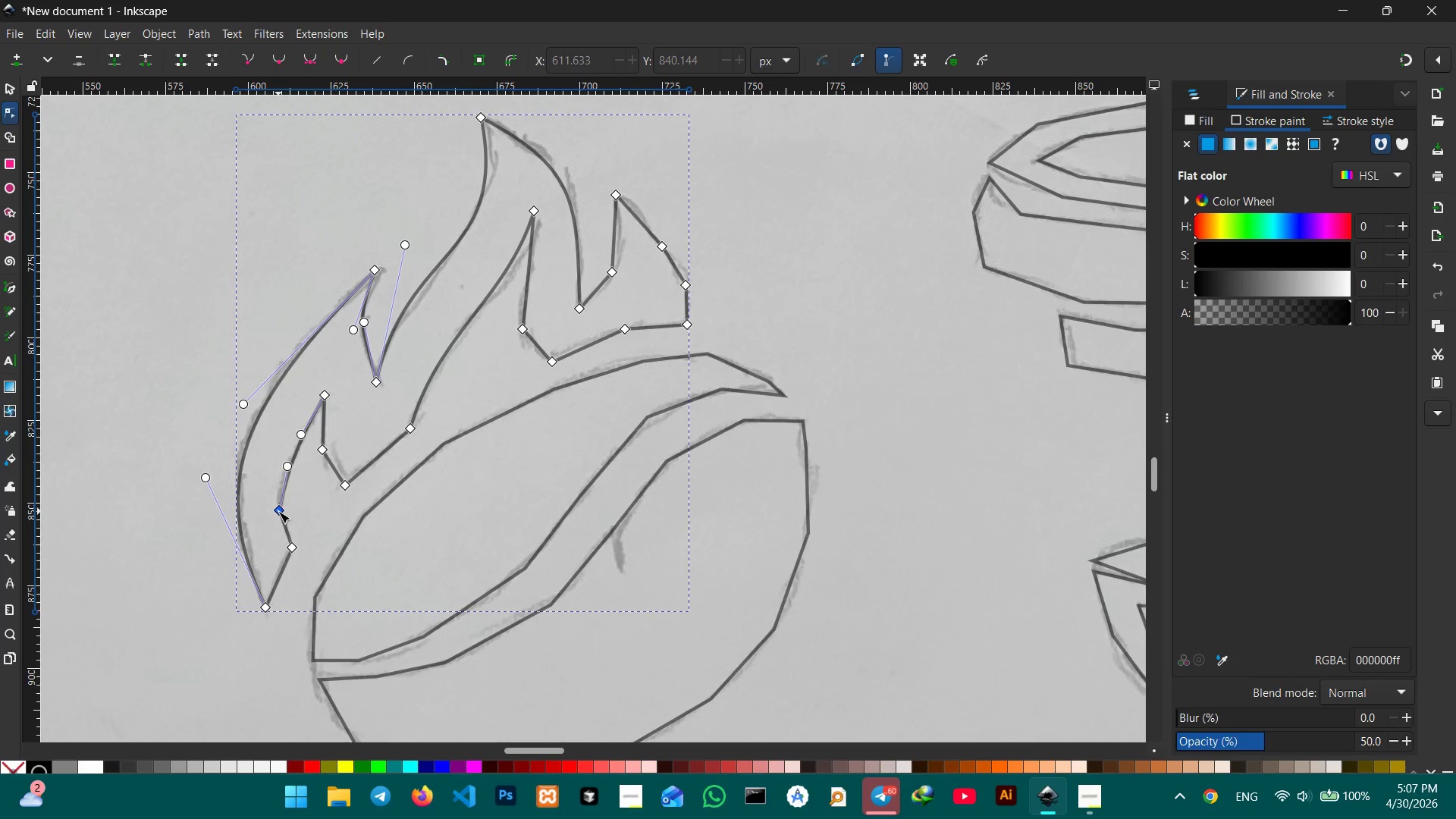 
left_click([278, 511])
 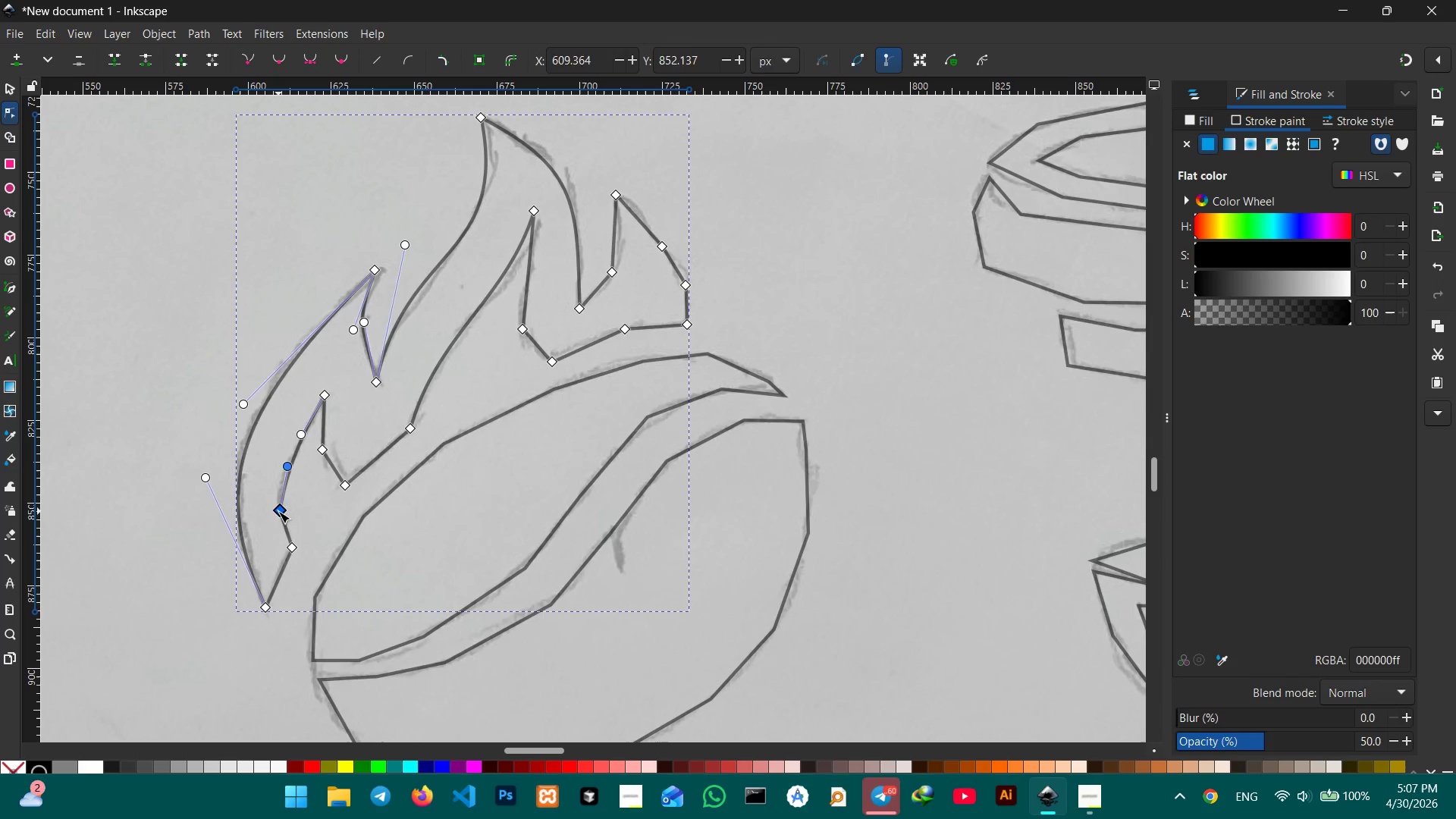 
key(Backspace)
 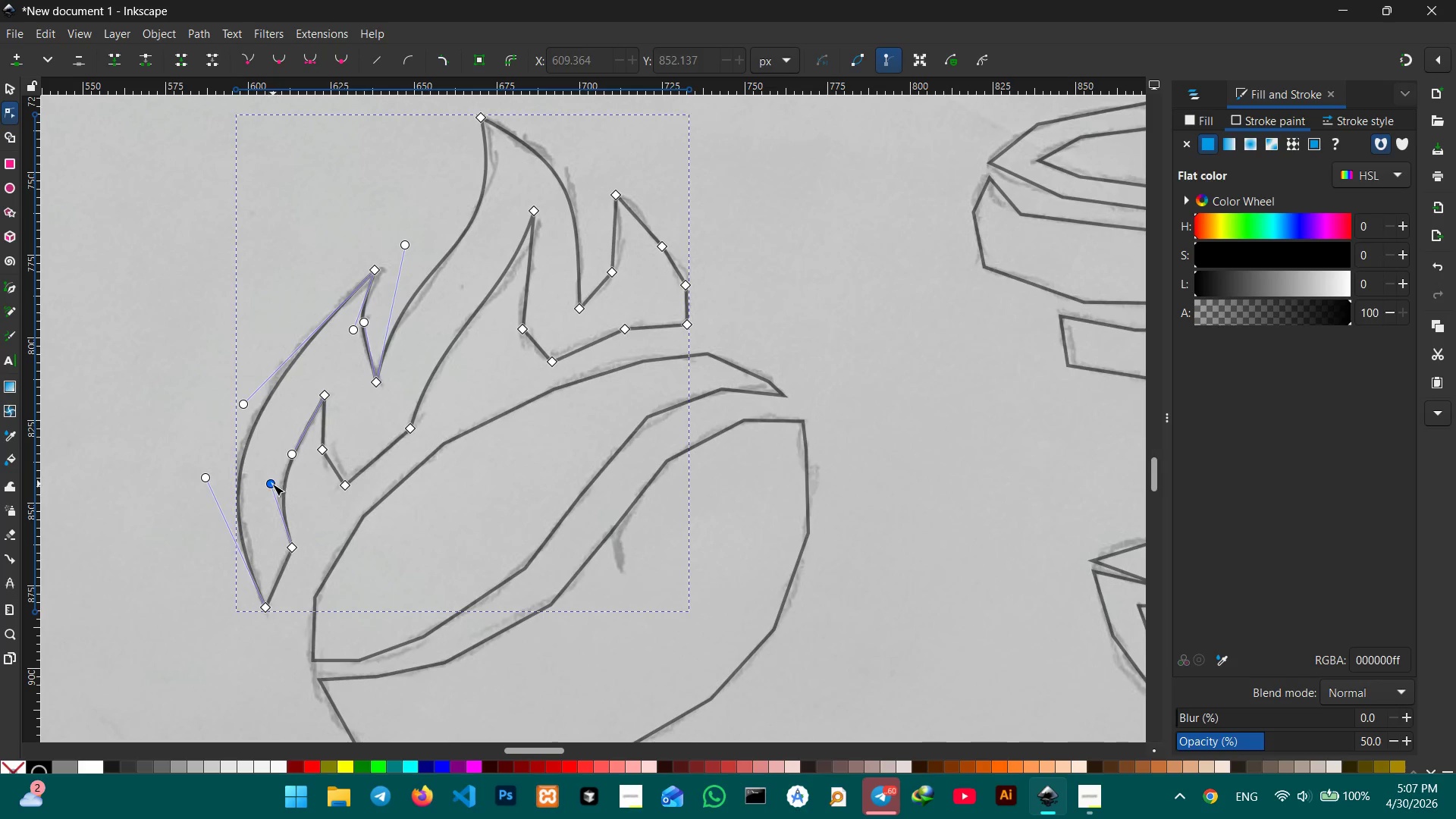 
left_click_drag(start_coordinate=[269, 484], to_coordinate=[274, 482])
 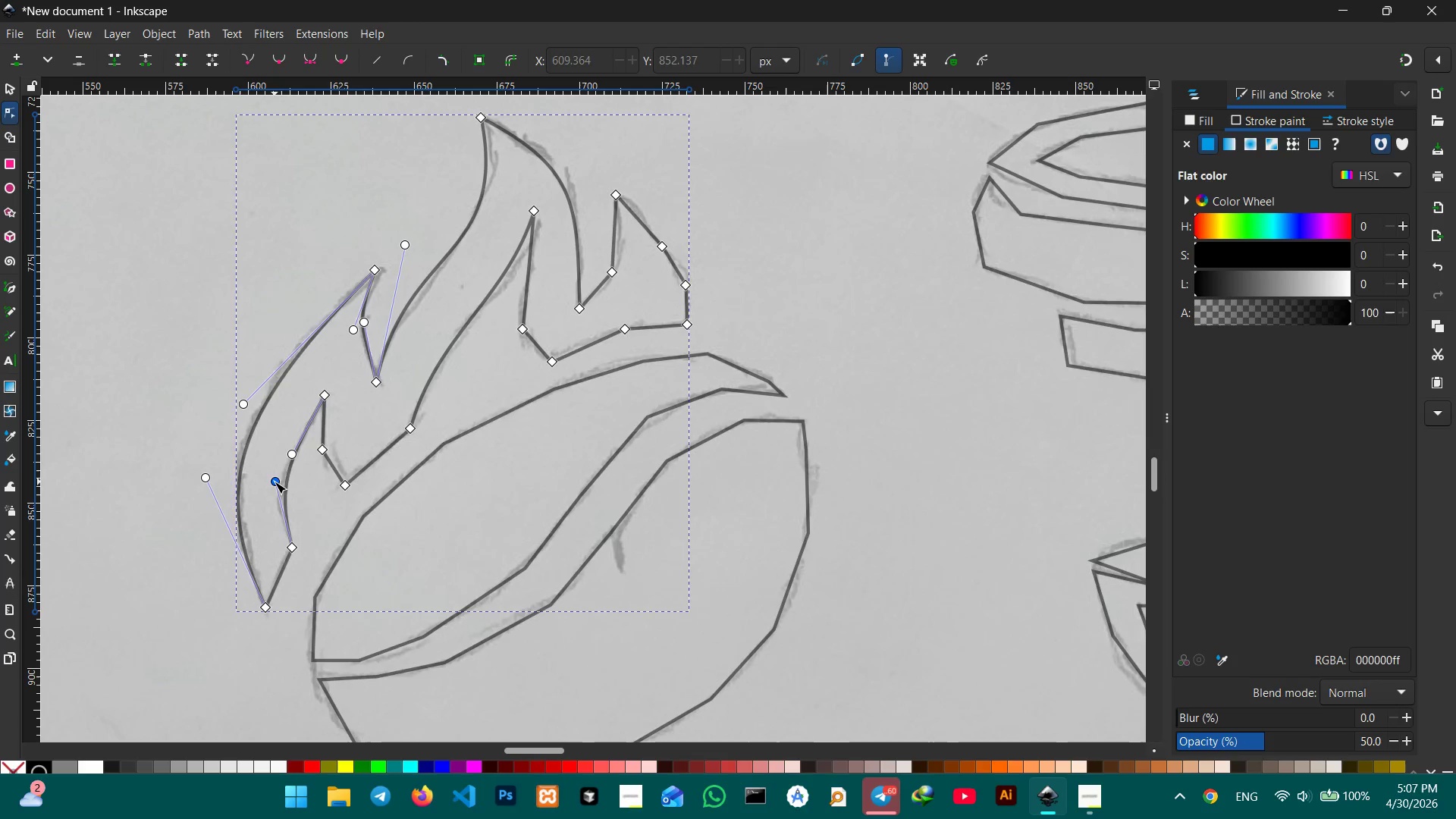 
wait(7.69)
 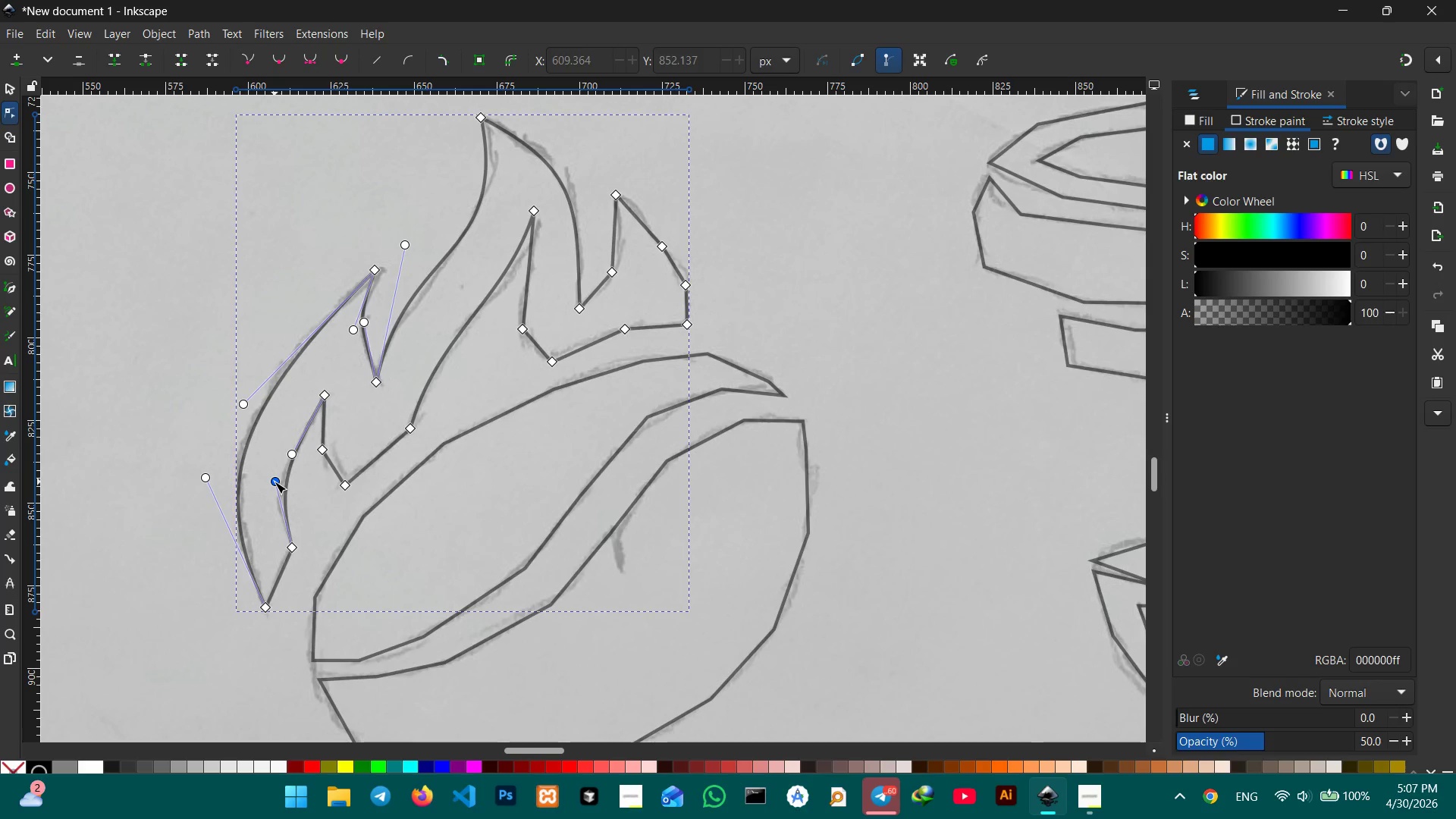 
key(Backspace)
 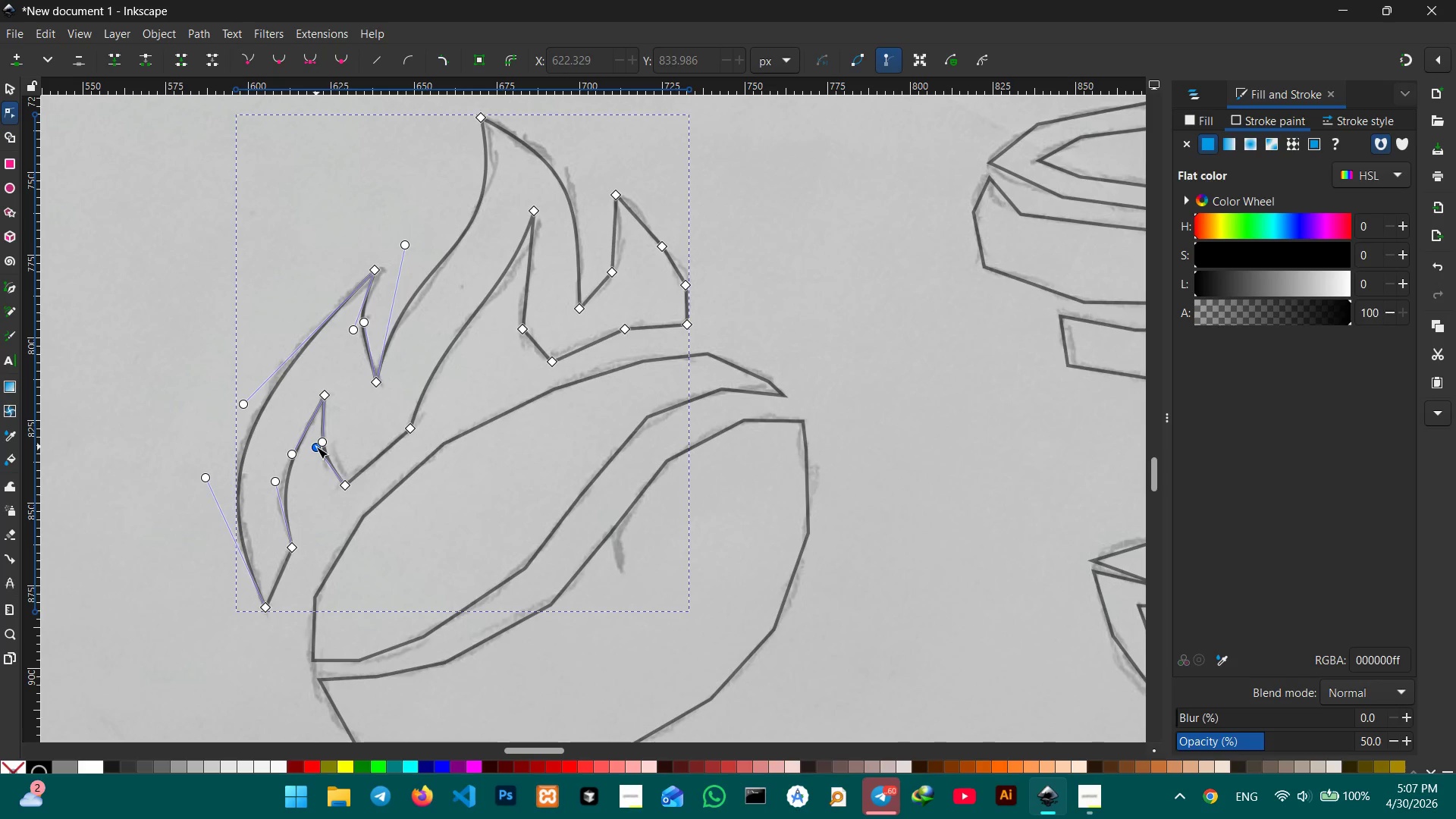 
left_click_drag(start_coordinate=[315, 447], to_coordinate=[328, 455])
 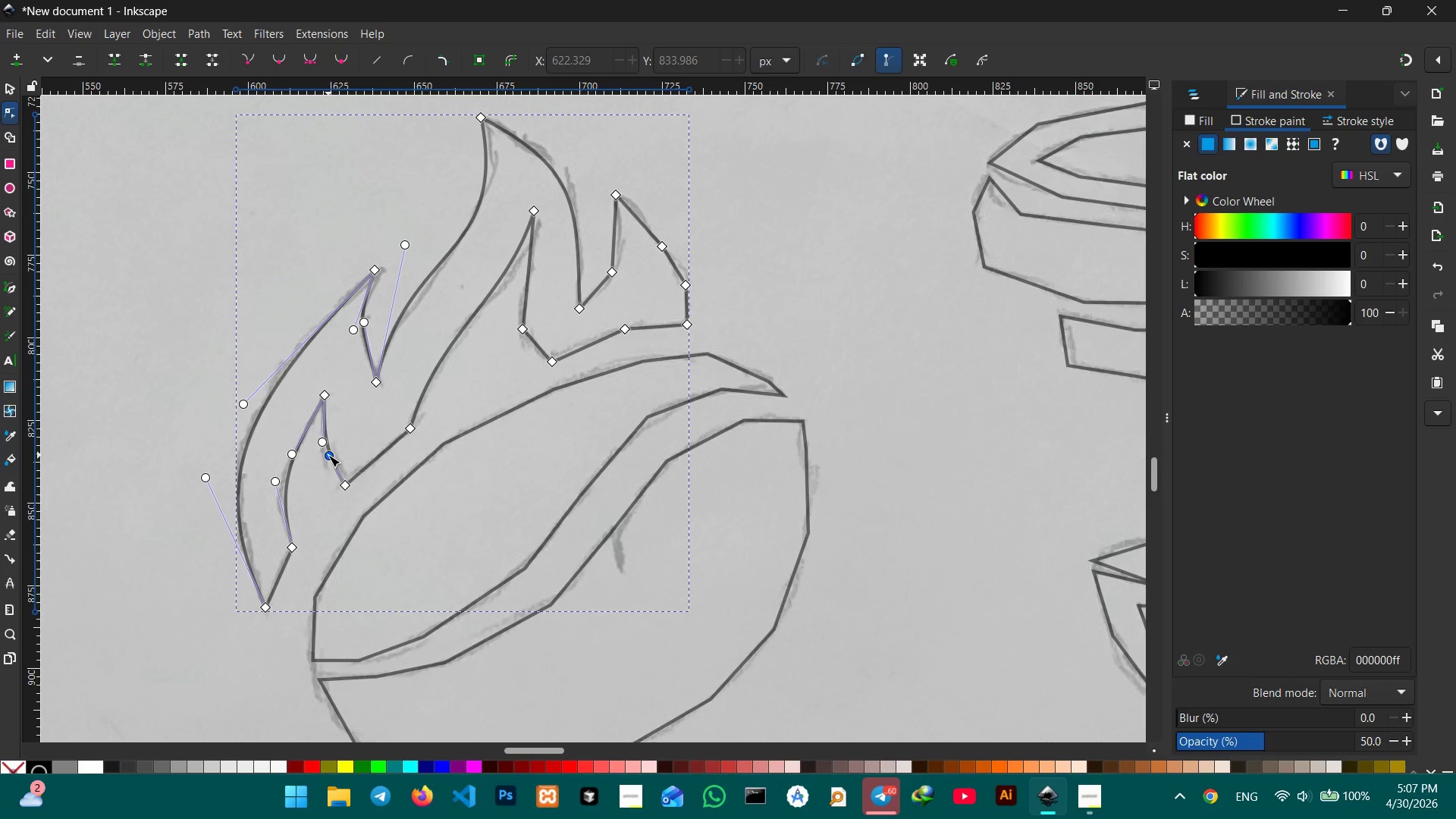 
wait(8.22)
 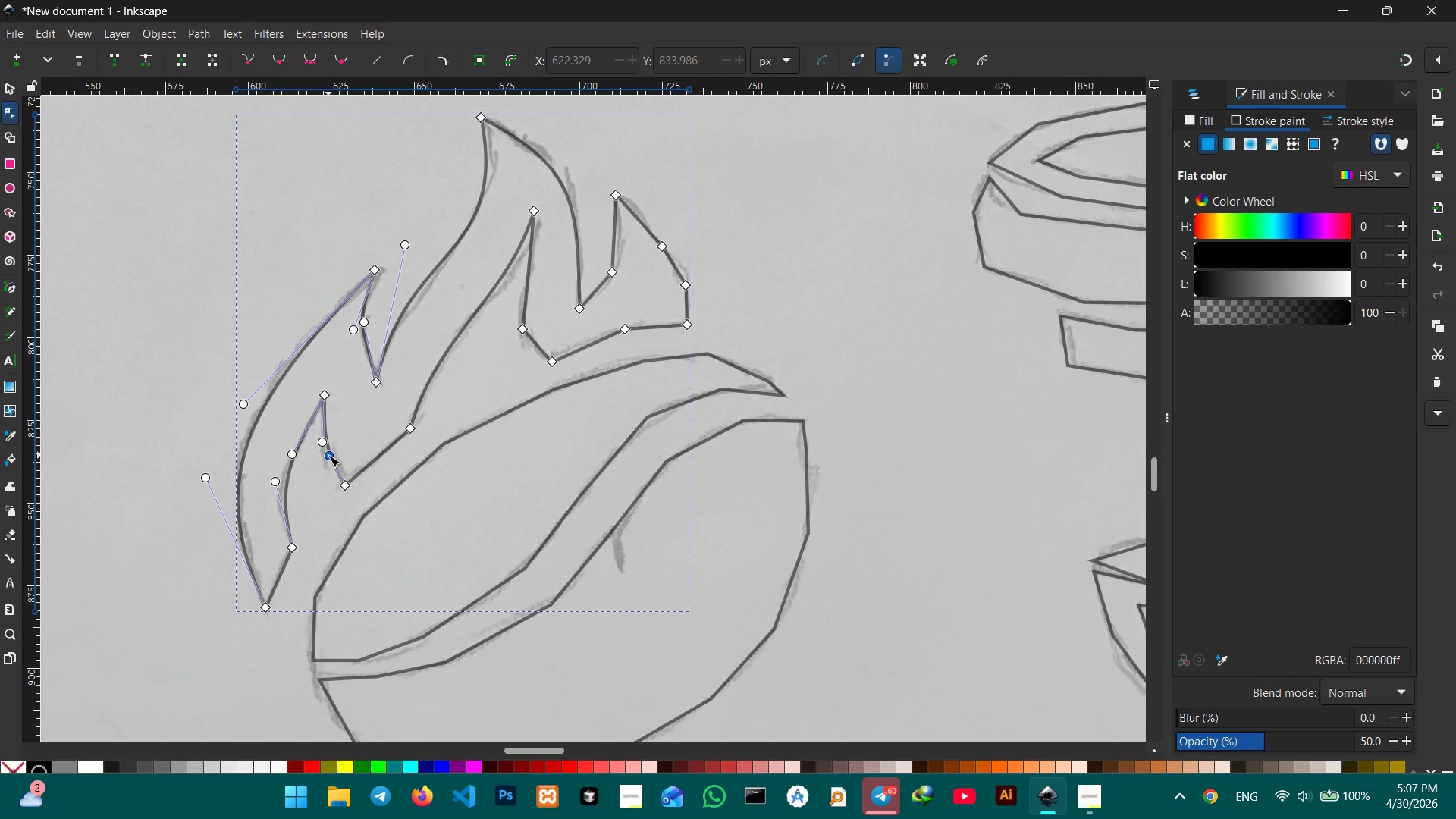 
left_click([526, 329])
 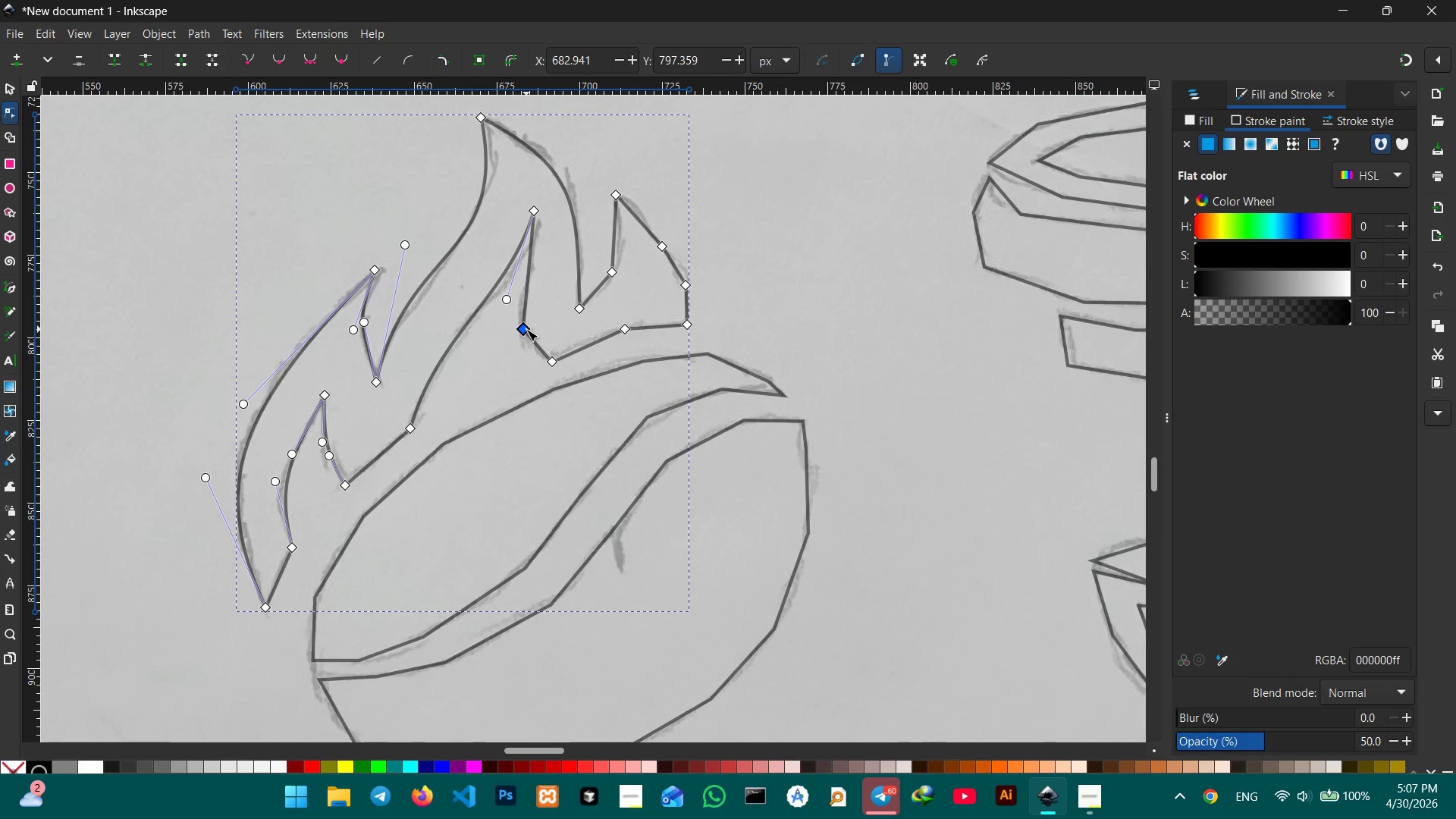 
left_click([526, 330])
 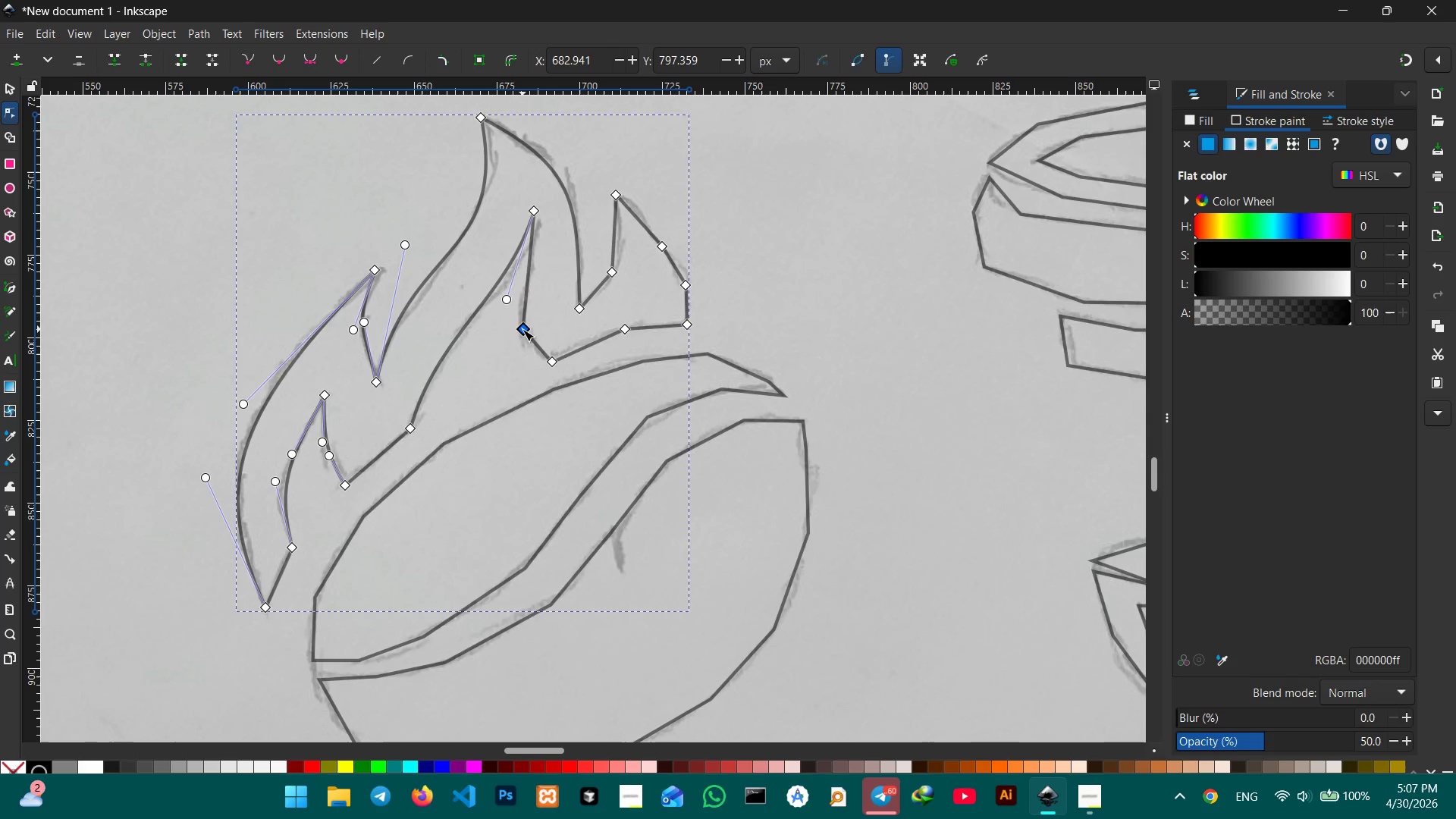 
key(Backspace)
 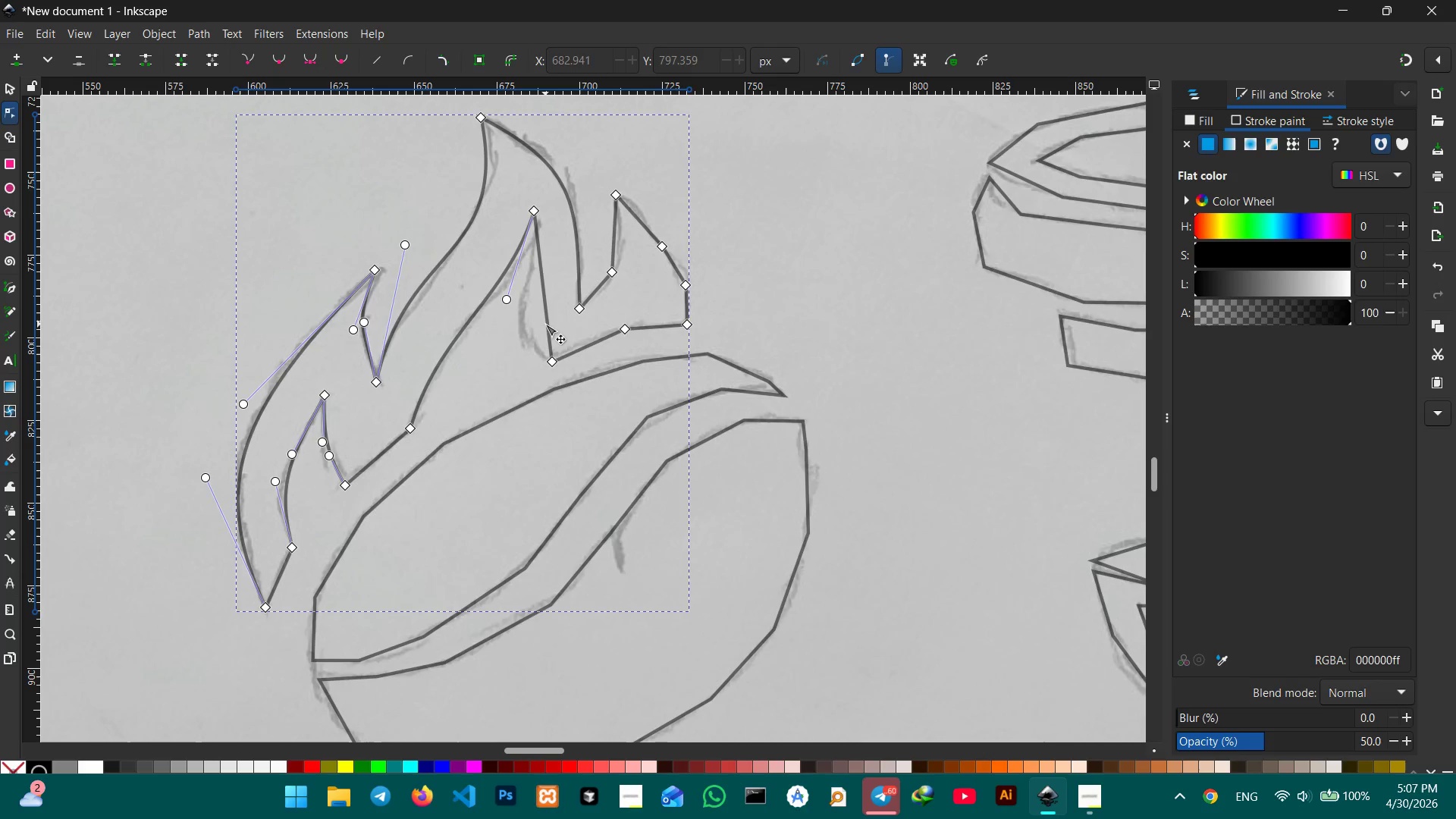 
left_click_drag(start_coordinate=[544, 325], to_coordinate=[520, 335])
 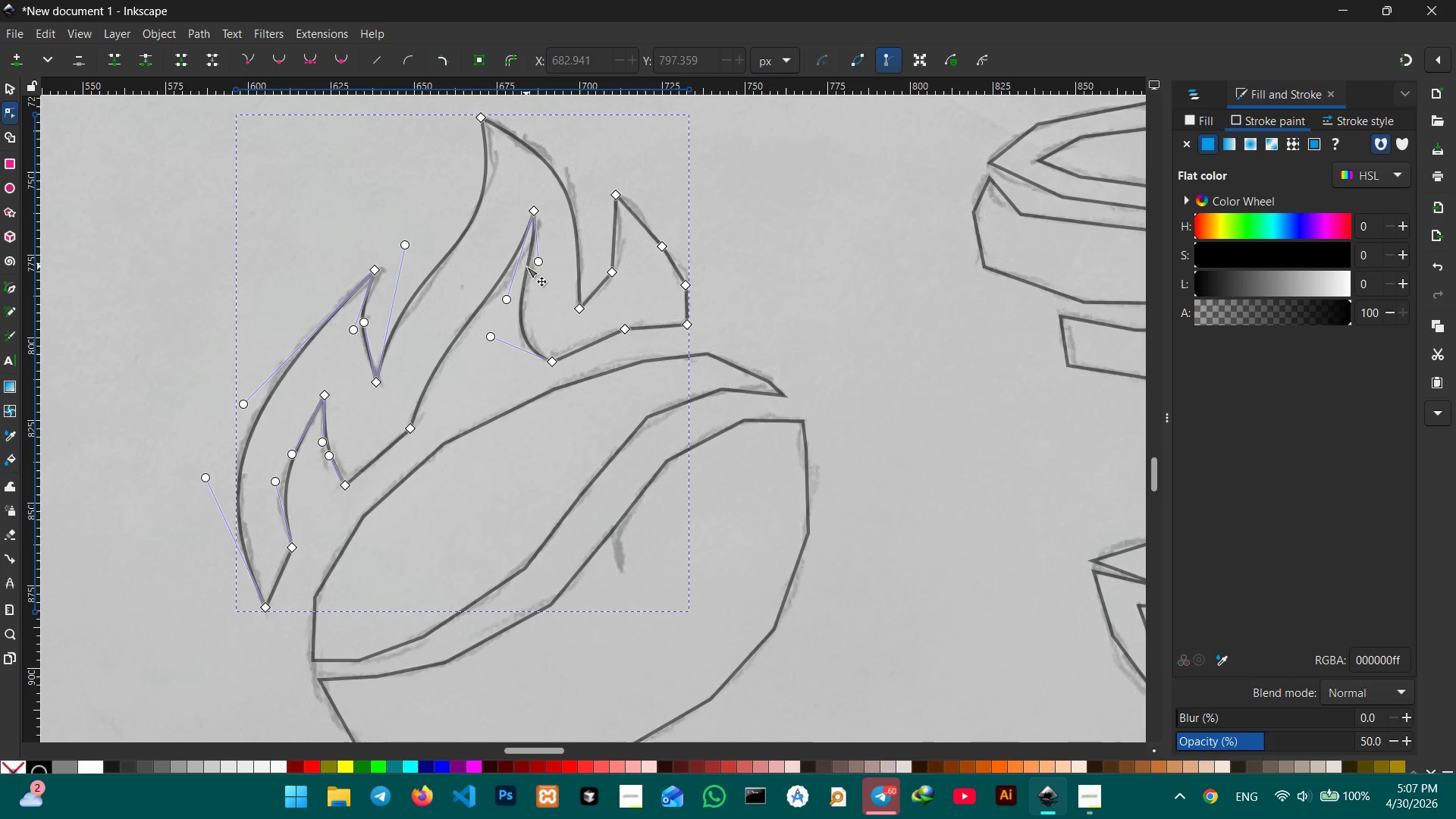 
left_click_drag(start_coordinate=[526, 266], to_coordinate=[531, 269])
 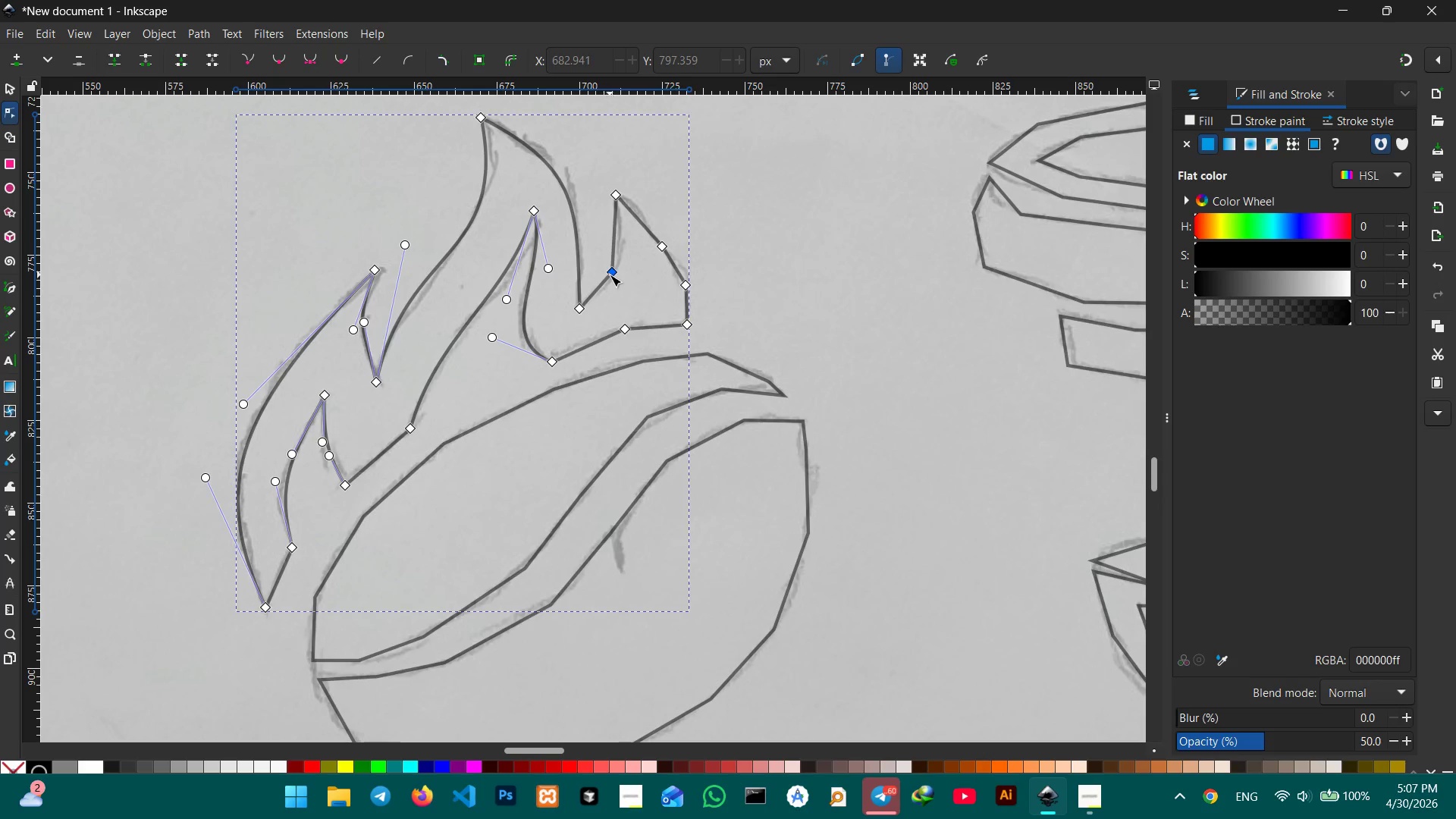 
left_click([610, 275])
 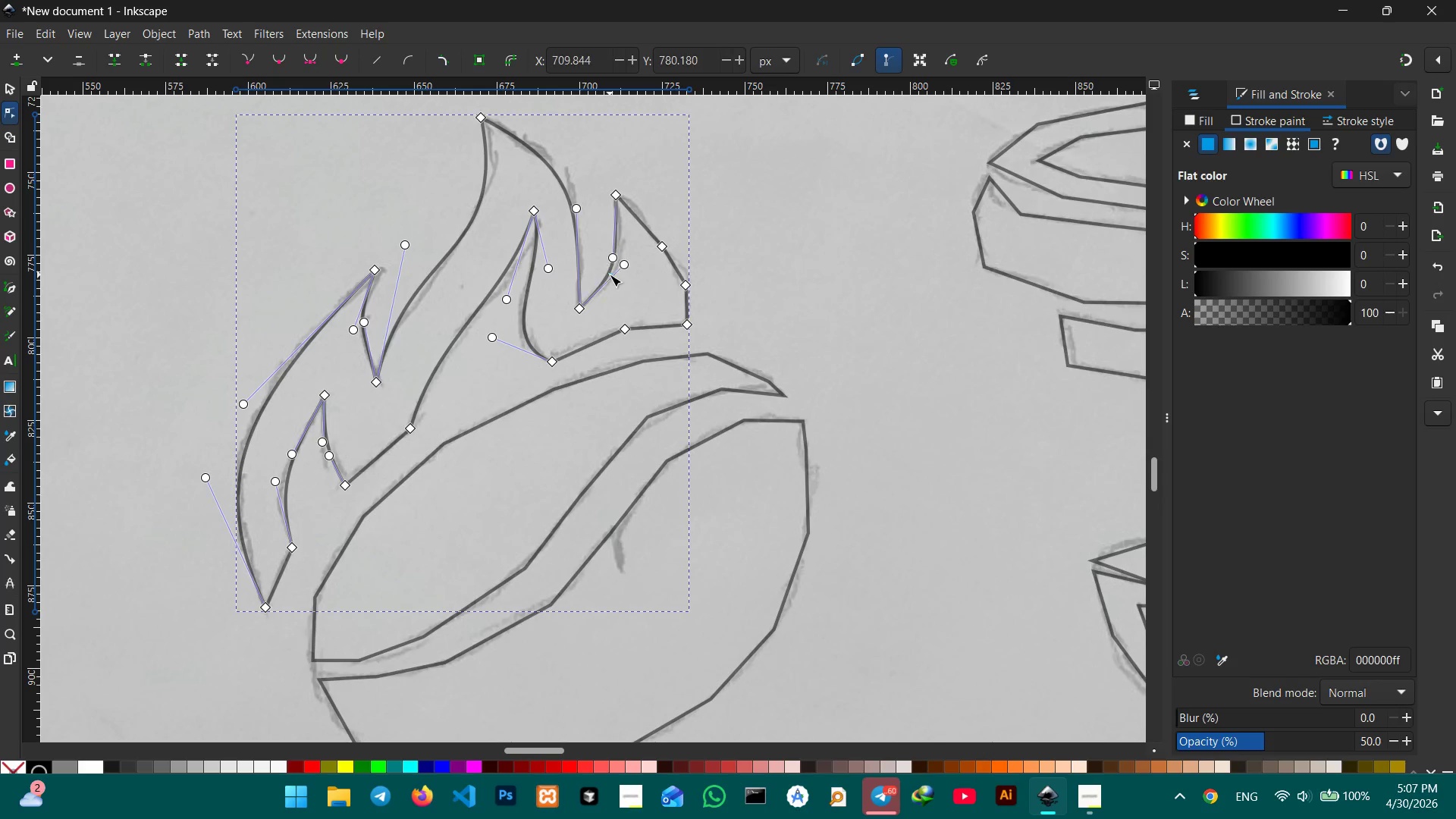 
key(Backspace)
 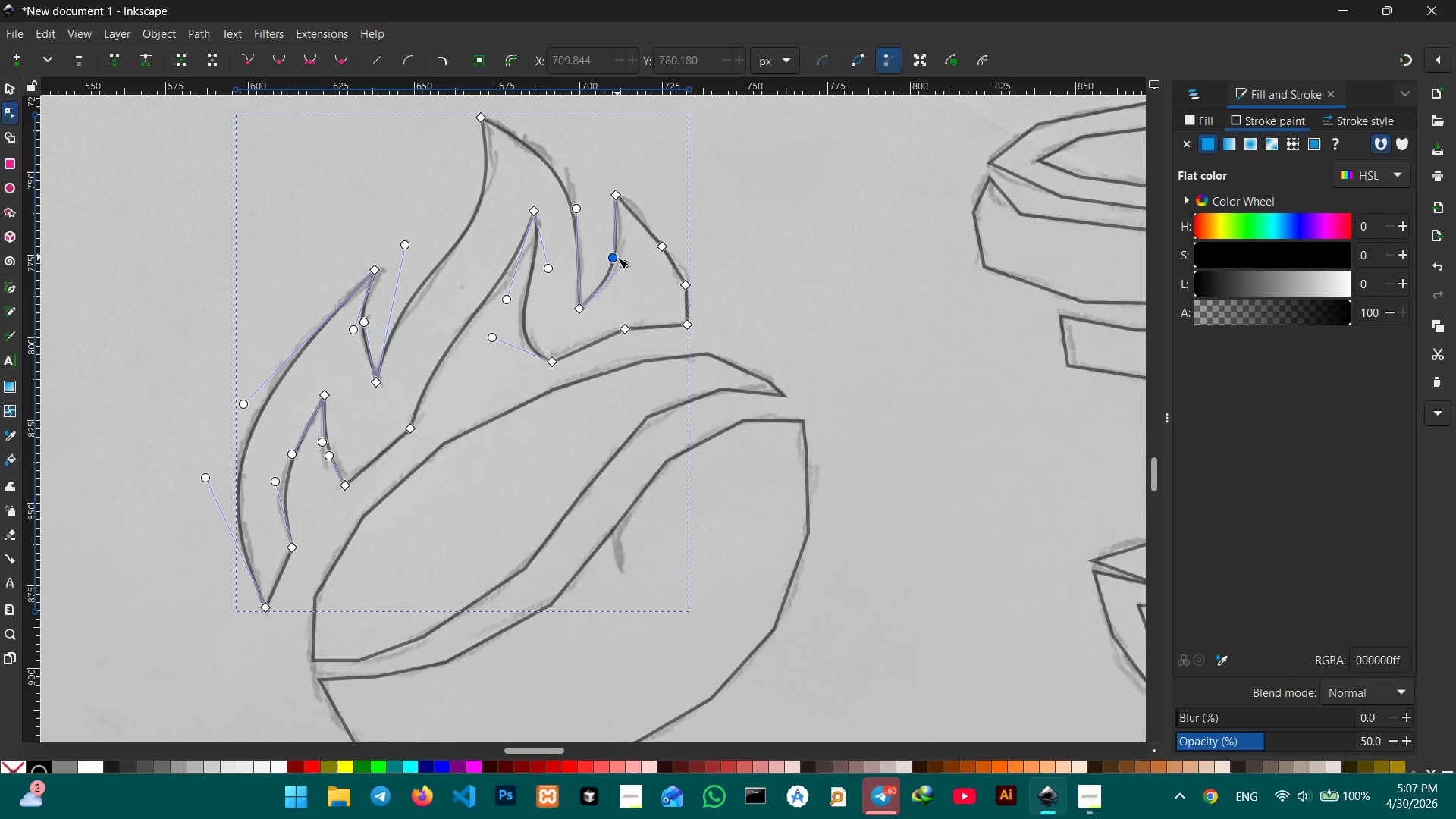 
left_click_drag(start_coordinate=[613, 259], to_coordinate=[618, 252])
 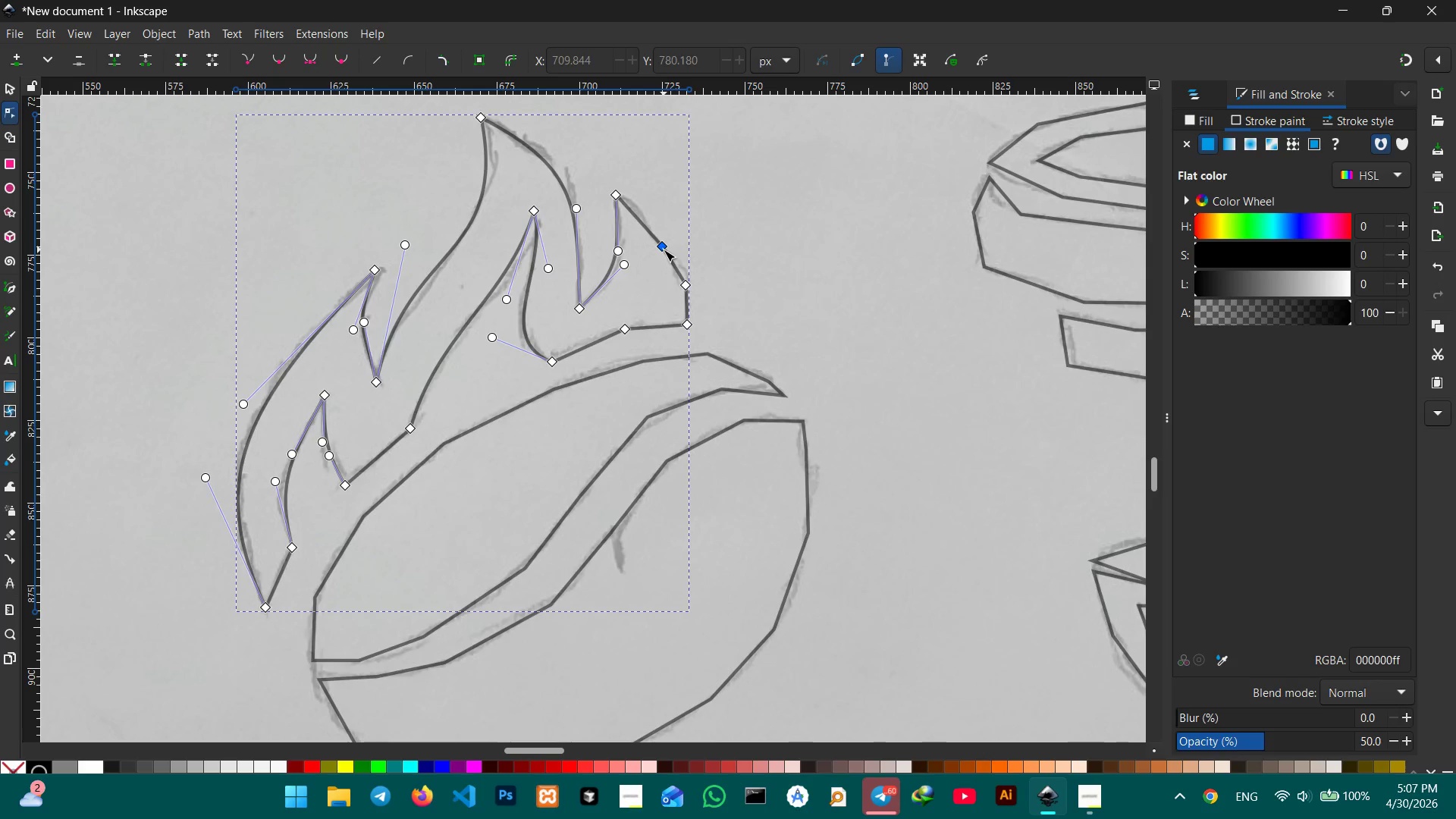 
left_click([664, 249])
 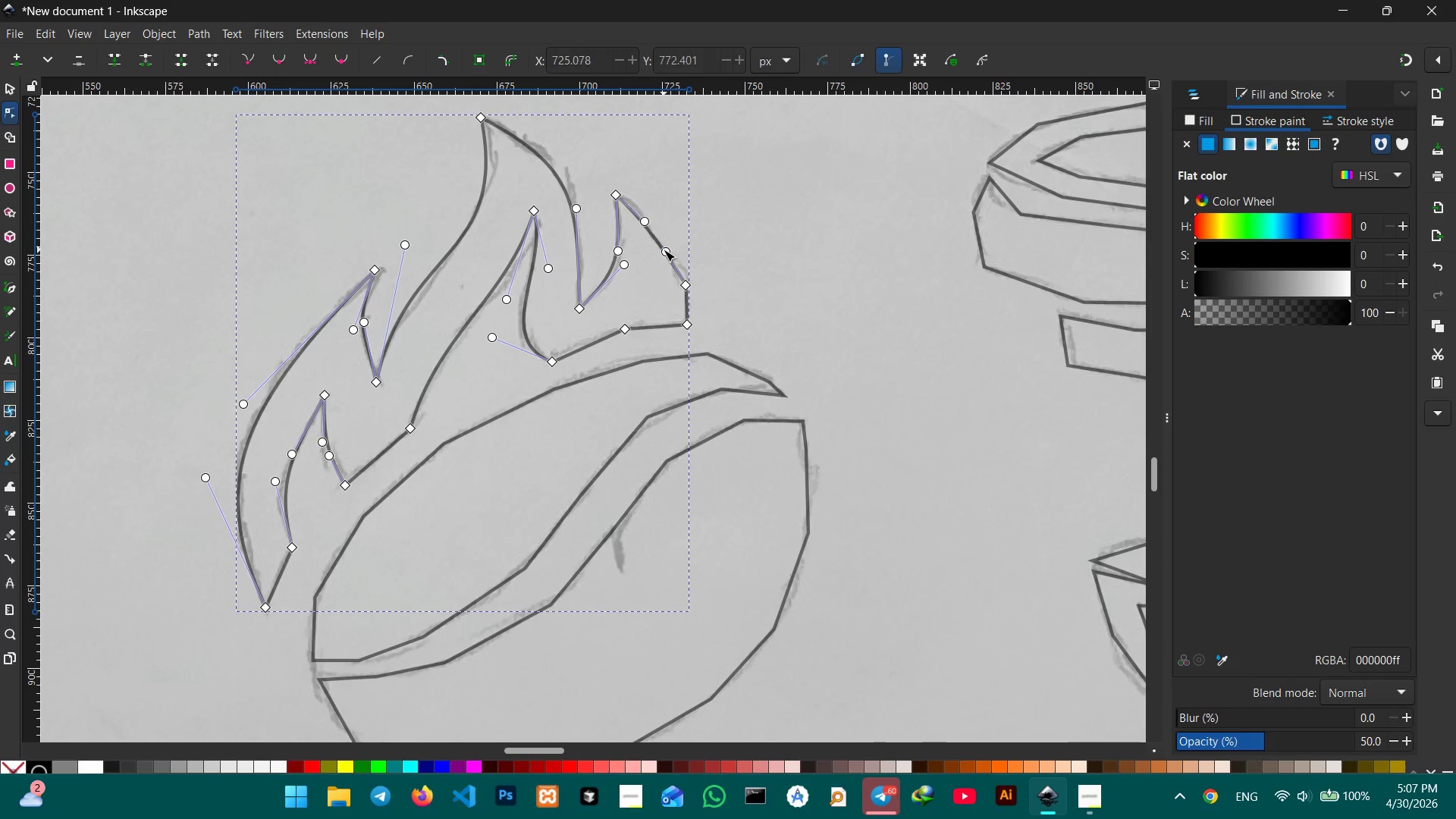 
key(Backspace)
 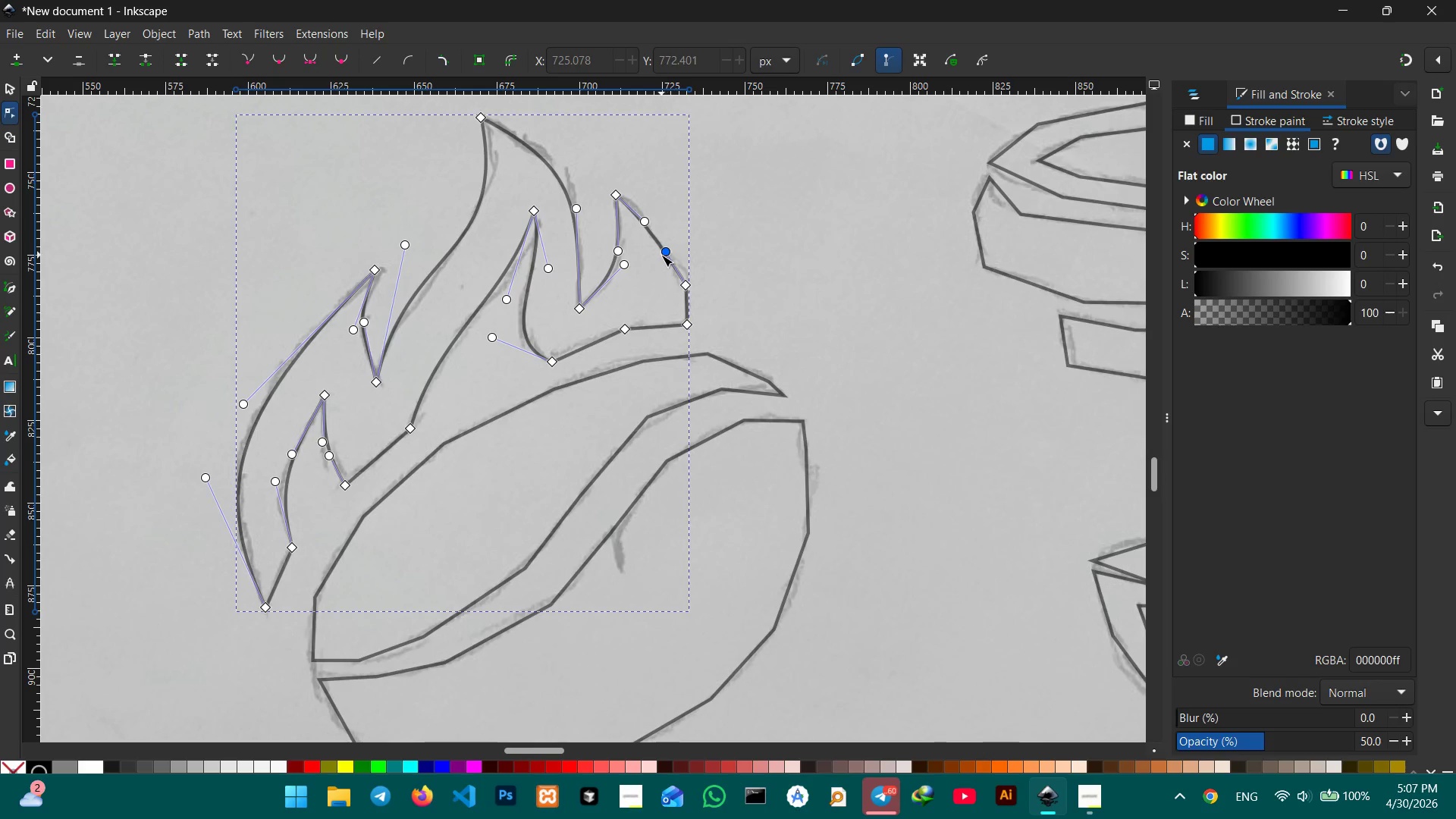 
left_click_drag(start_coordinate=[661, 255], to_coordinate=[672, 249])
 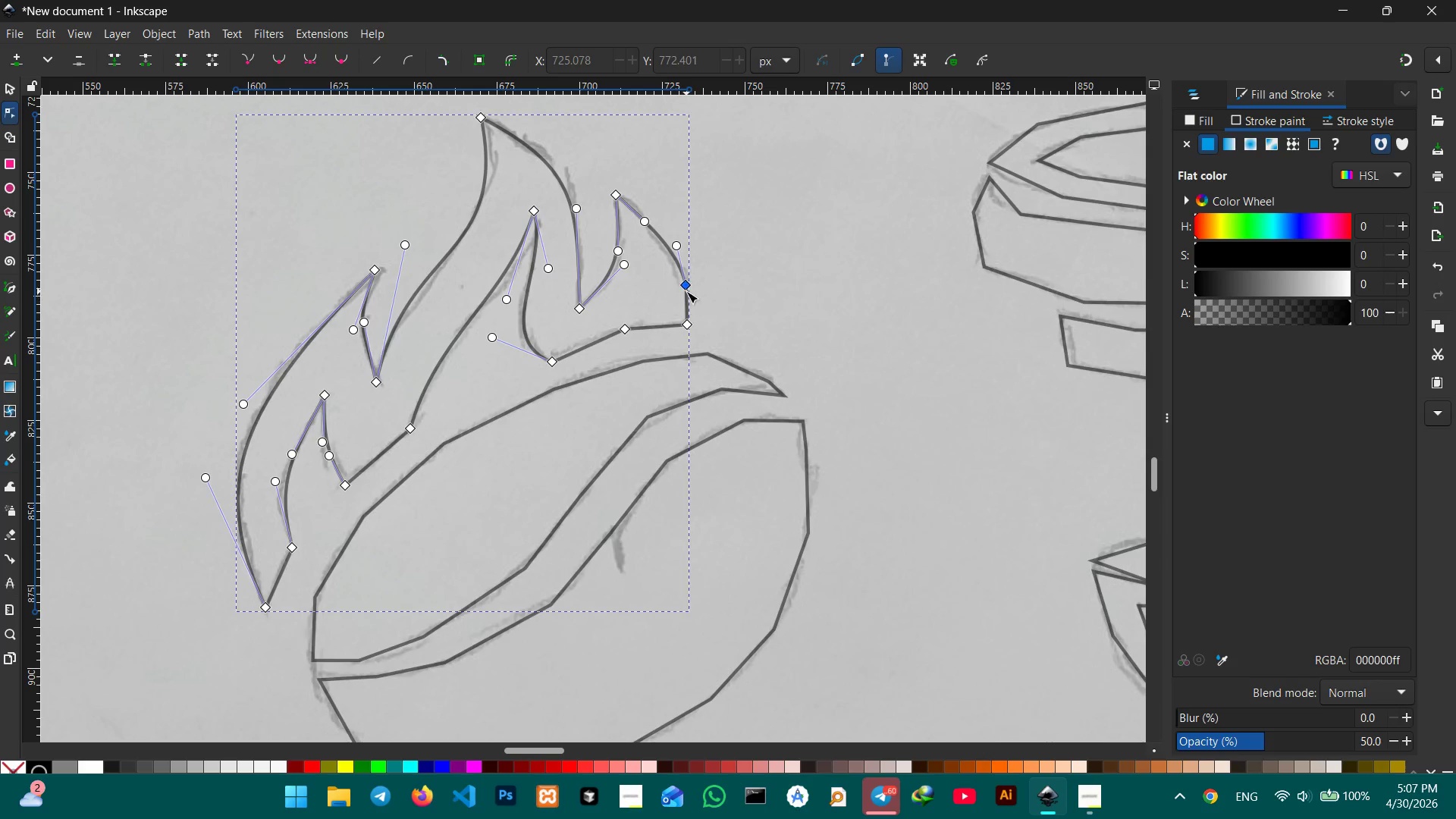 
left_click([686, 291])
 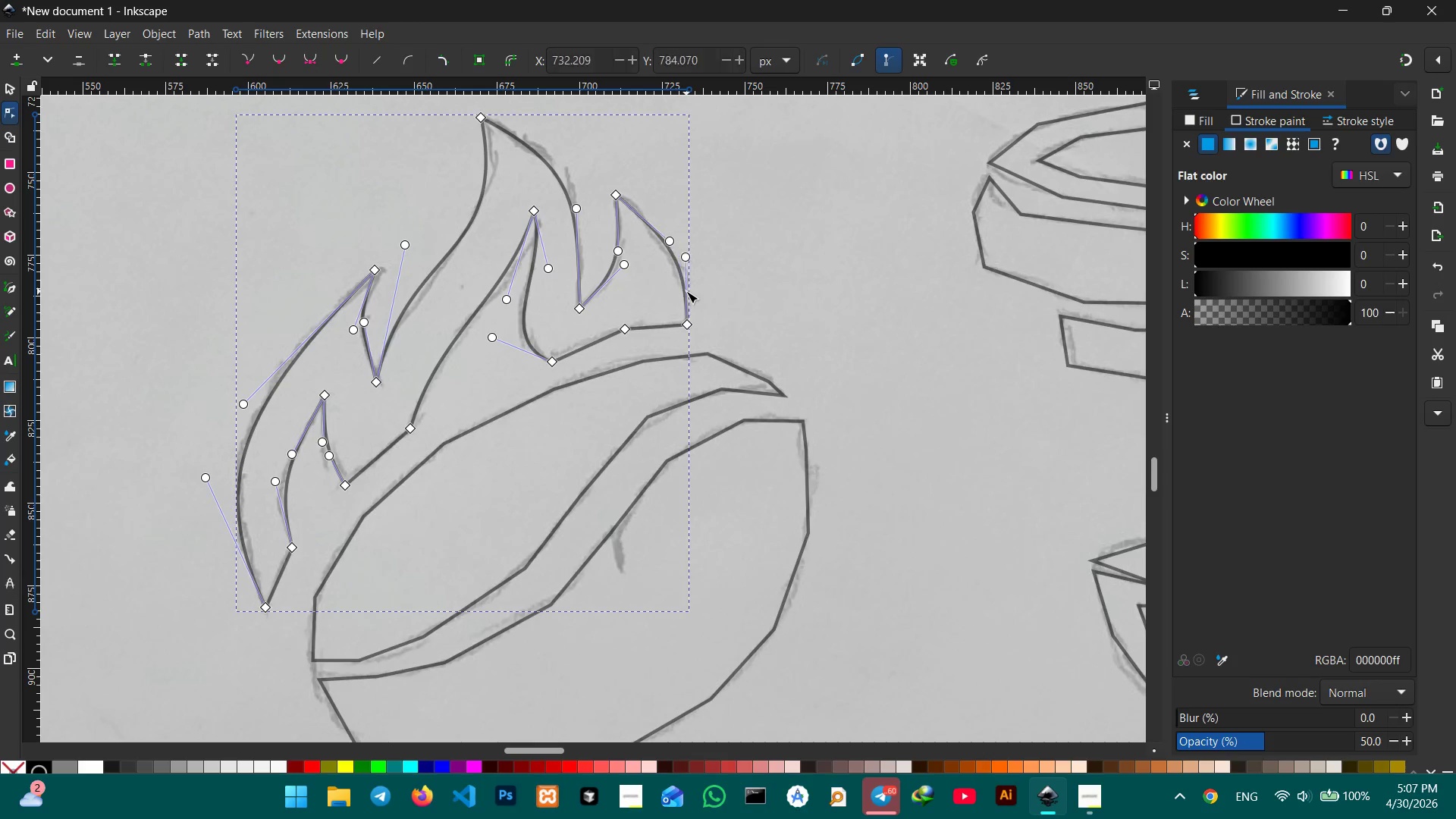 
key(Backspace)
 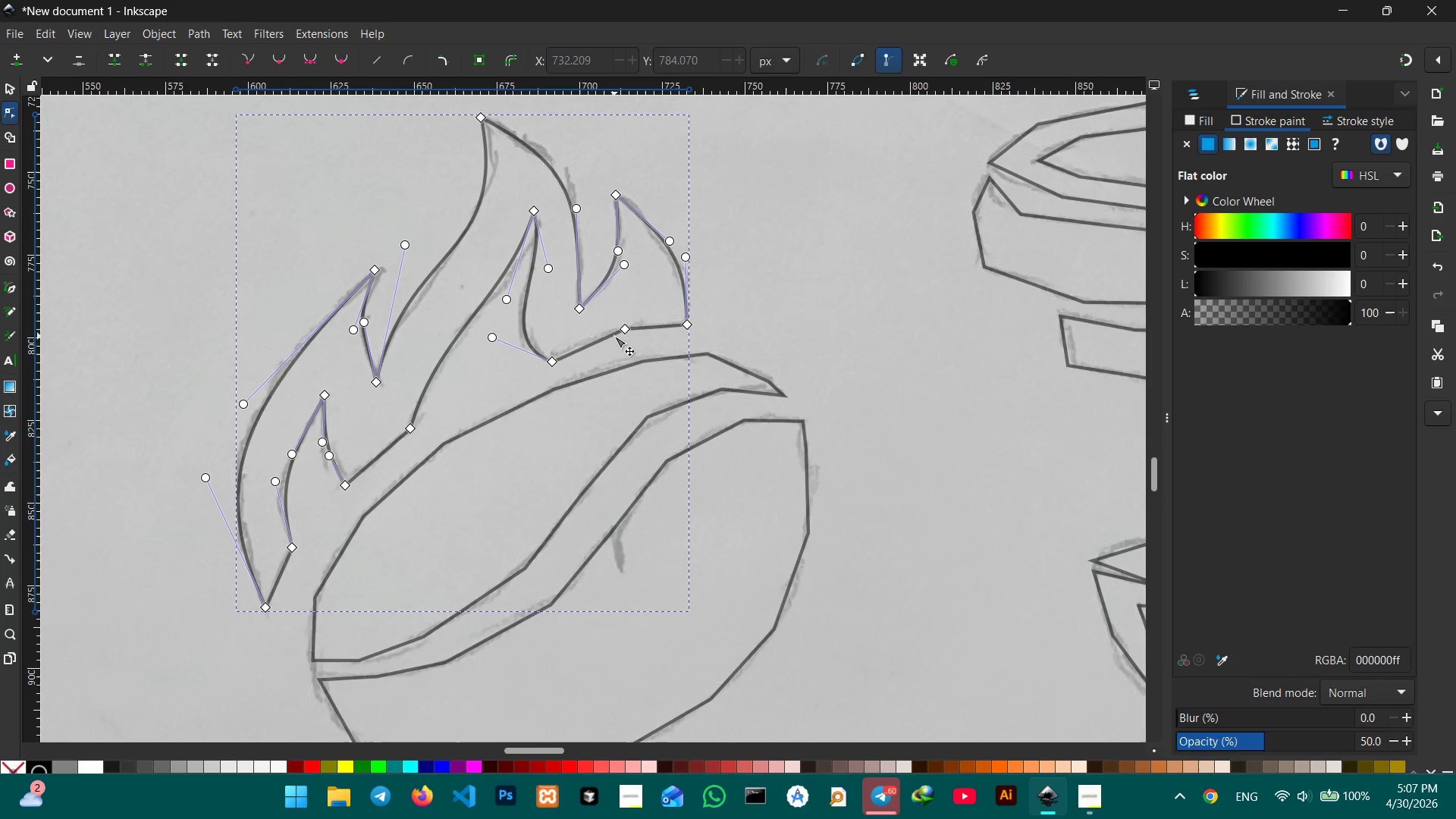 
left_click([614, 336])
 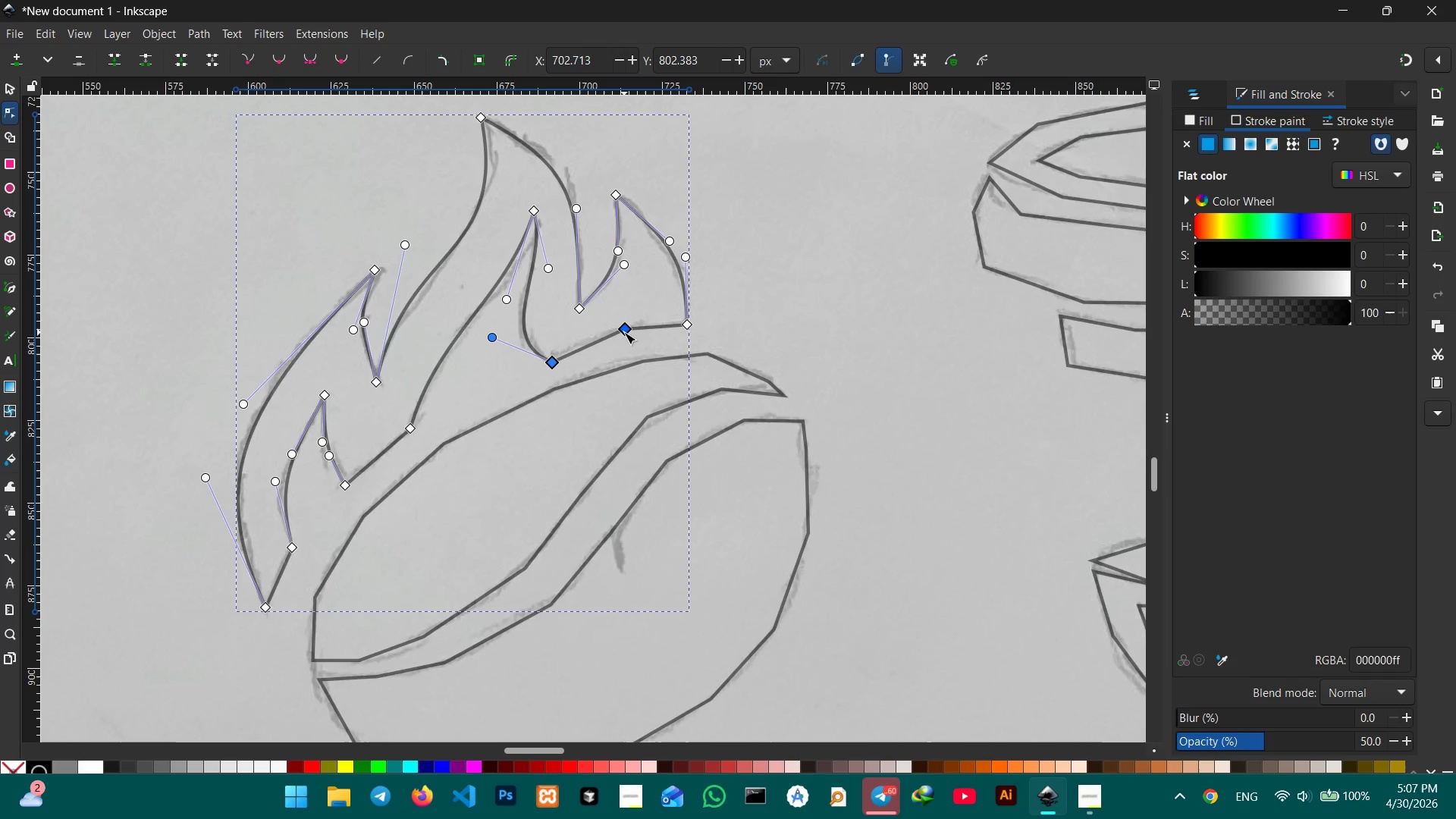 
double_click([624, 332])
 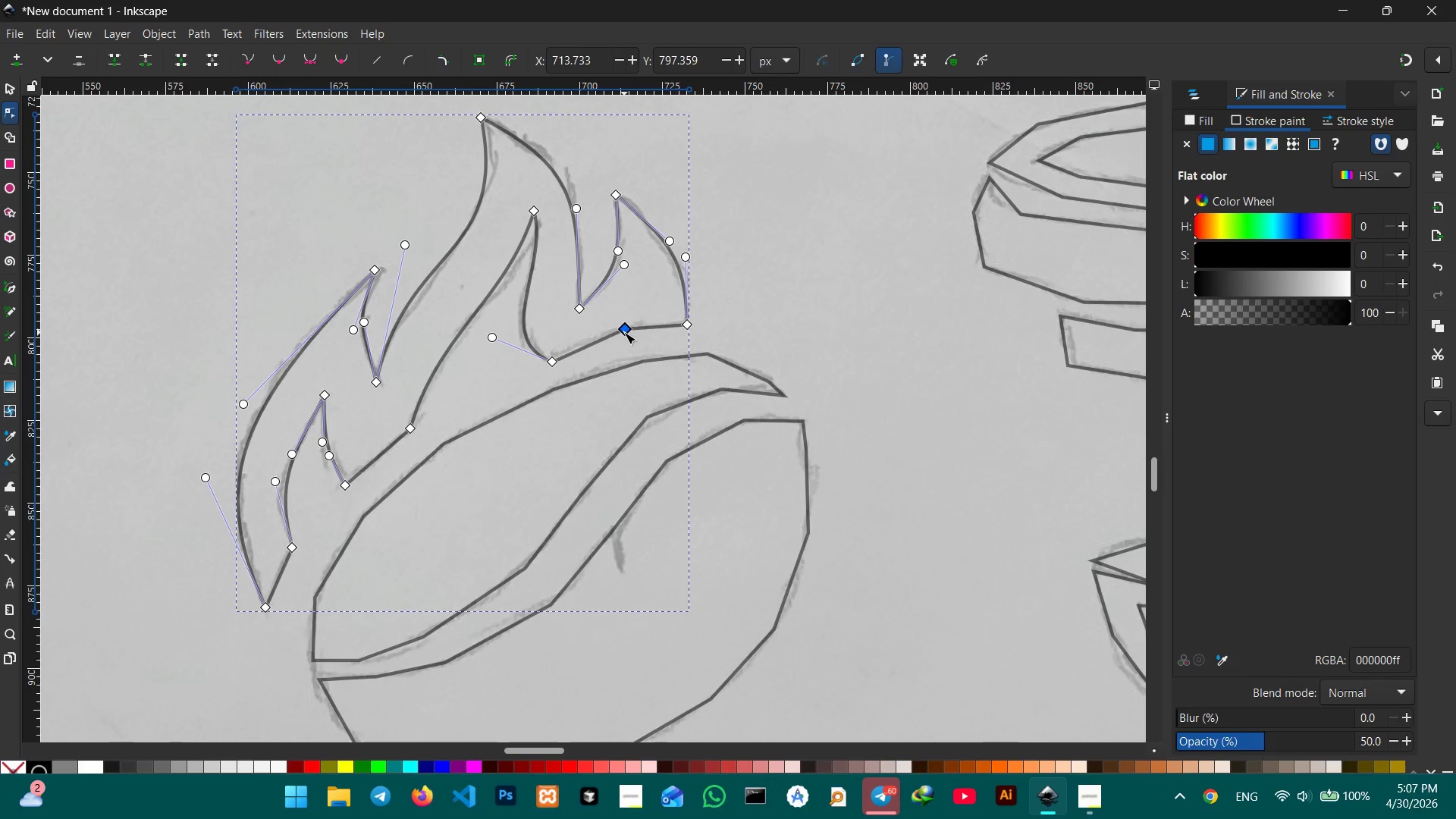 
key(Backspace)
 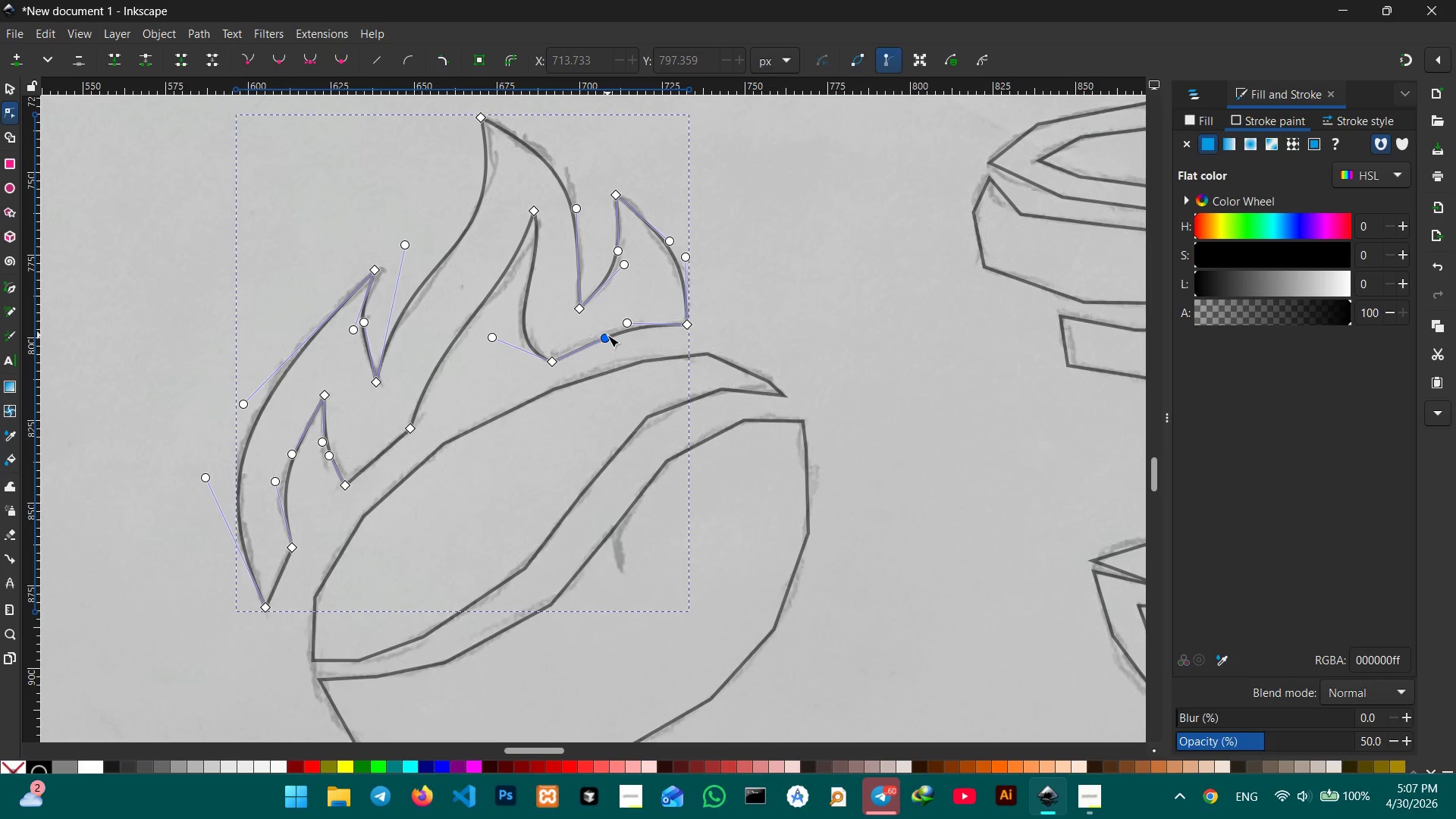 
left_click_drag(start_coordinate=[607, 335], to_coordinate=[604, 328])
 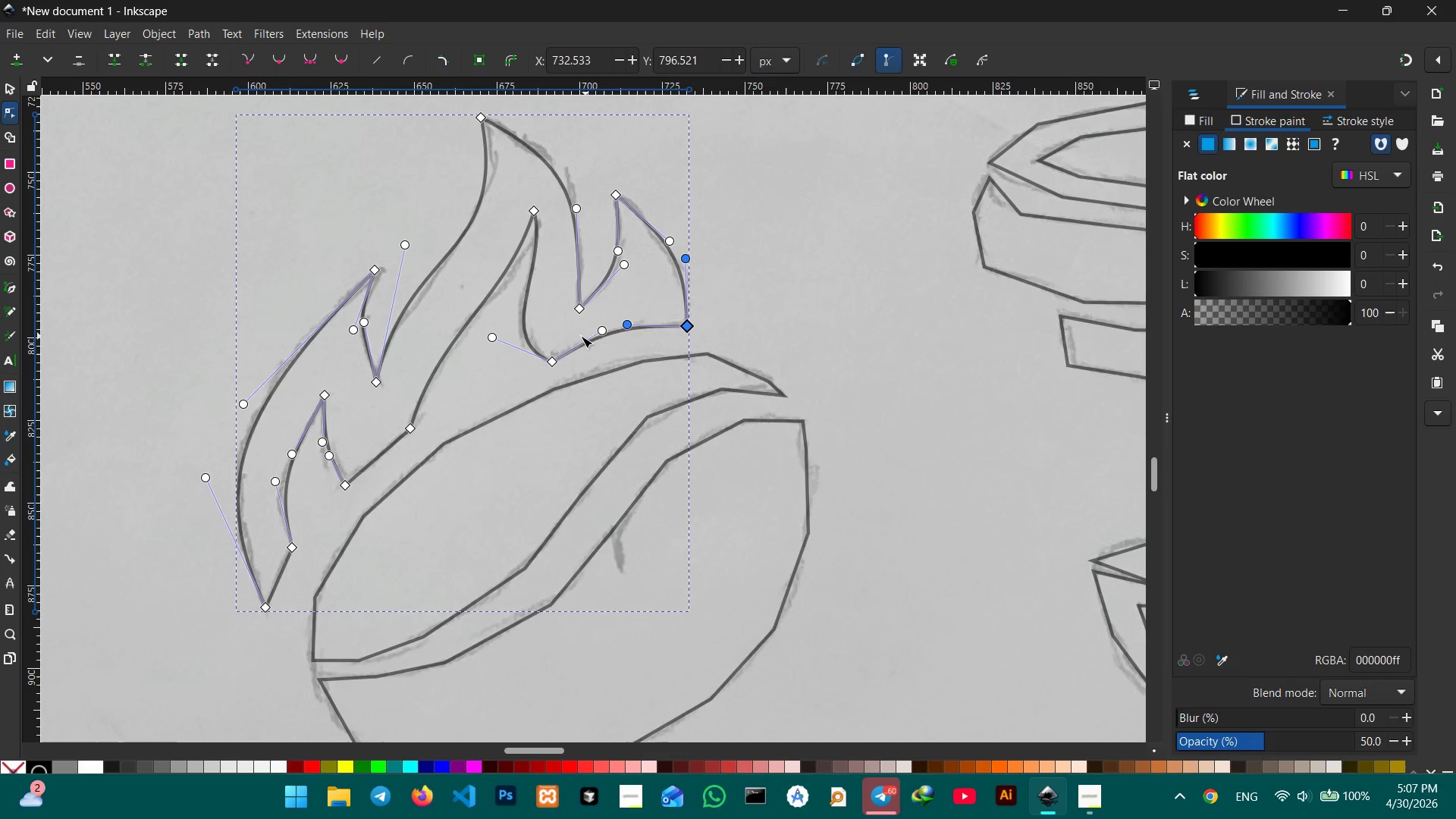 
scroll: coordinate [572, 328], scroll_direction: up, amount: 1.0
 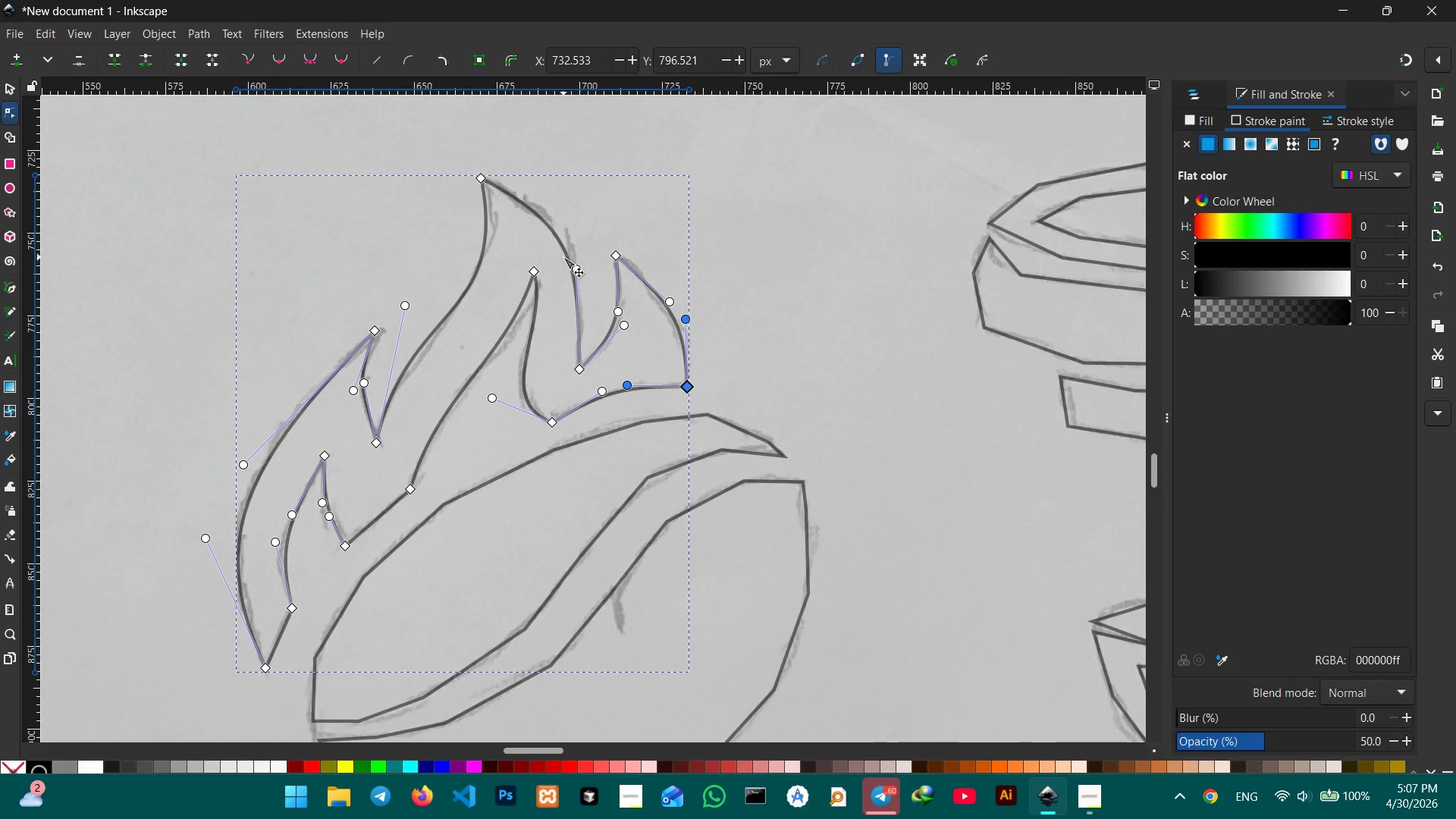 
left_click([564, 249])
 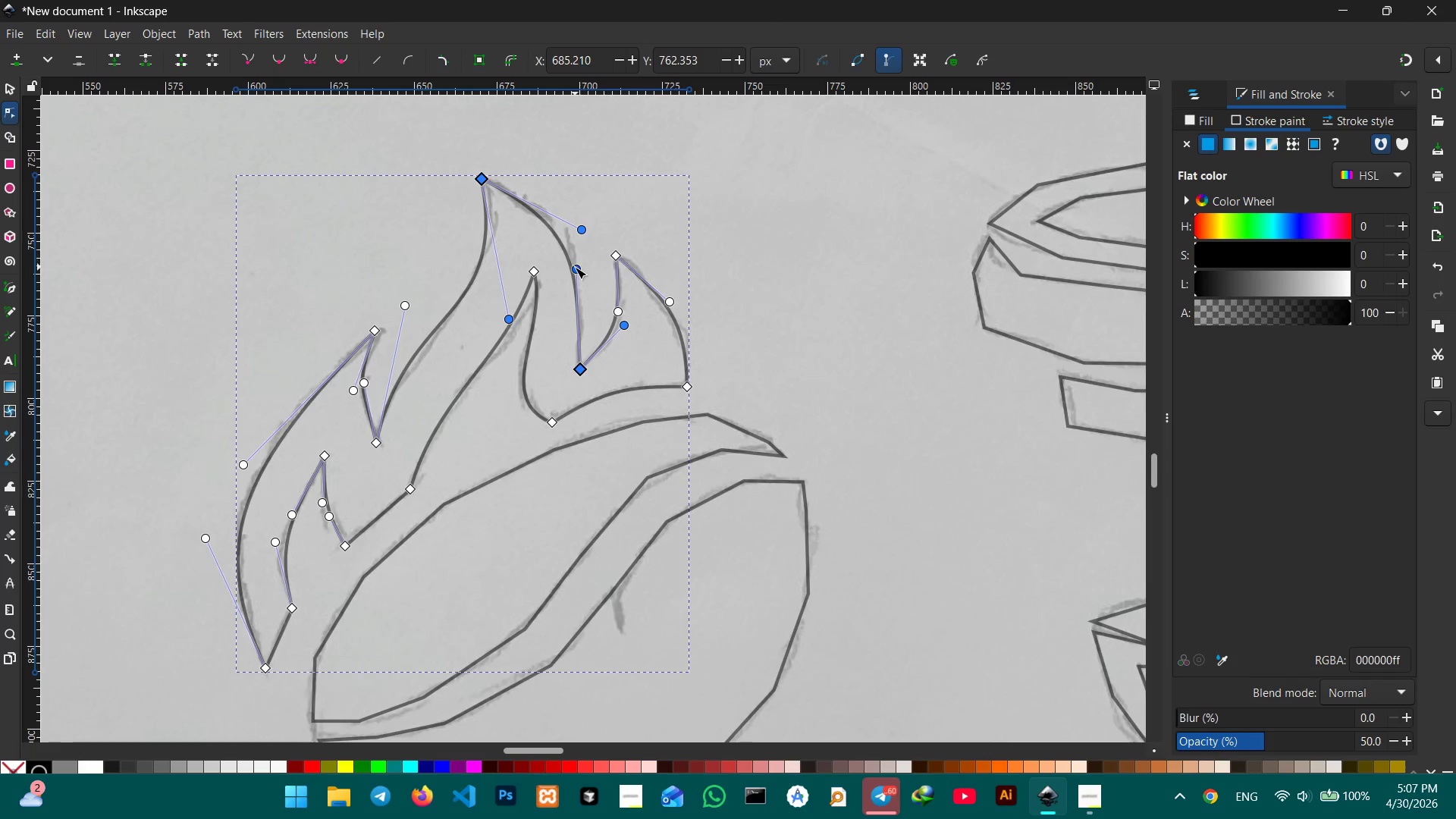 
left_click_drag(start_coordinate=[575, 267], to_coordinate=[592, 246])
 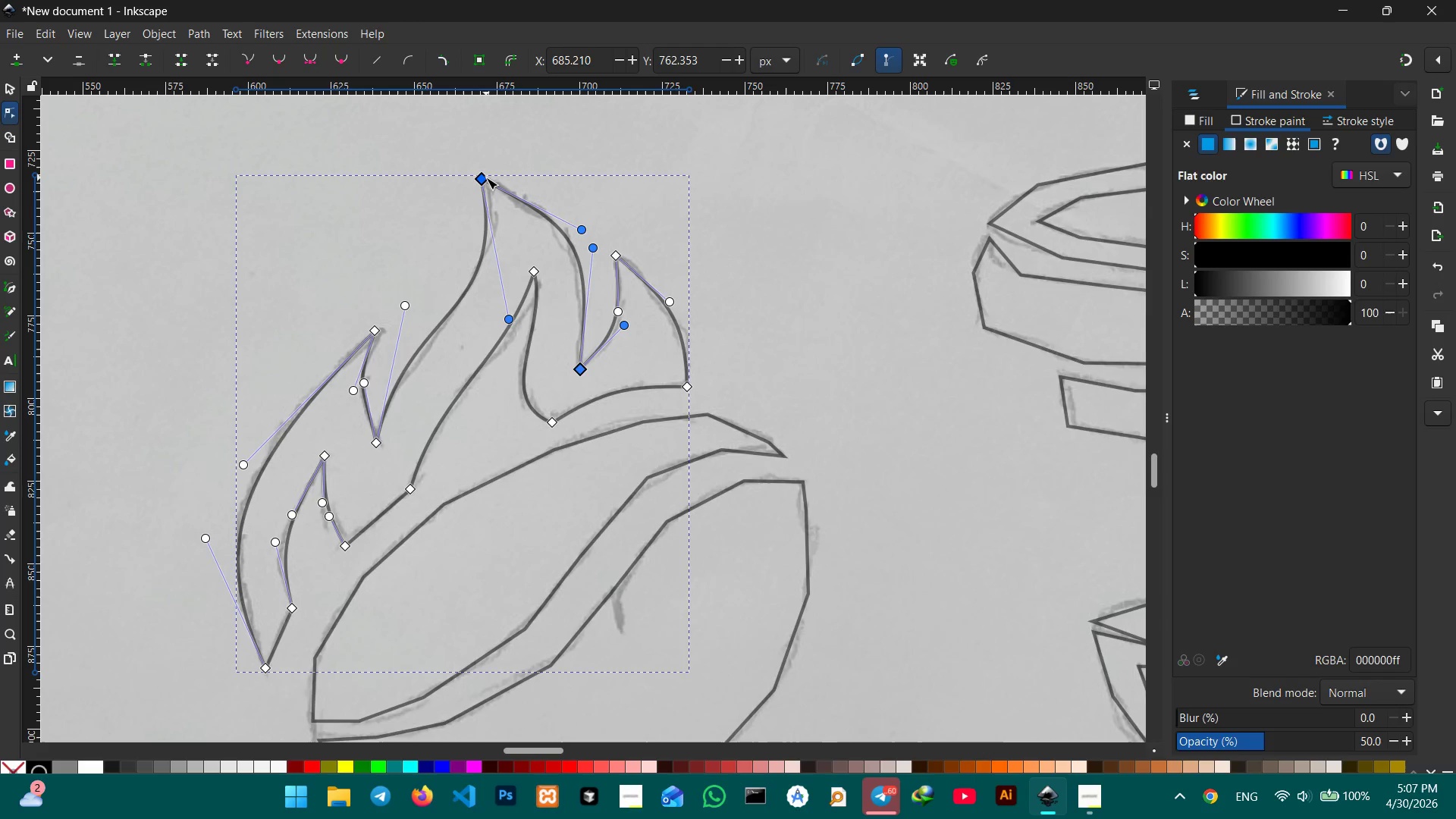 
left_click_drag(start_coordinate=[484, 178], to_coordinate=[488, 177])
 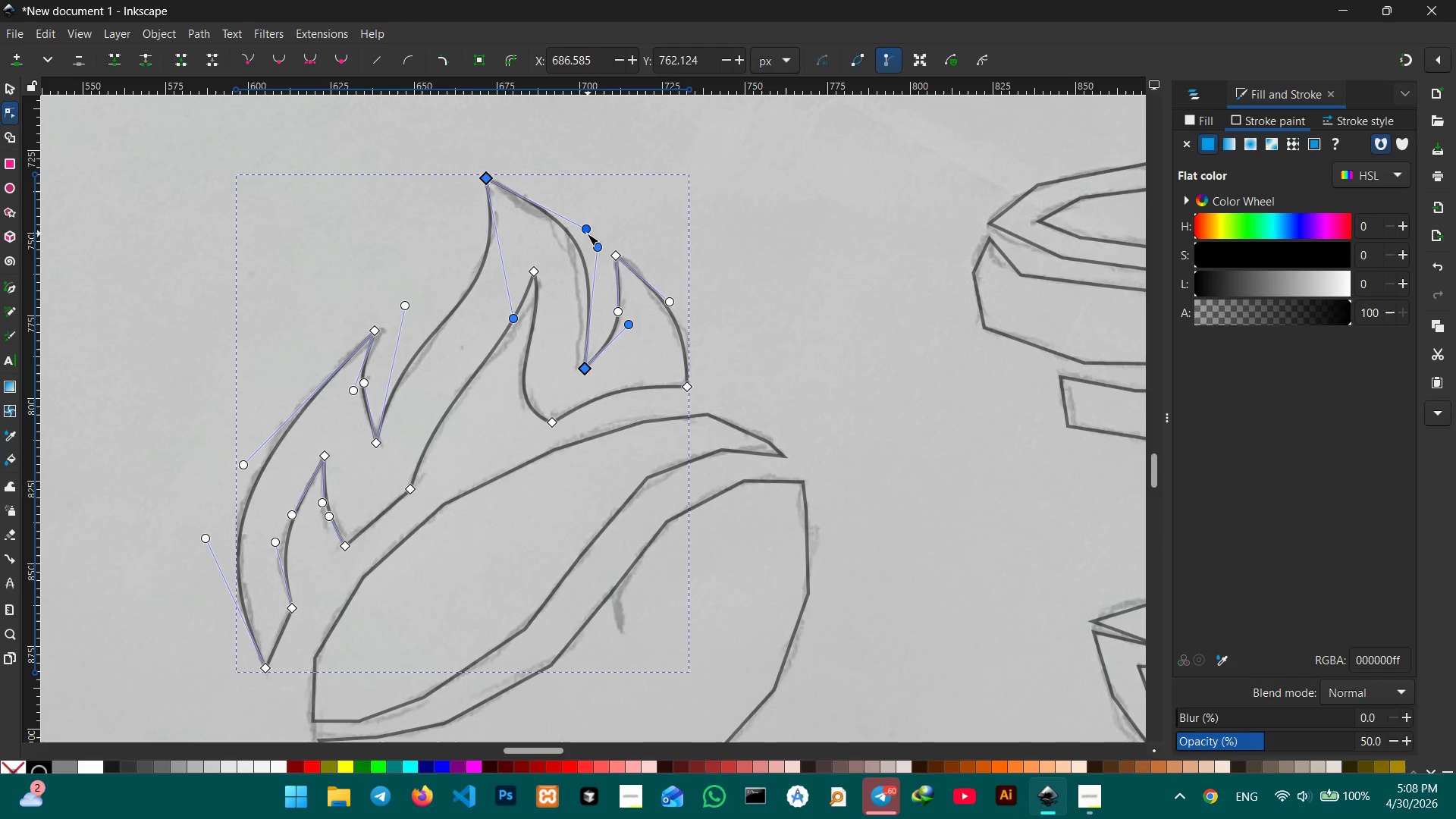 
left_click_drag(start_coordinate=[587, 234], to_coordinate=[582, 237])
 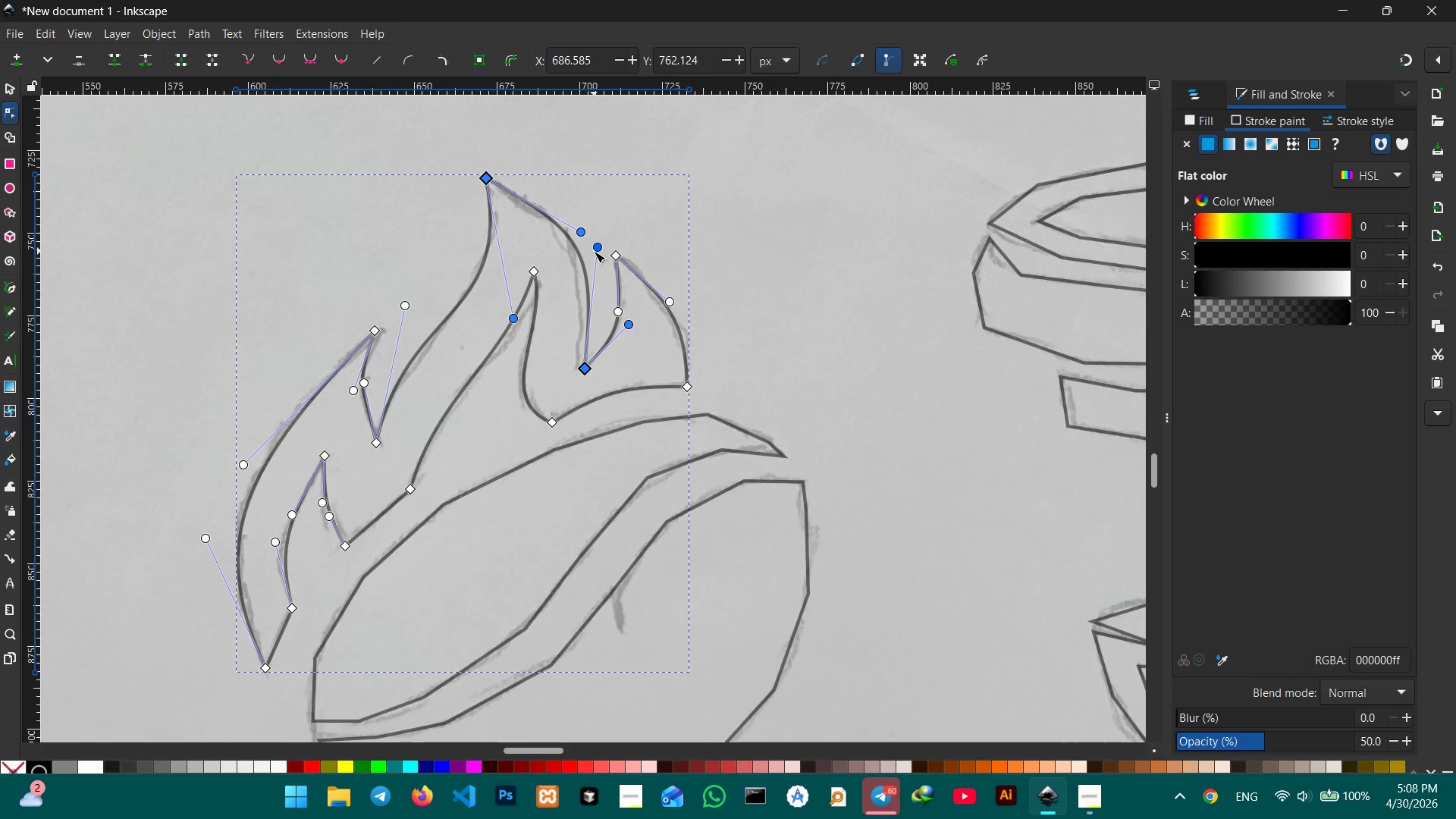 
left_click_drag(start_coordinate=[594, 251], to_coordinate=[588, 252])
 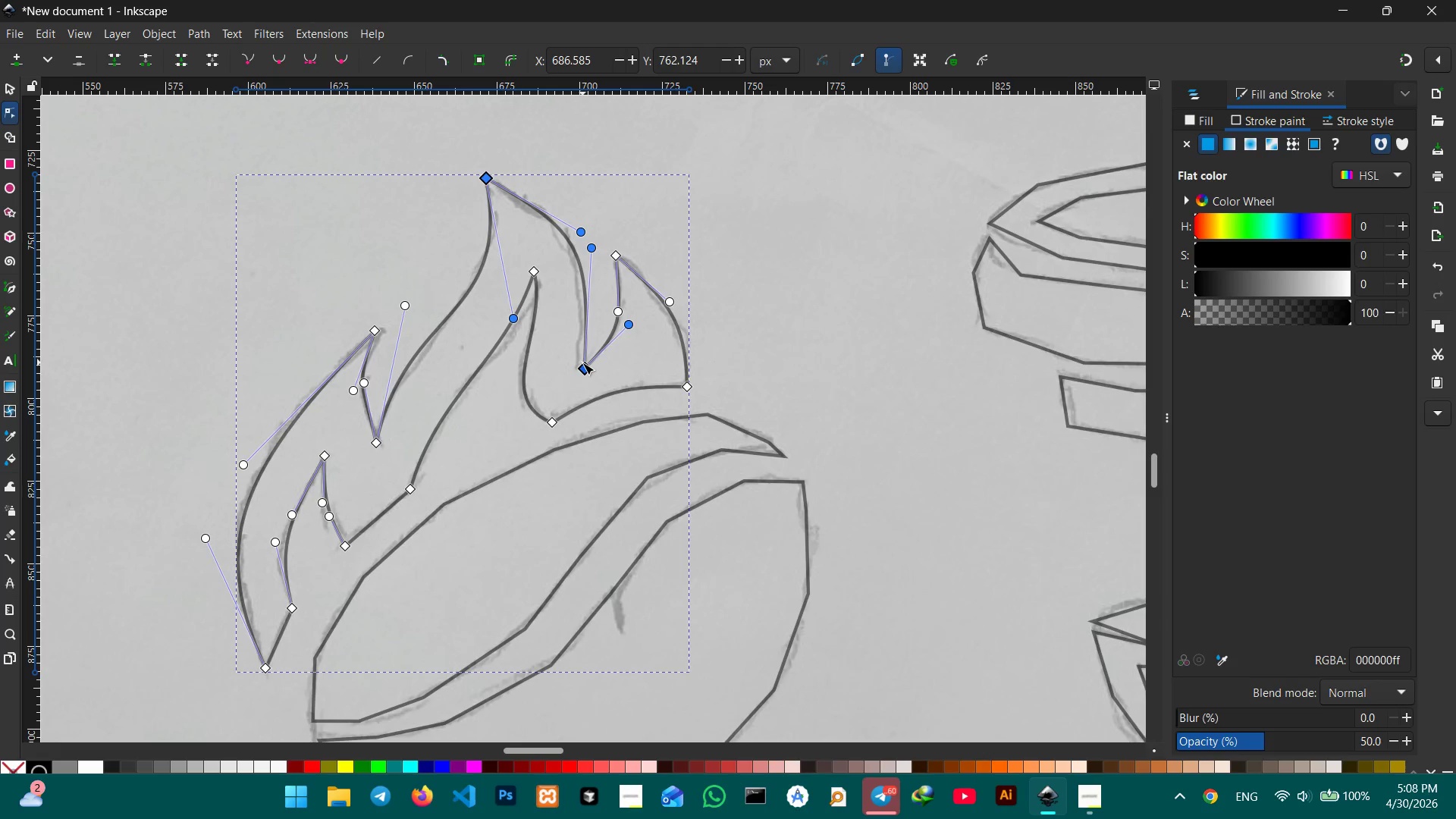 
left_click([582, 368])
 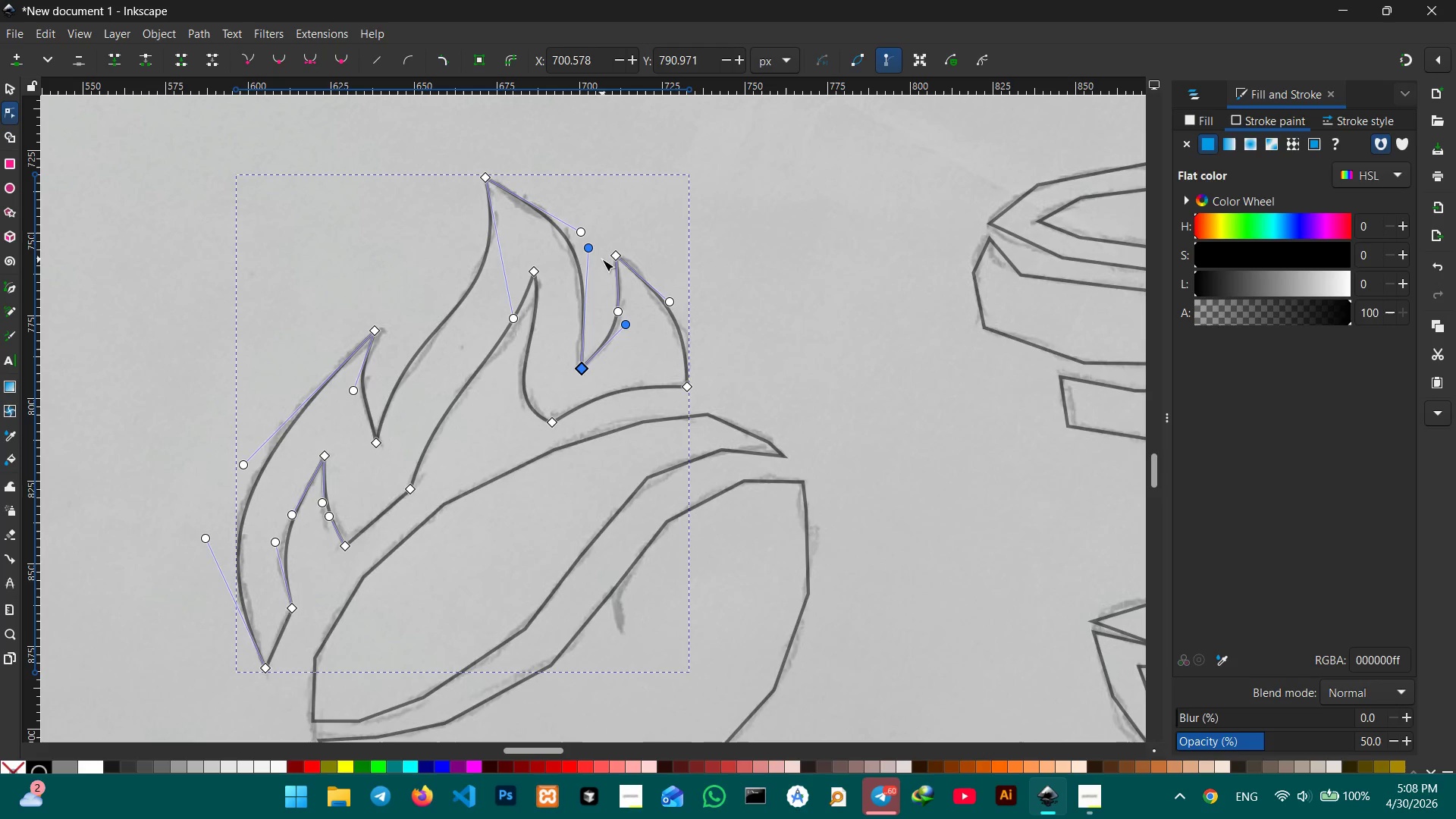 
left_click_drag(start_coordinate=[592, 249], to_coordinate=[600, 254])
 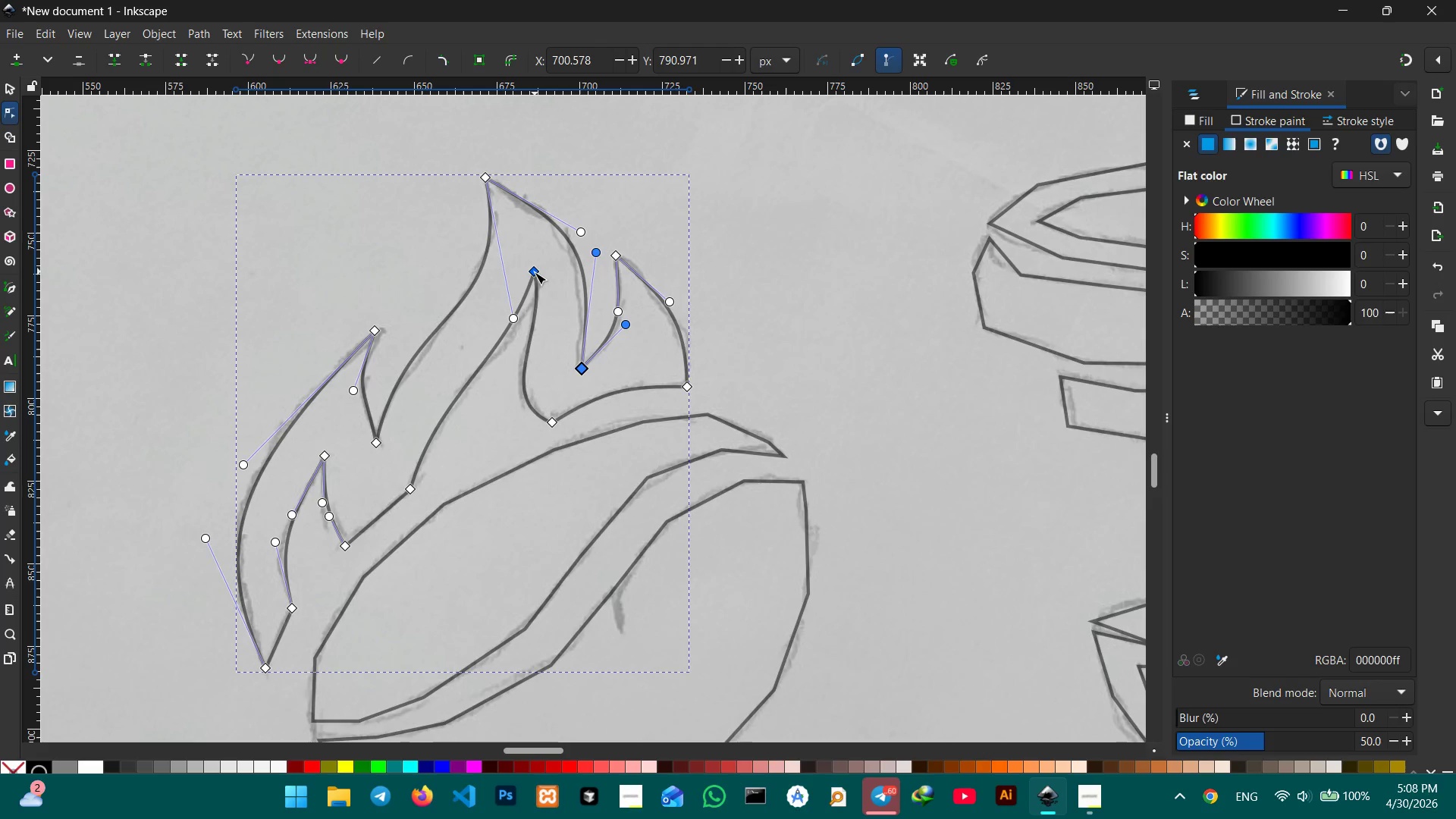 
left_click_drag(start_coordinate=[535, 272], to_coordinate=[536, 277])
 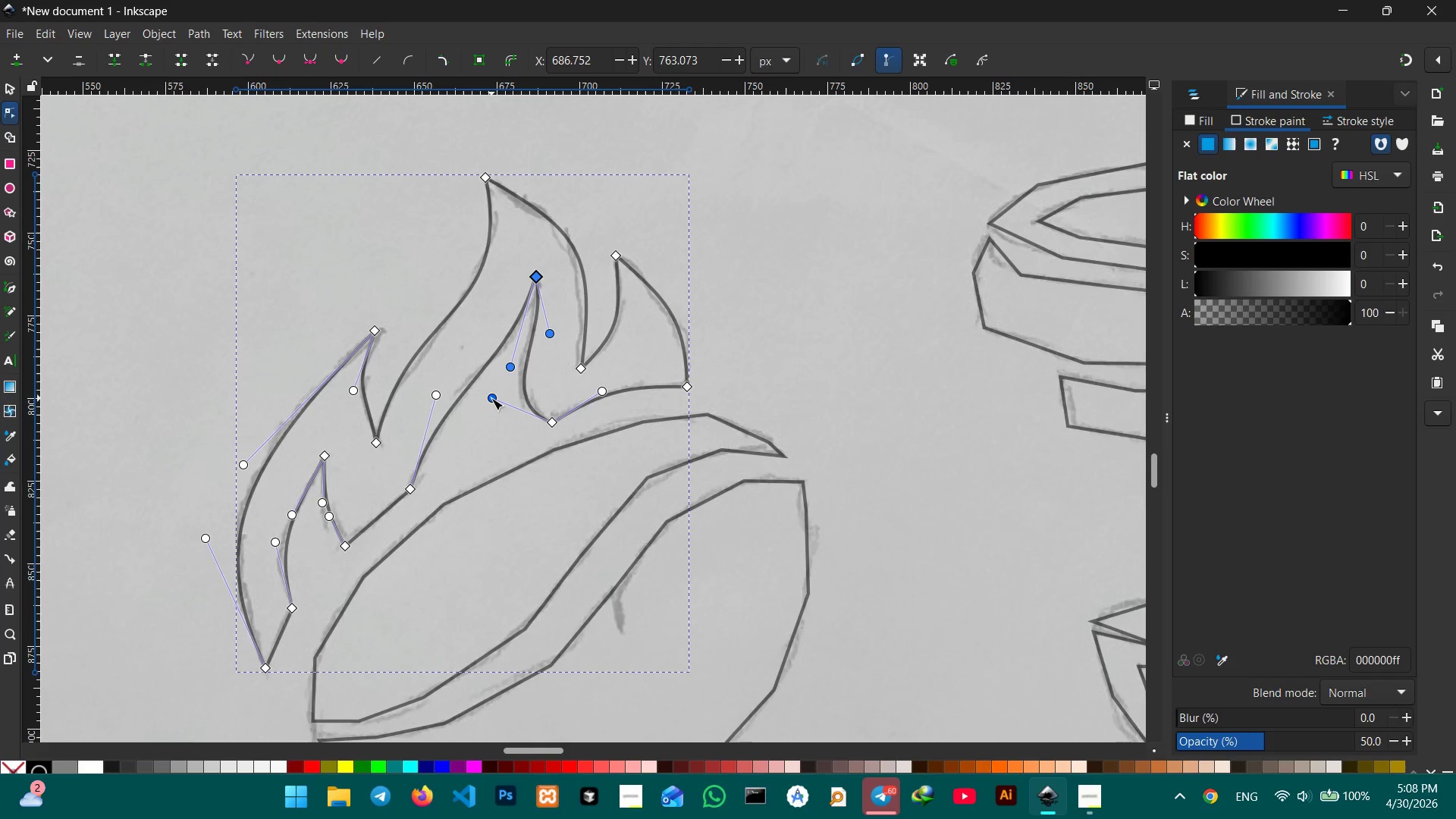 
left_click_drag(start_coordinate=[436, 393], to_coordinate=[425, 382])
 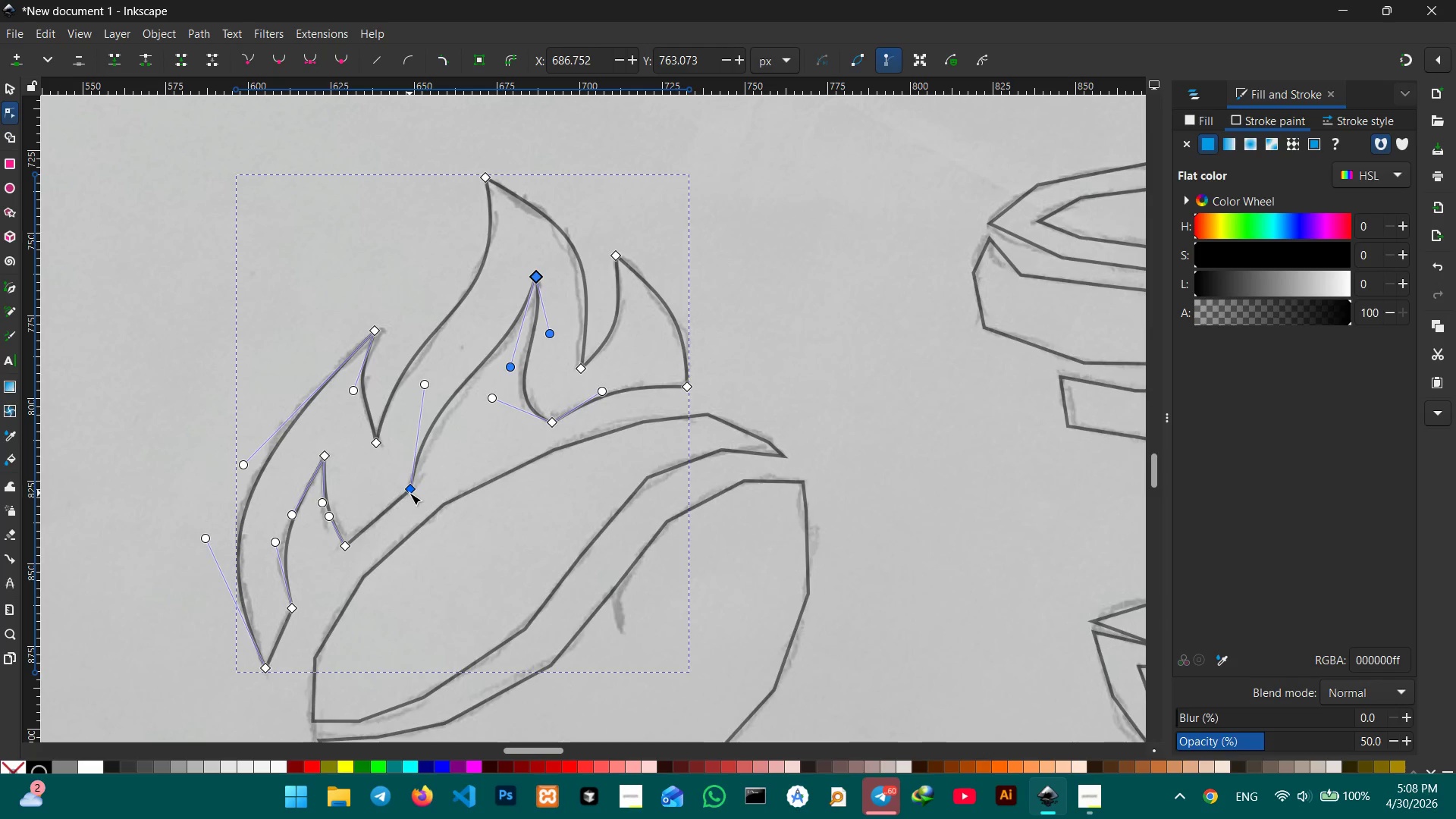 
left_click_drag(start_coordinate=[410, 493], to_coordinate=[416, 488])
 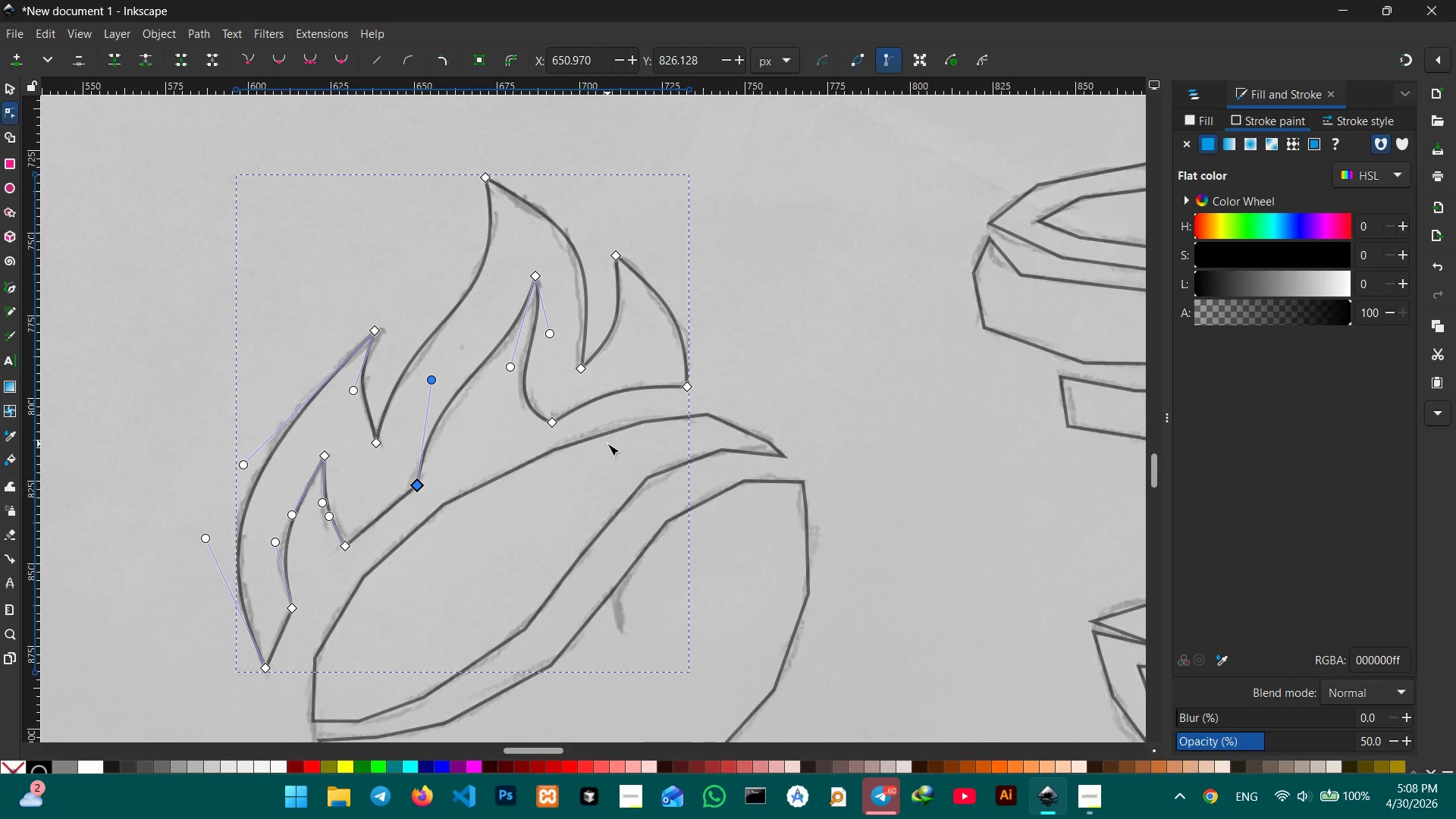 
scroll: coordinate [607, 444], scroll_direction: down, amount: 2.0
 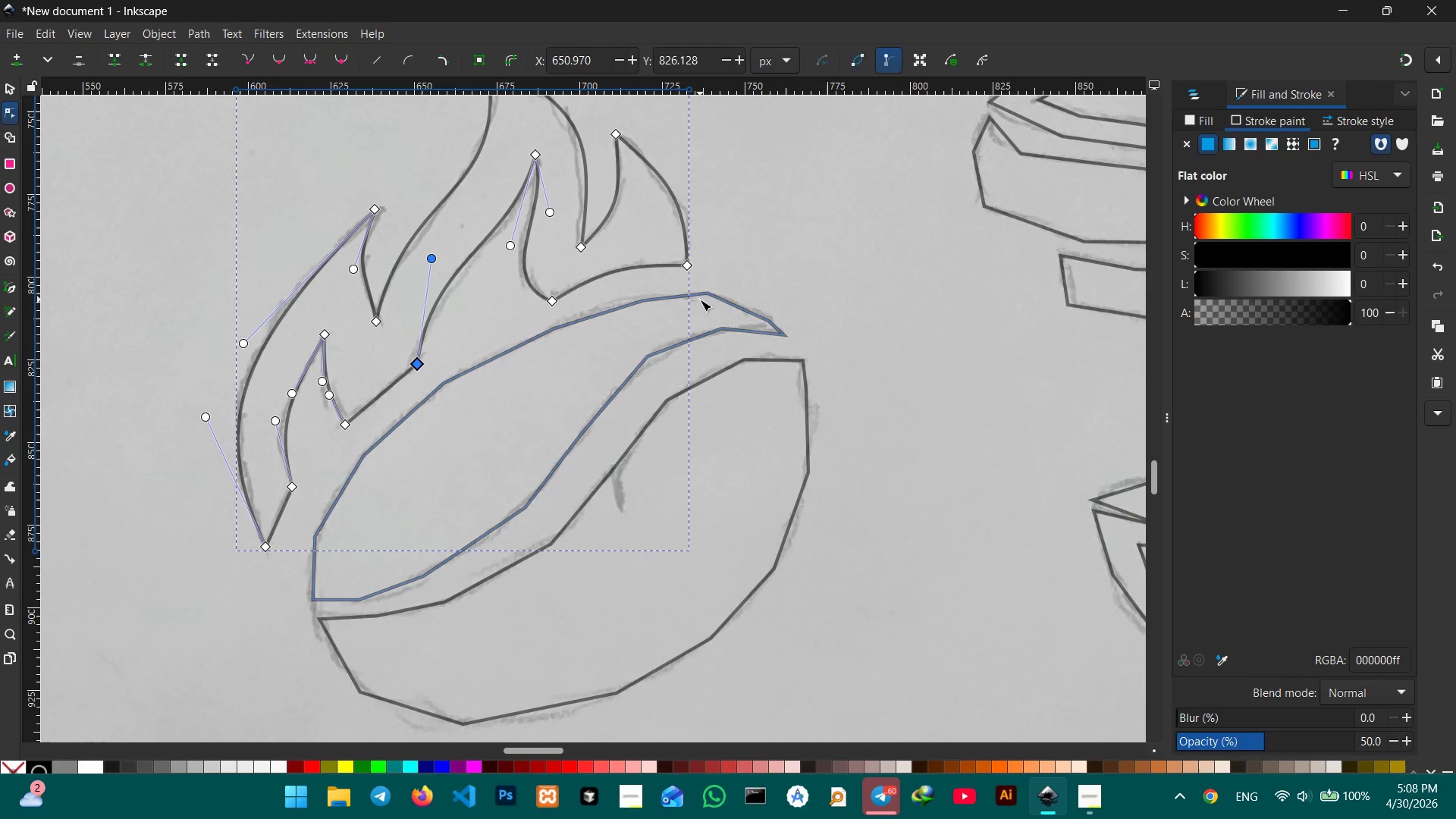 
left_click([704, 292])
 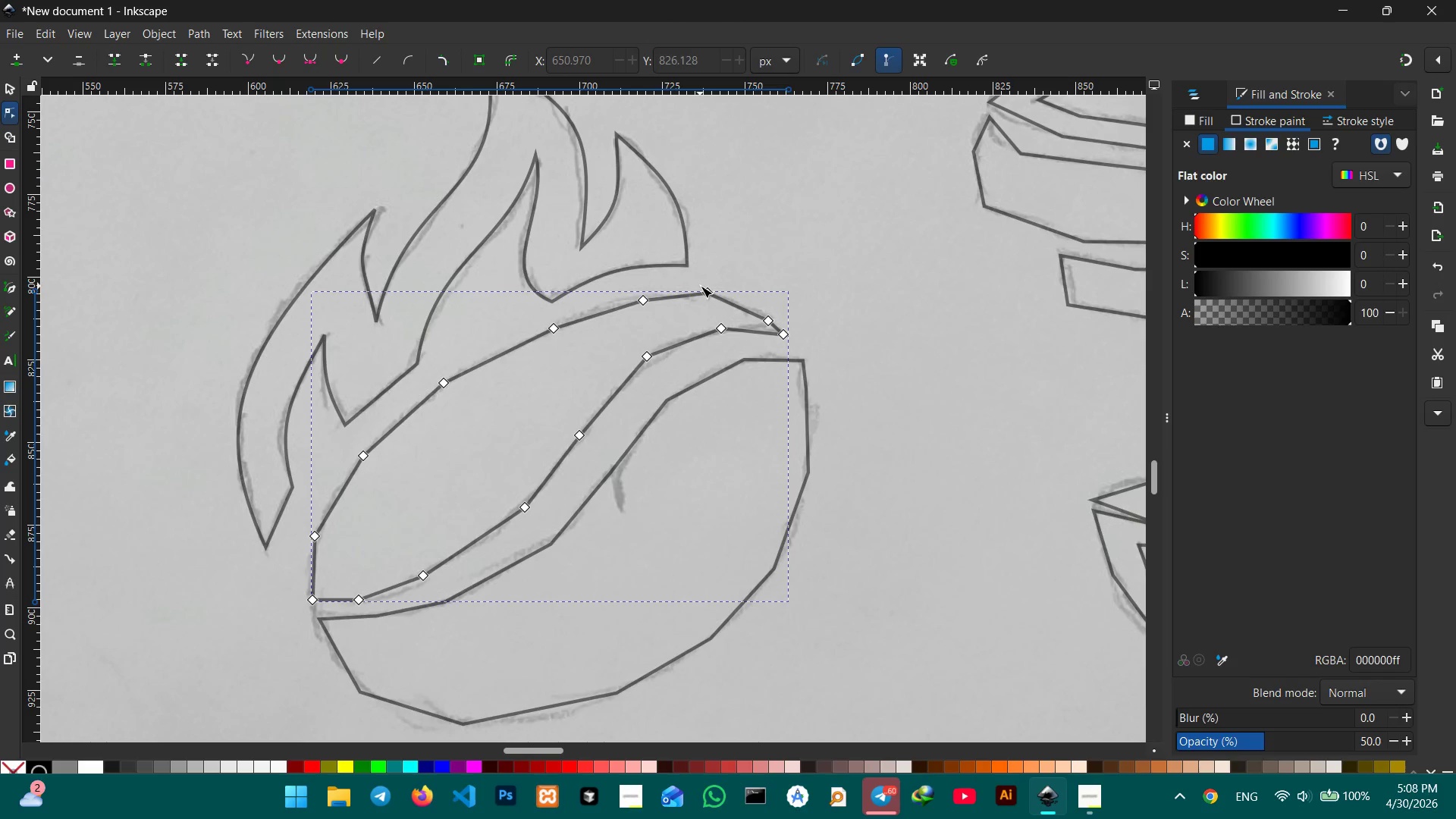 
left_click([705, 292])
 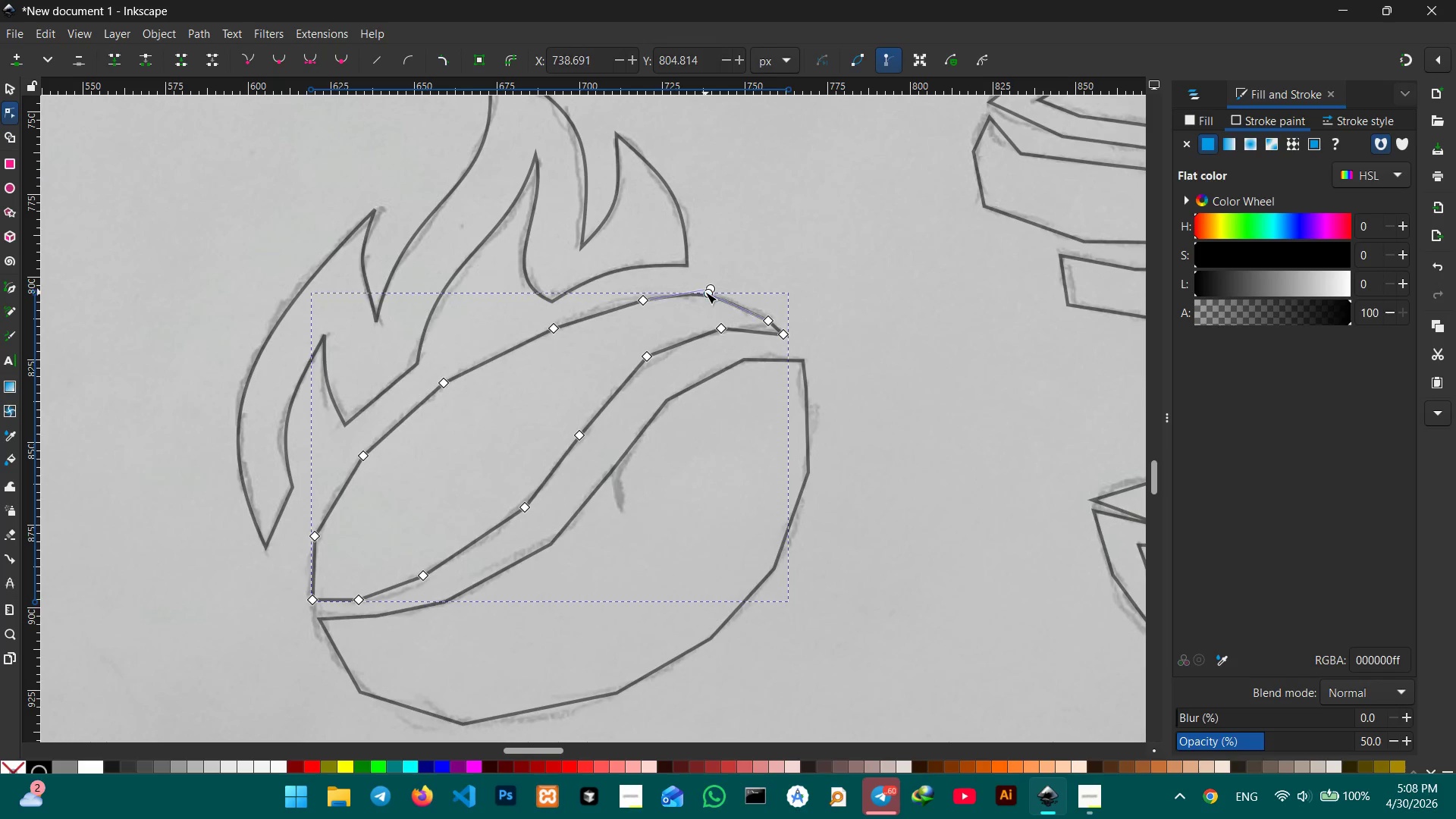 
key(Backspace)
 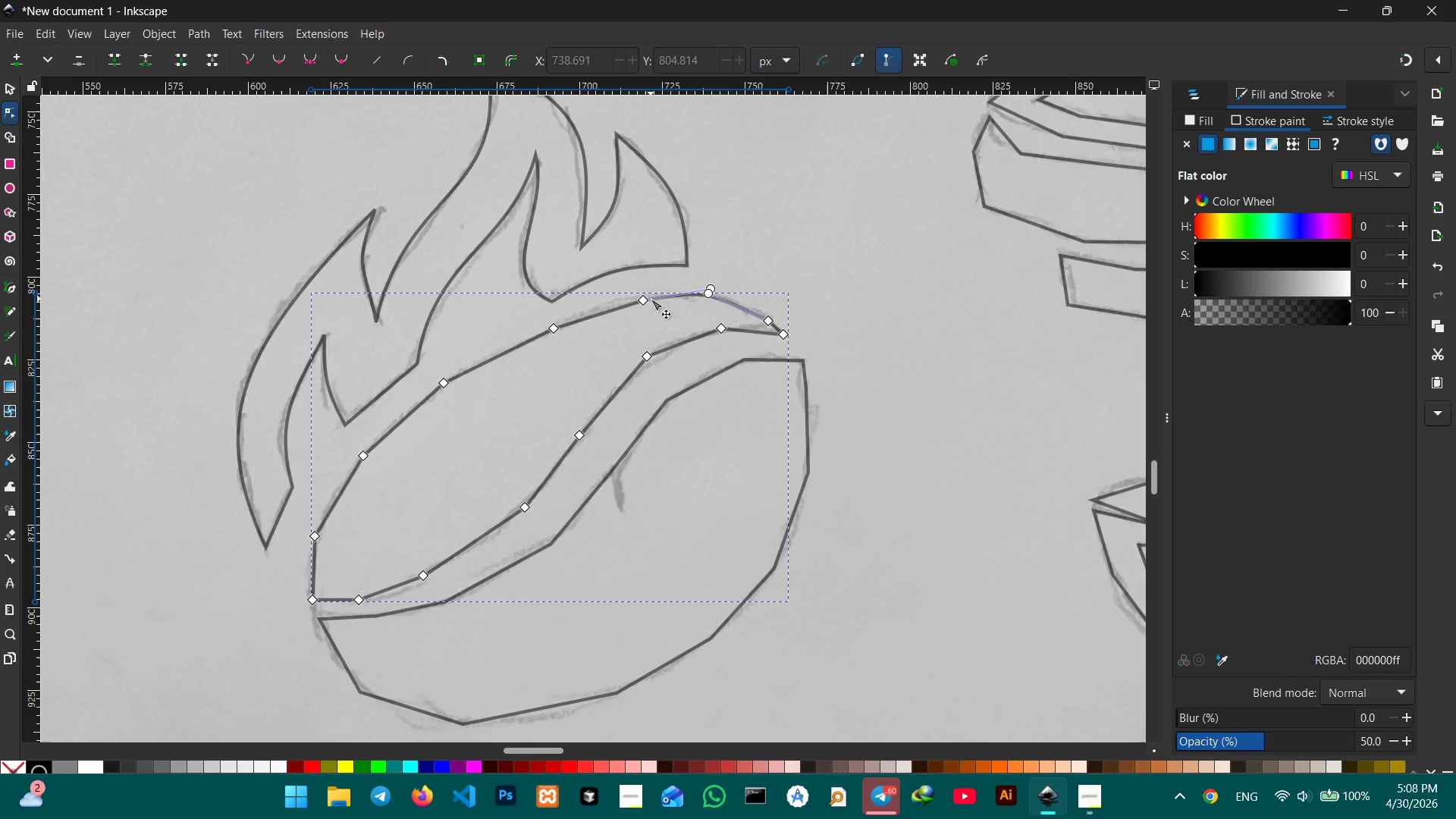 
left_click([648, 300])
 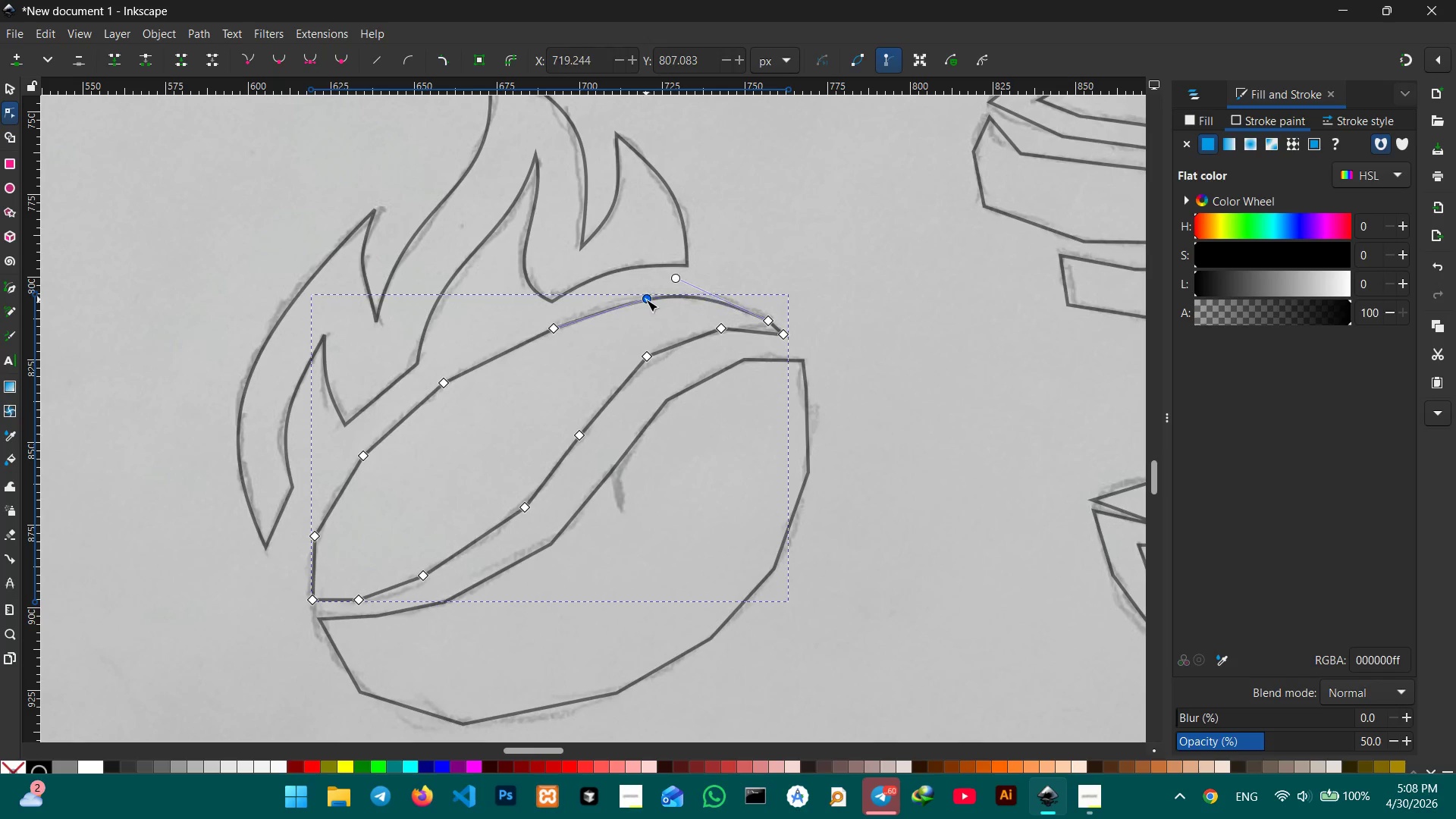 
key(Backspace)
 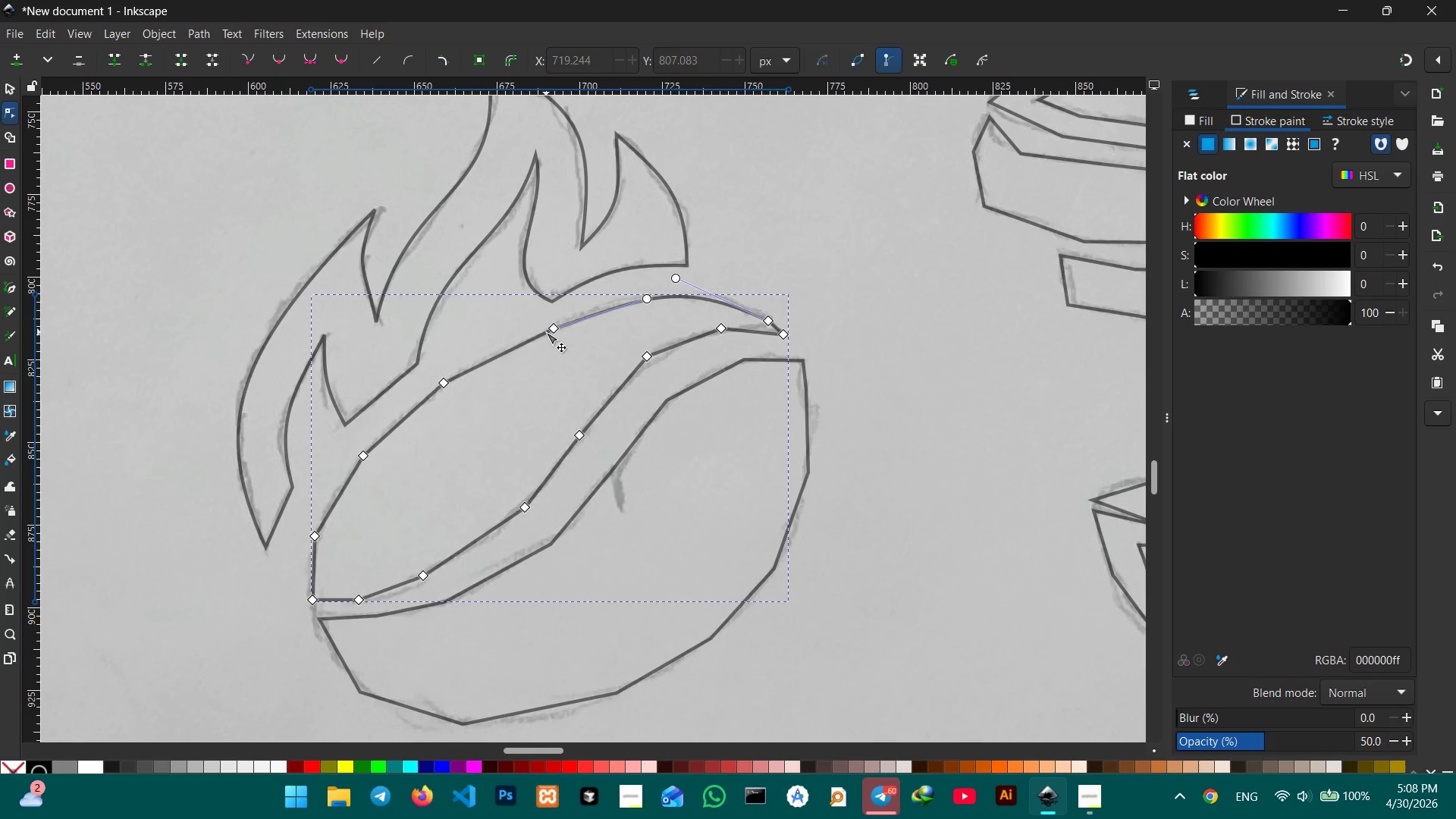 
left_click([548, 328])
 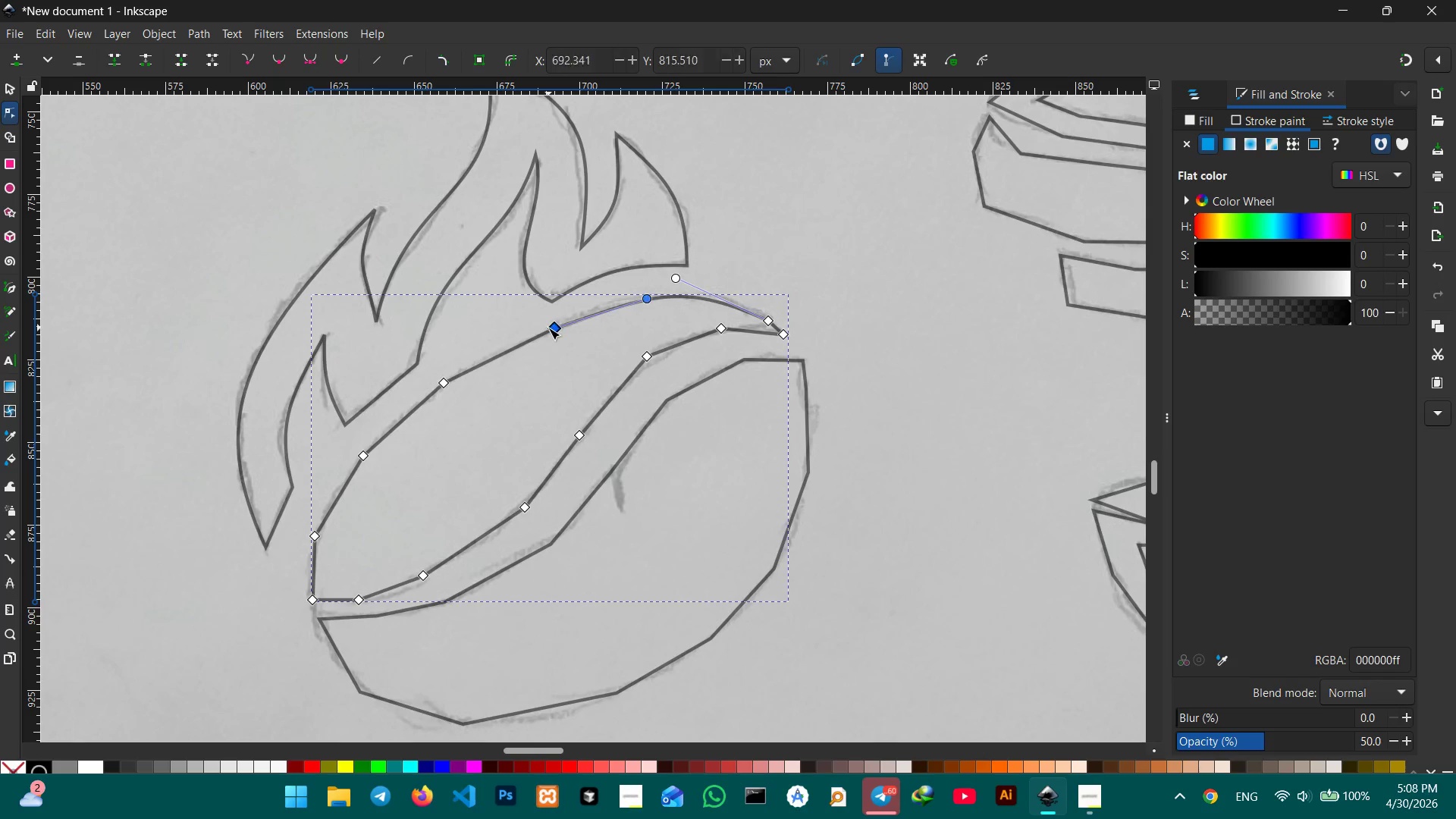 
key(Backspace)
 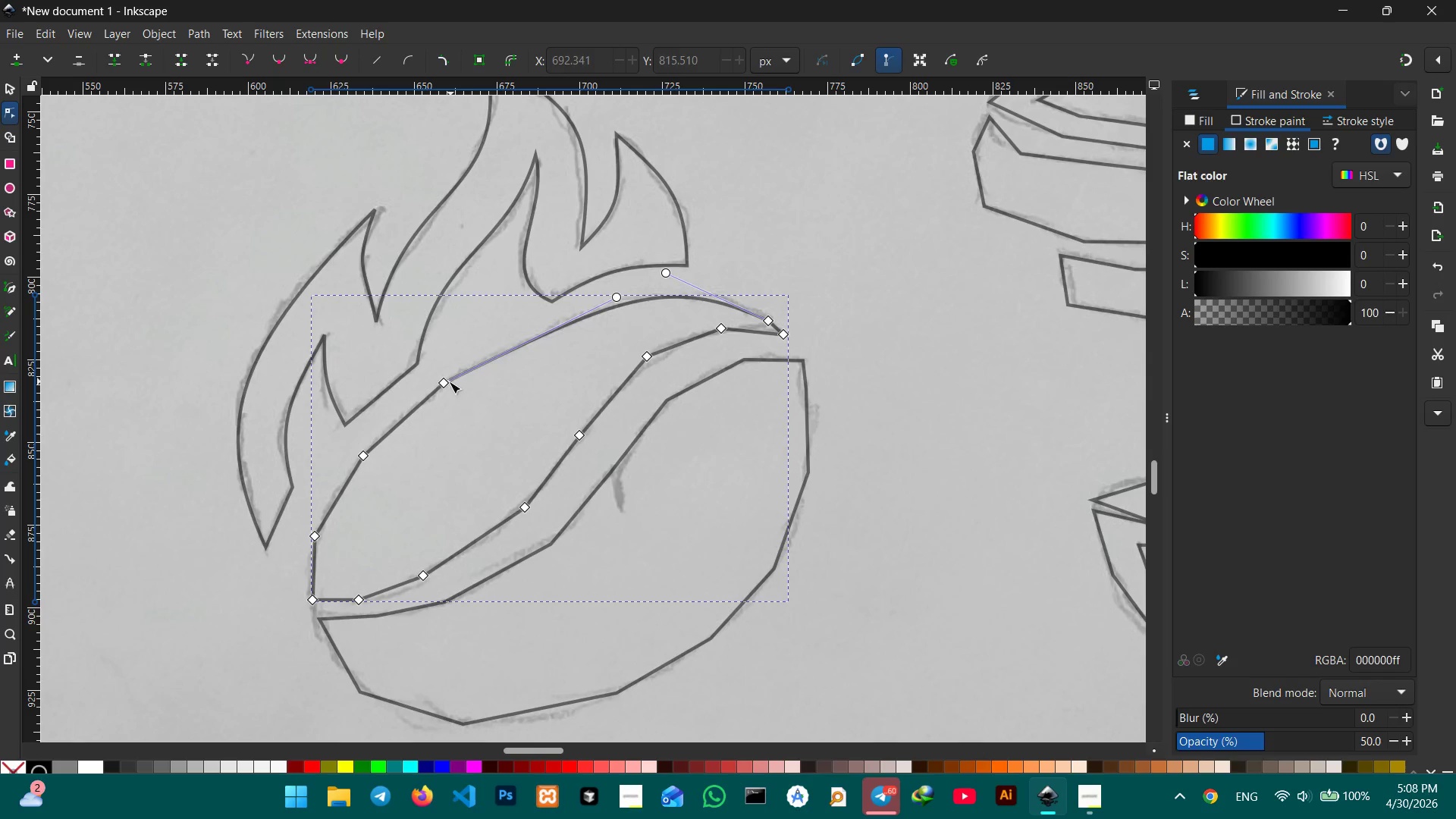 
left_click([444, 382])
 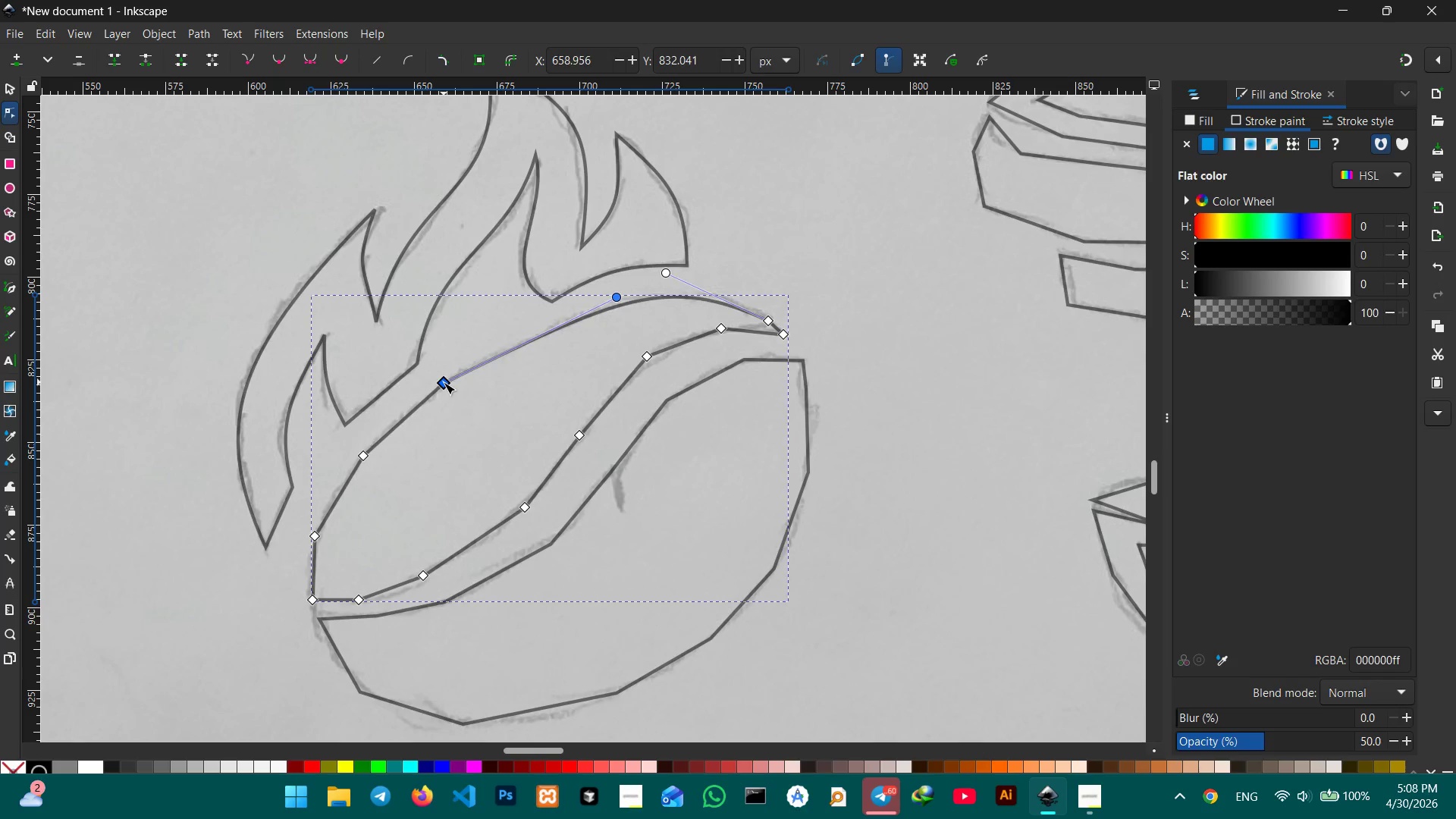 
key(Backspace)
 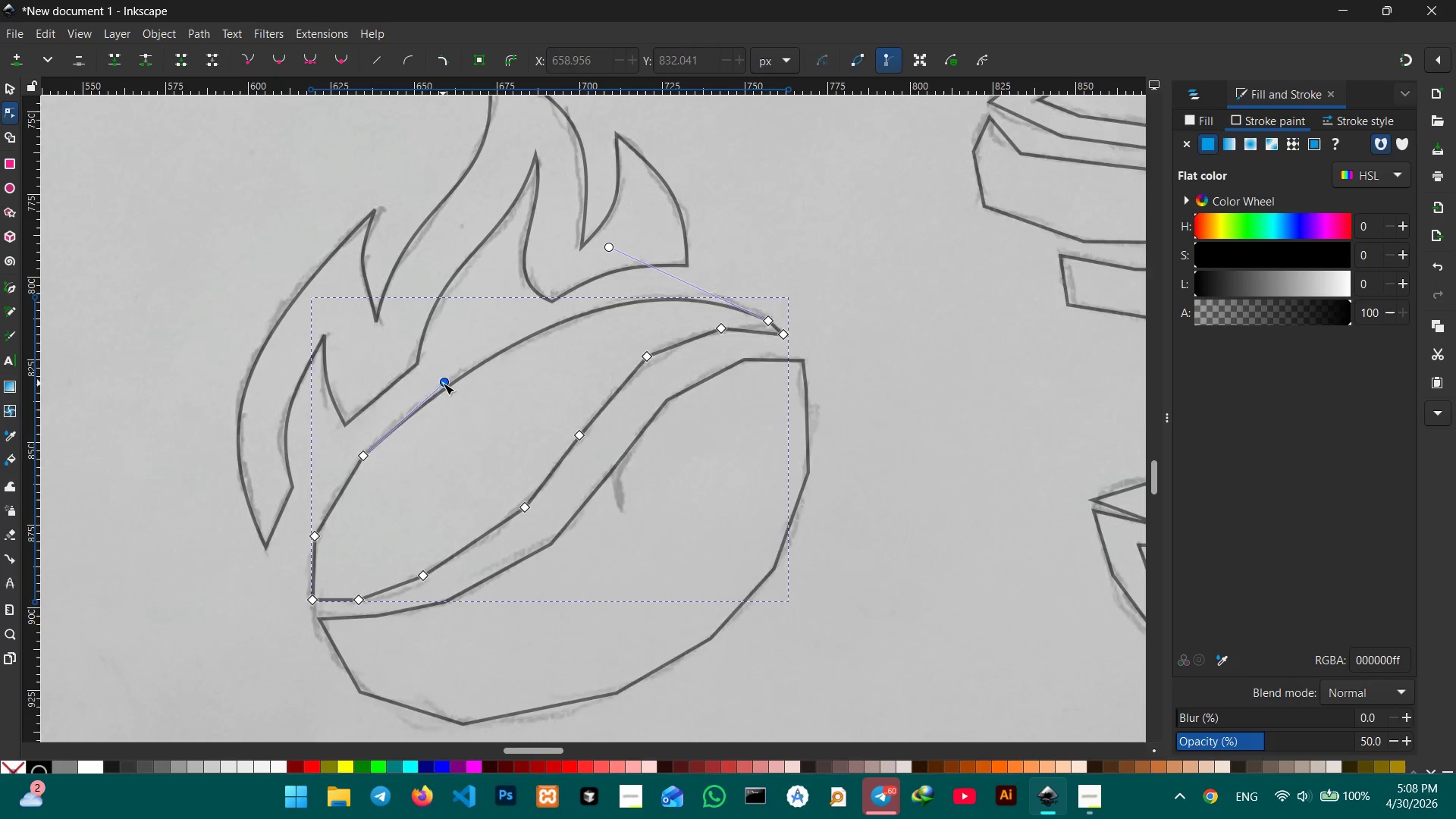 
scroll: coordinate [443, 383], scroll_direction: down, amount: 1.0
 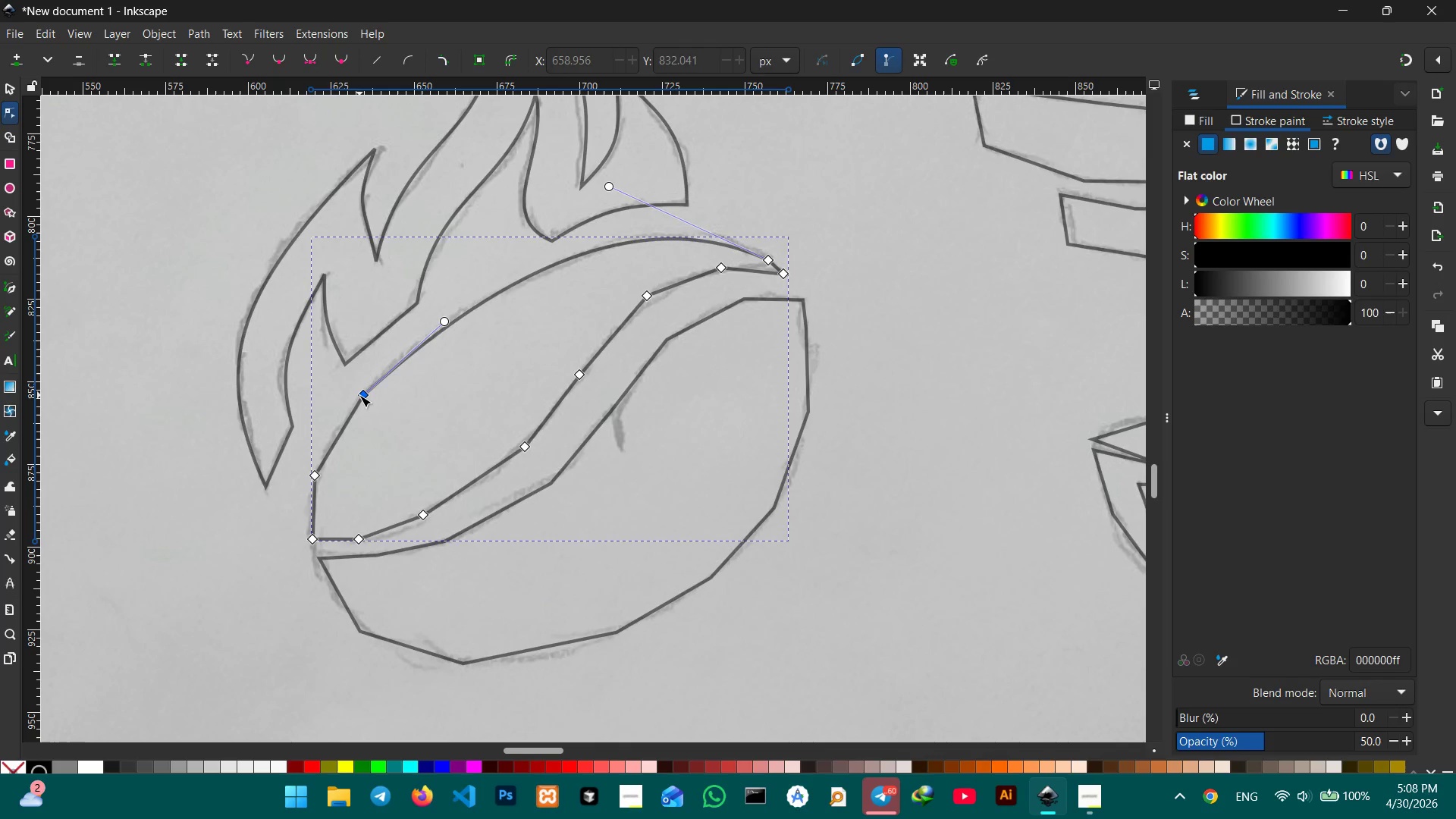 
left_click([359, 395])
 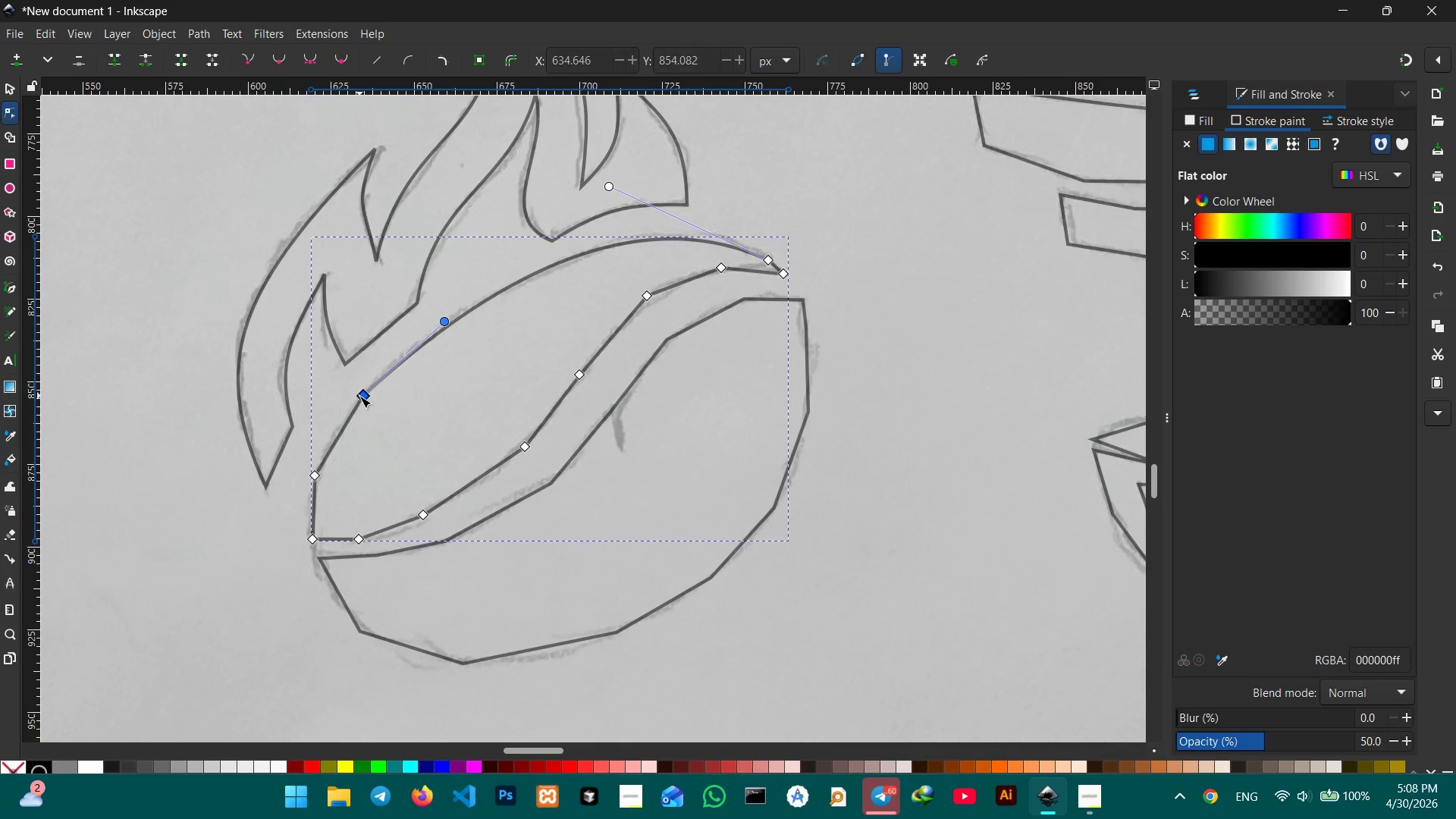 
key(Backspace)
 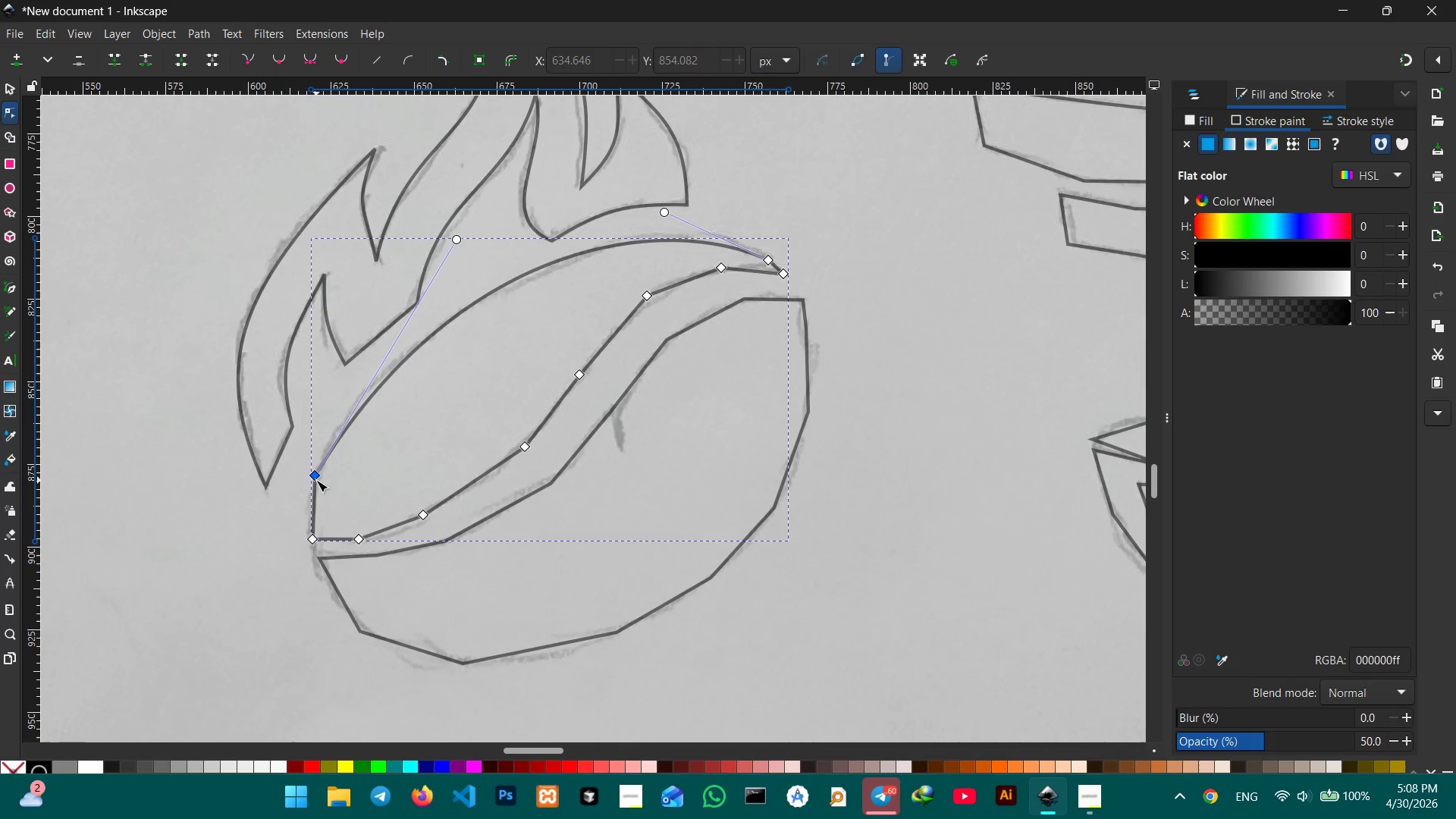 
left_click([315, 475])
 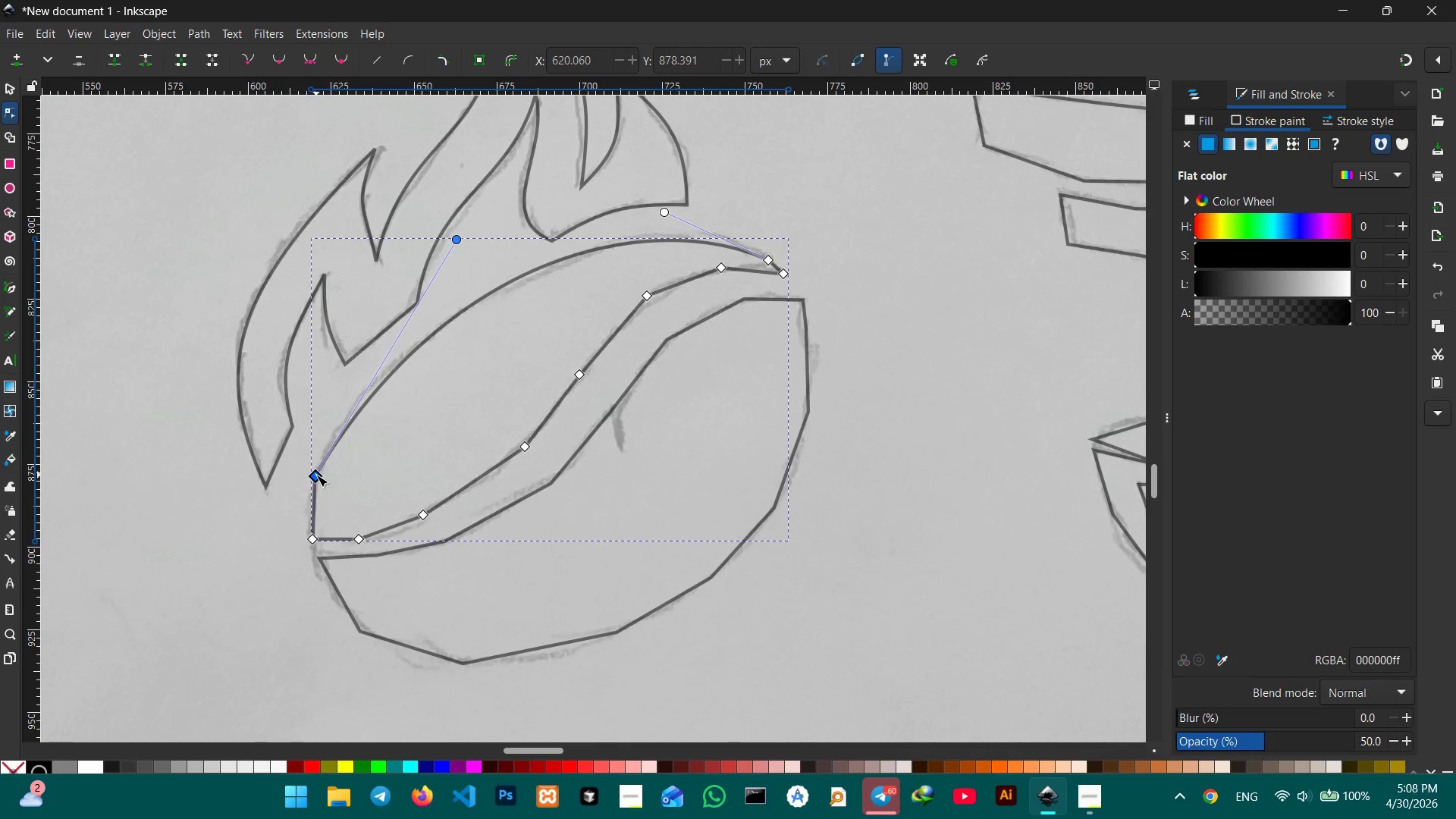 
key(Backspace)
 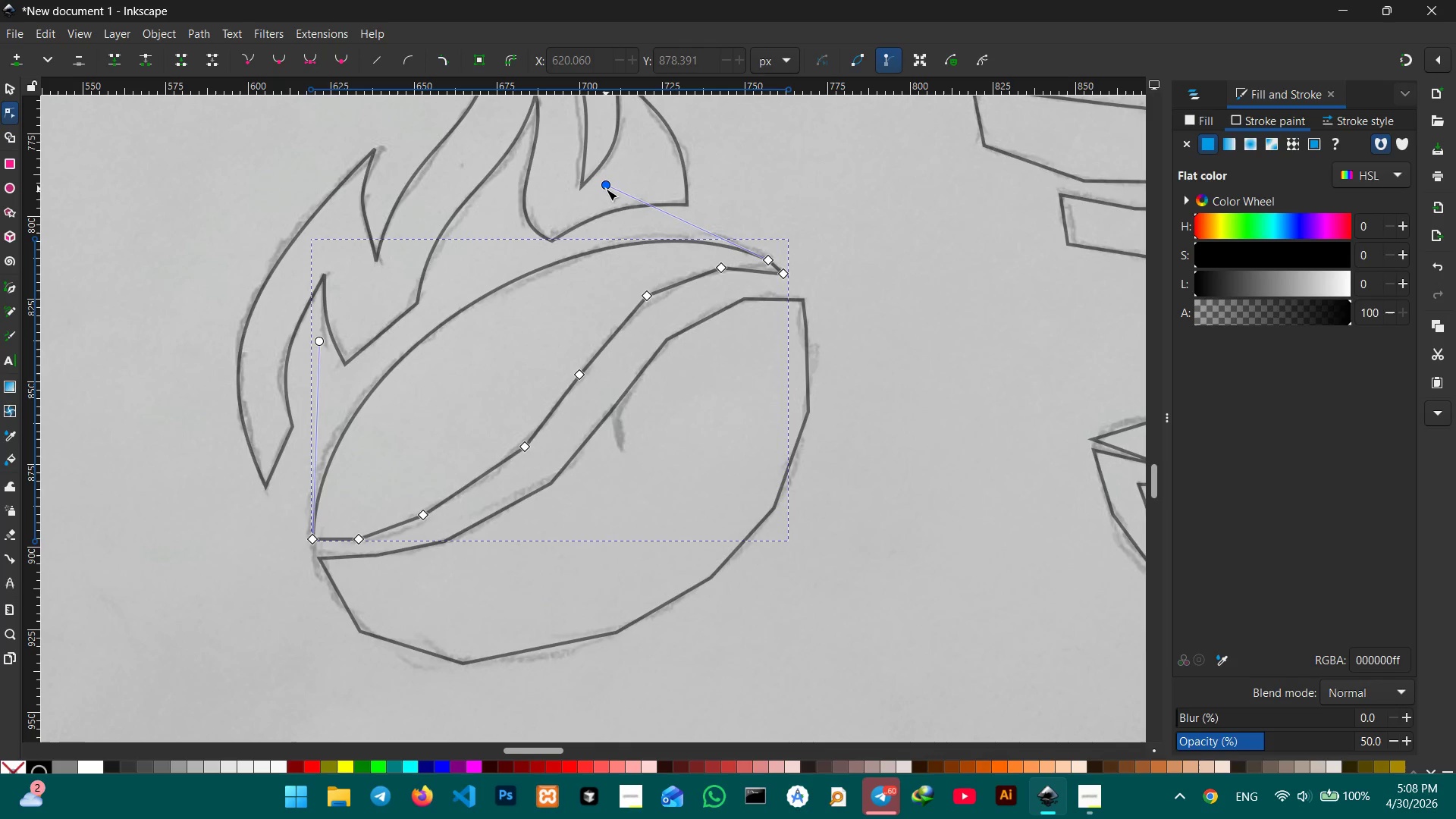 
left_click_drag(start_coordinate=[607, 187], to_coordinate=[607, 193])
 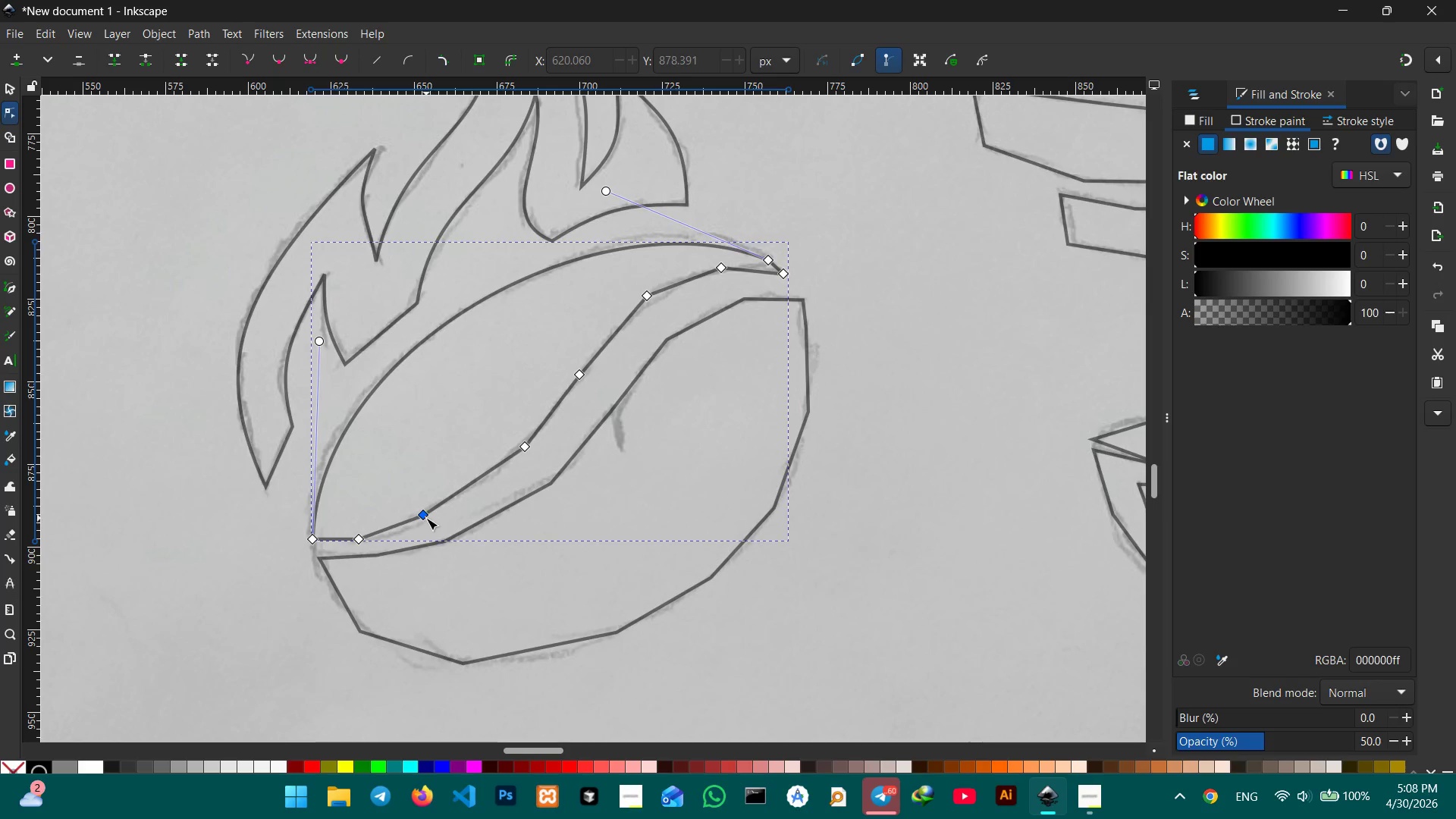 
left_click([426, 518])
 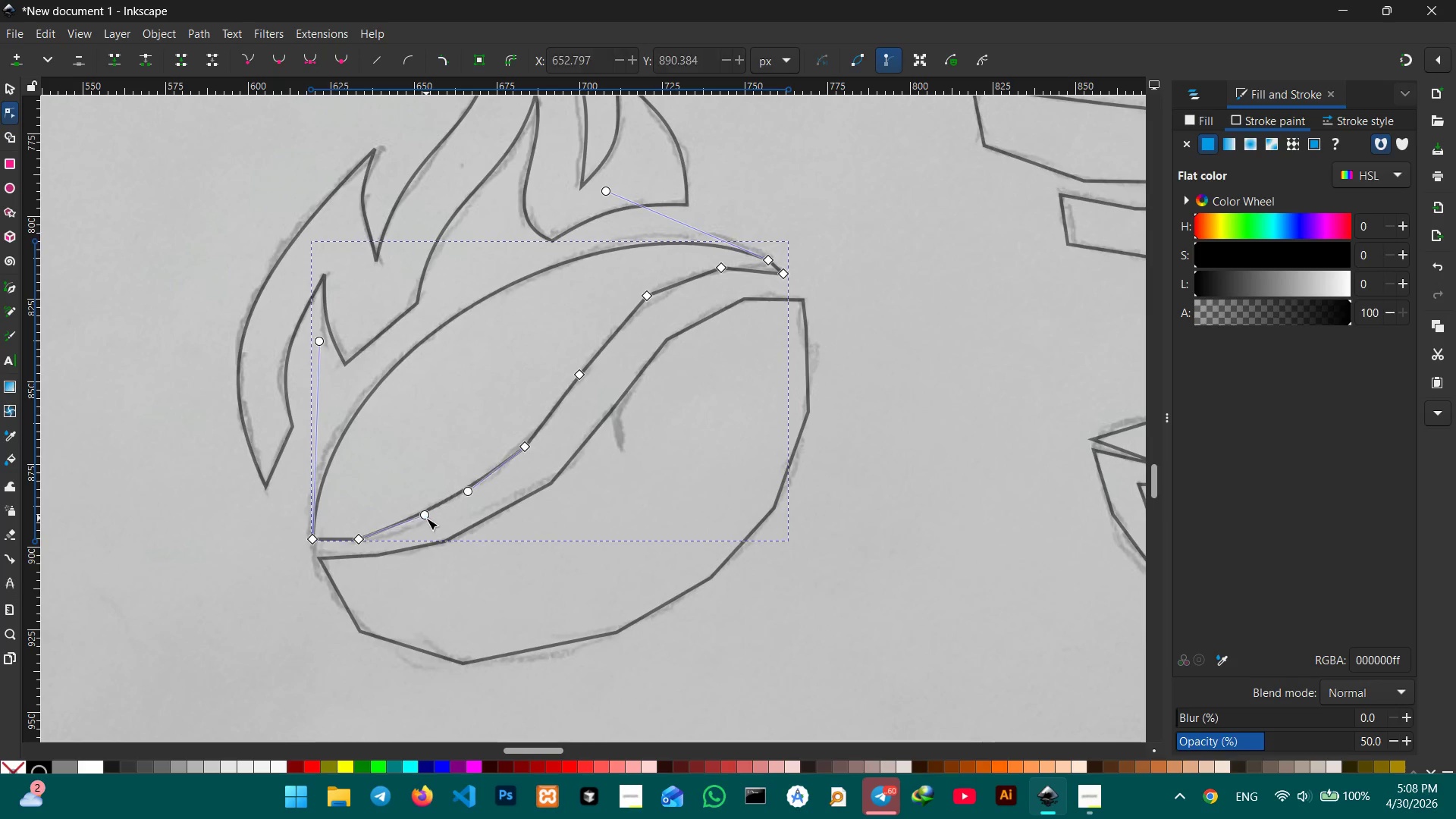 
key(Backspace)
 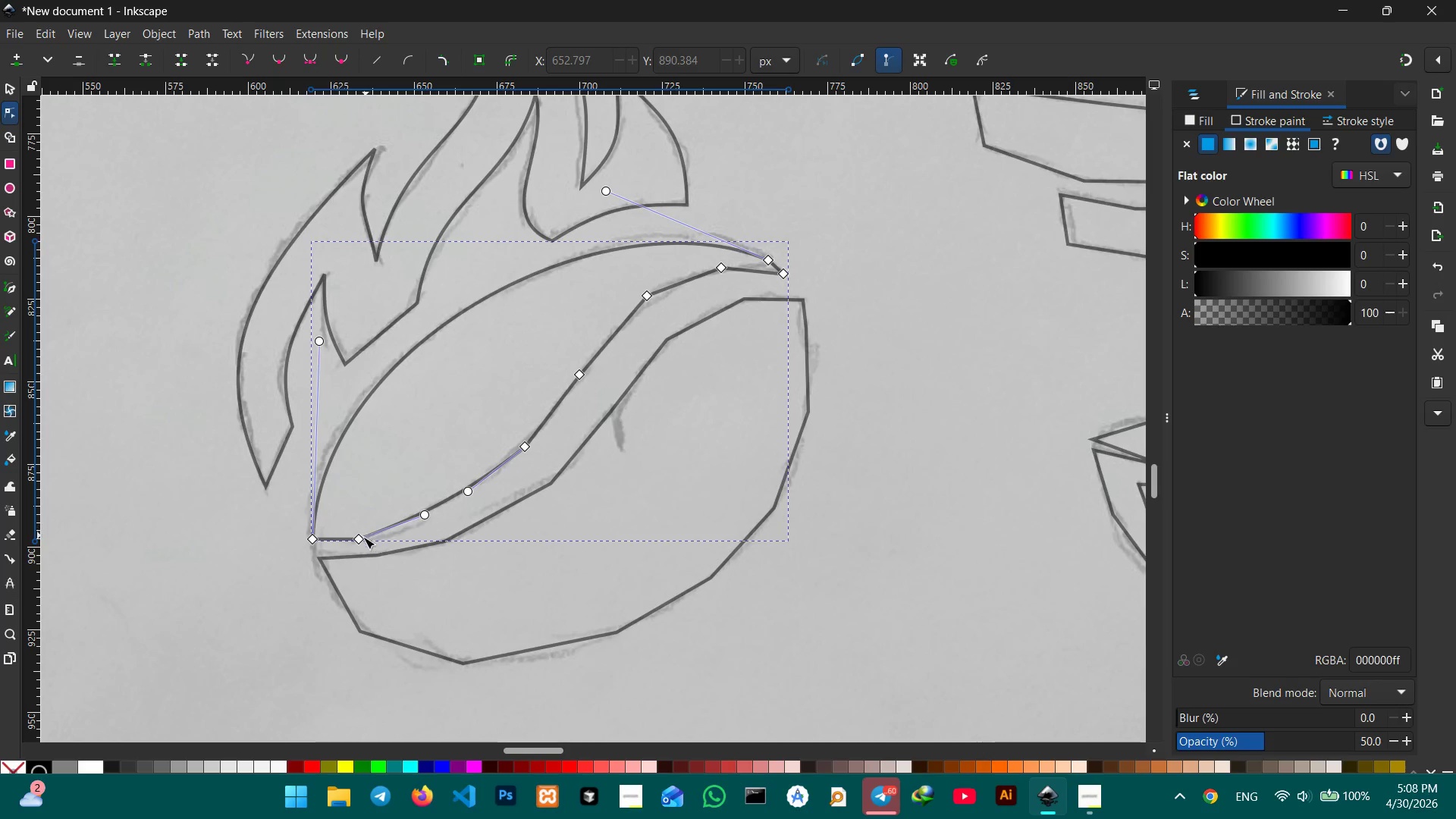 
left_click([359, 538])
 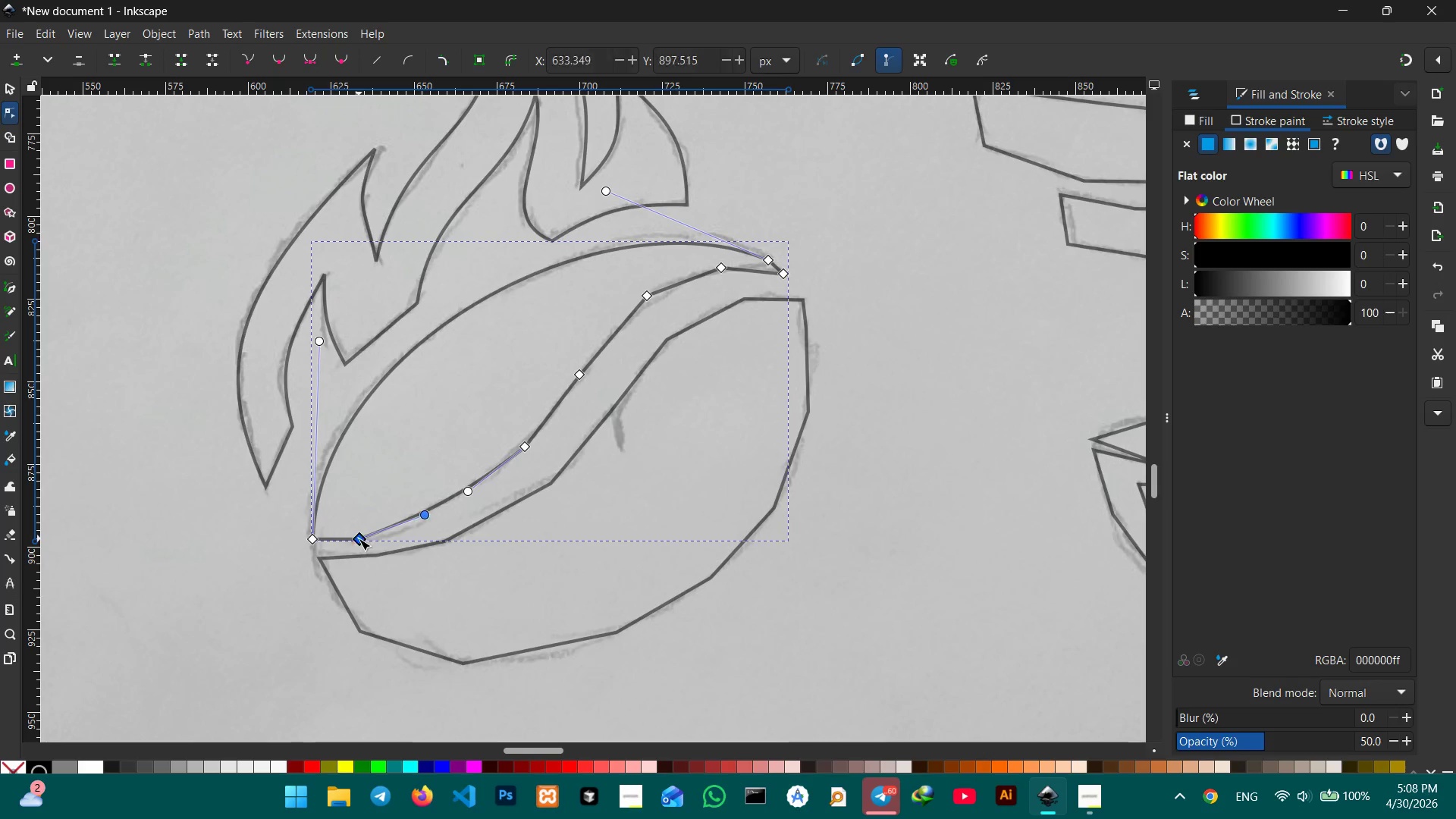 
key(Backspace)
 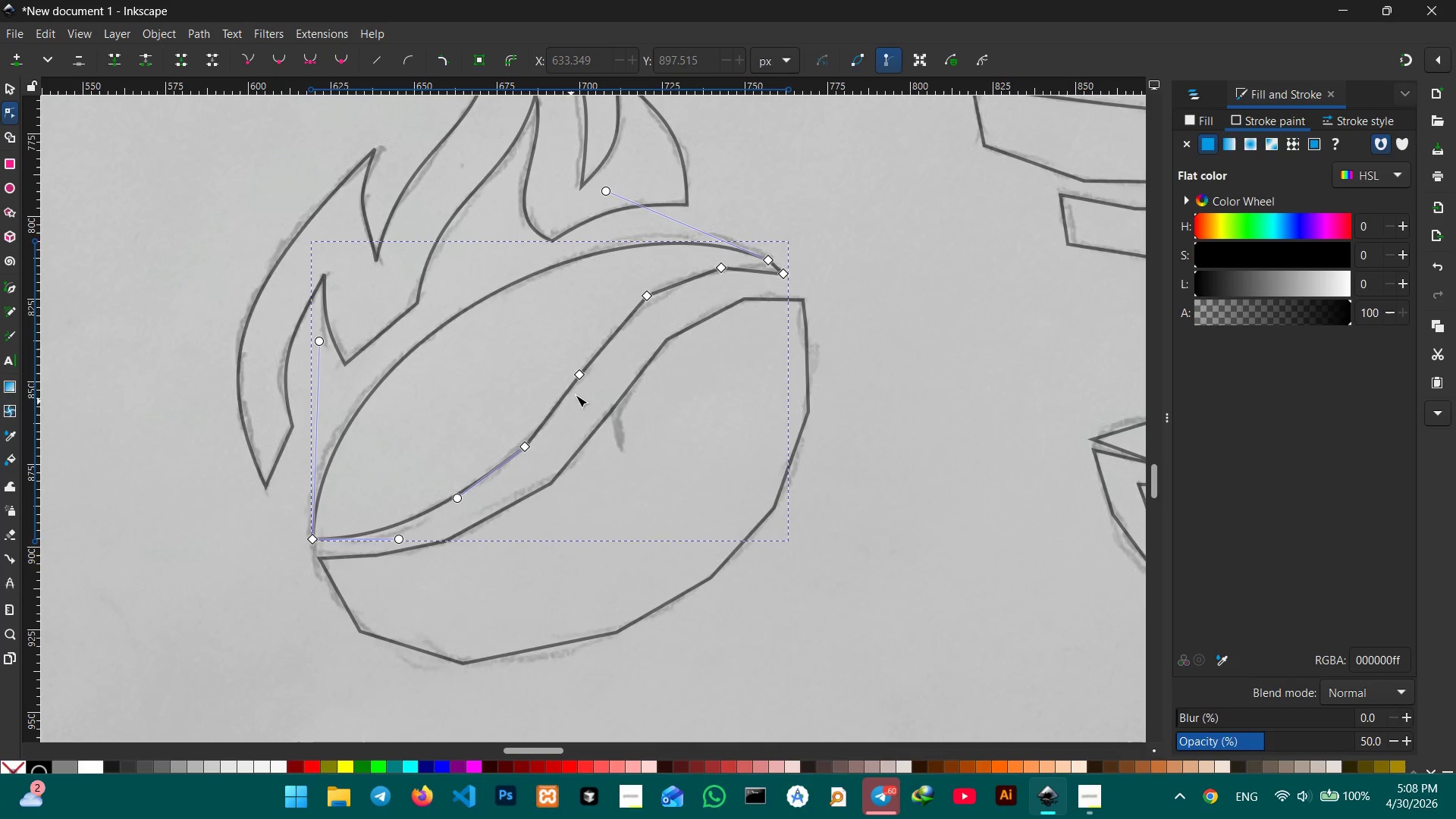 
left_click([579, 376])
 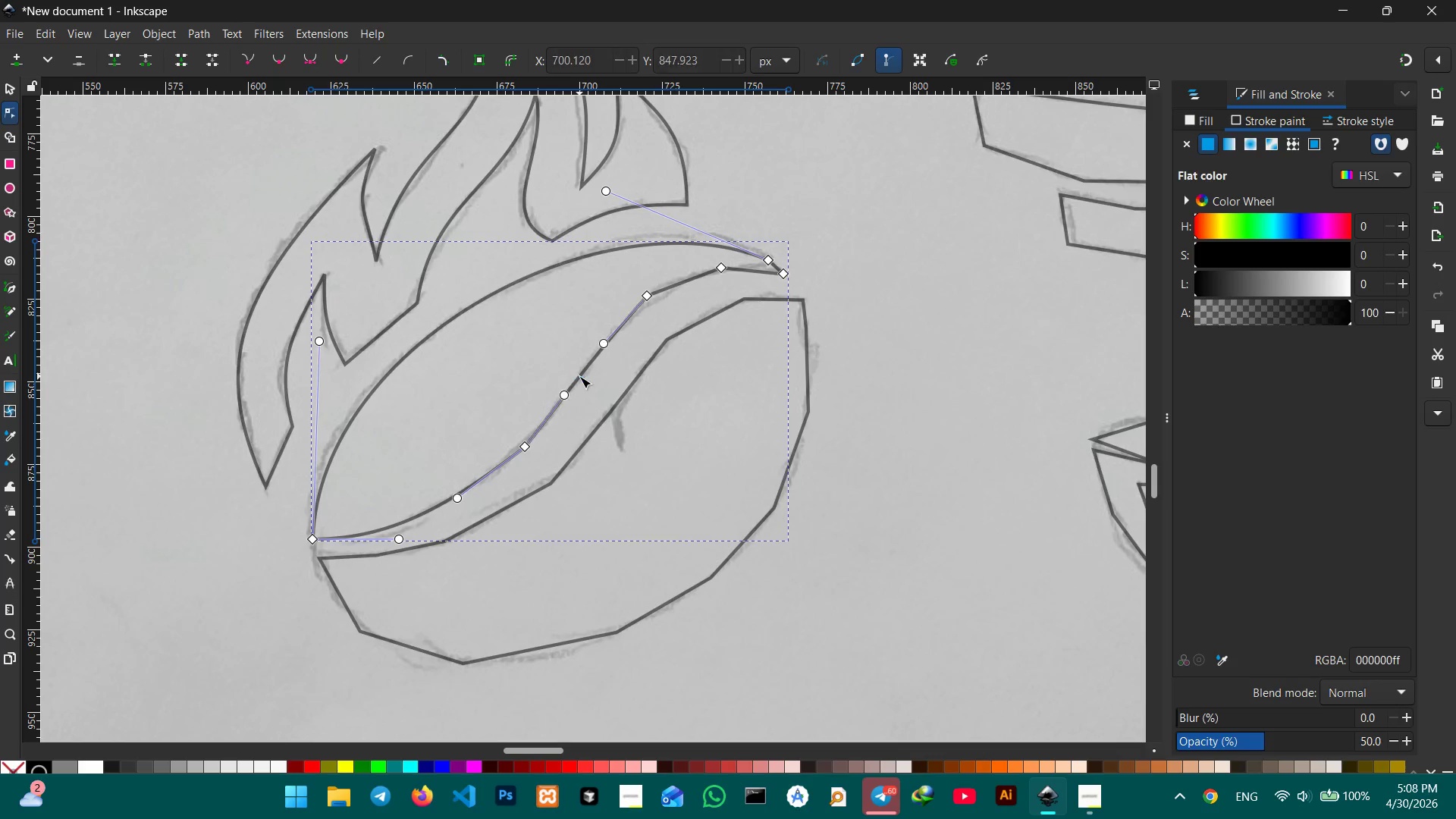 
key(Backspace)
 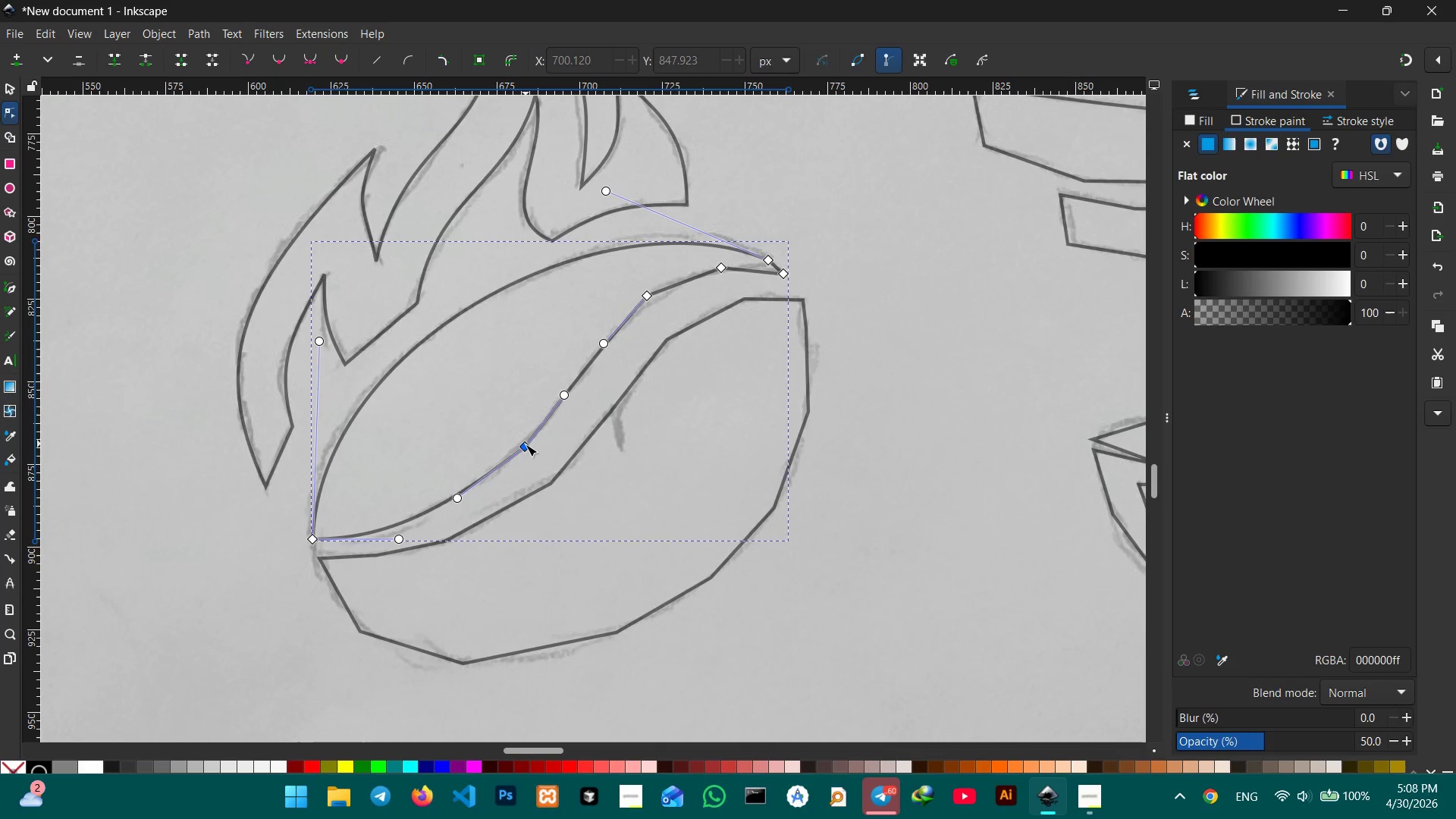 
left_click([525, 446])
 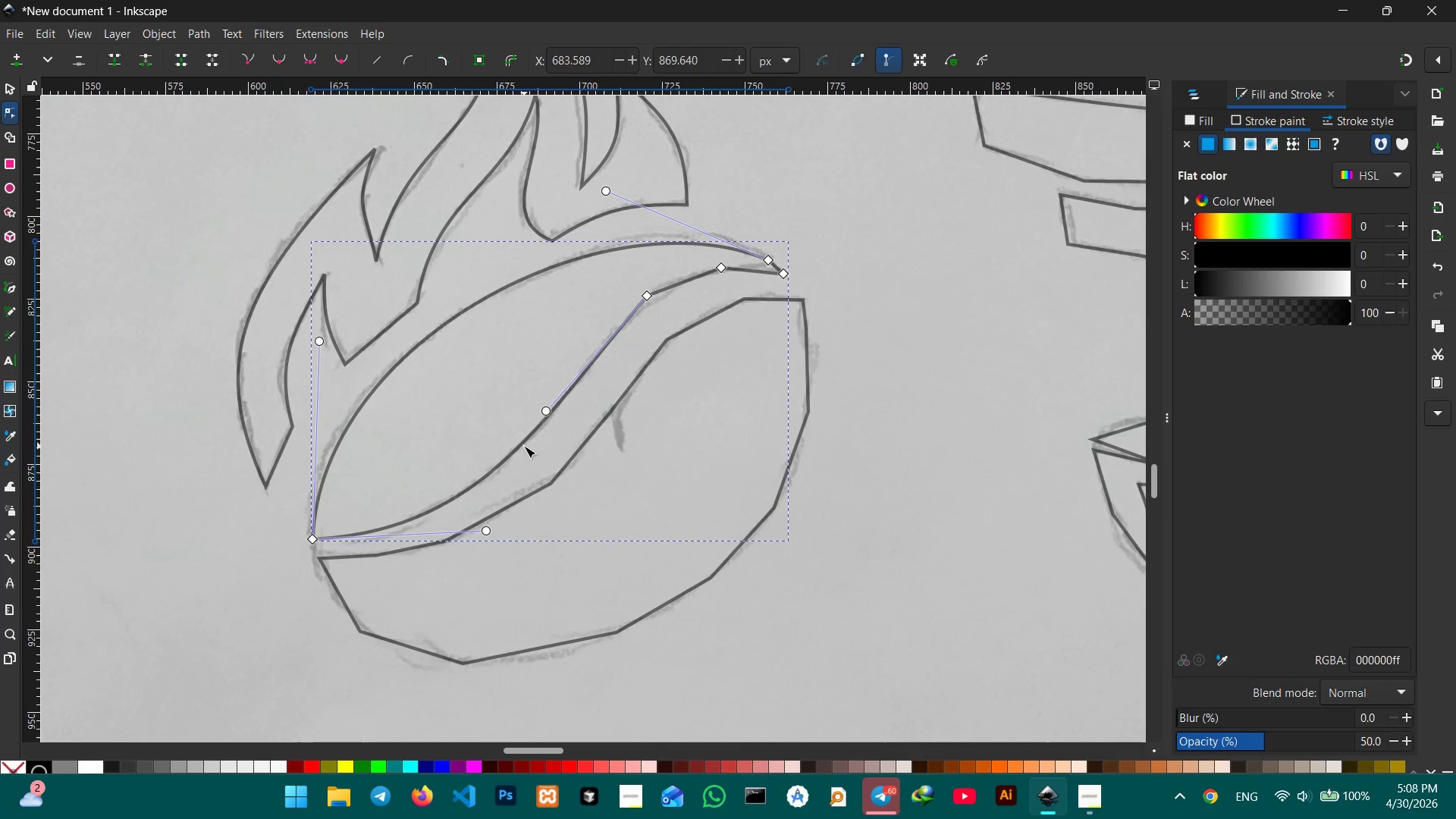 
key(Backspace)
 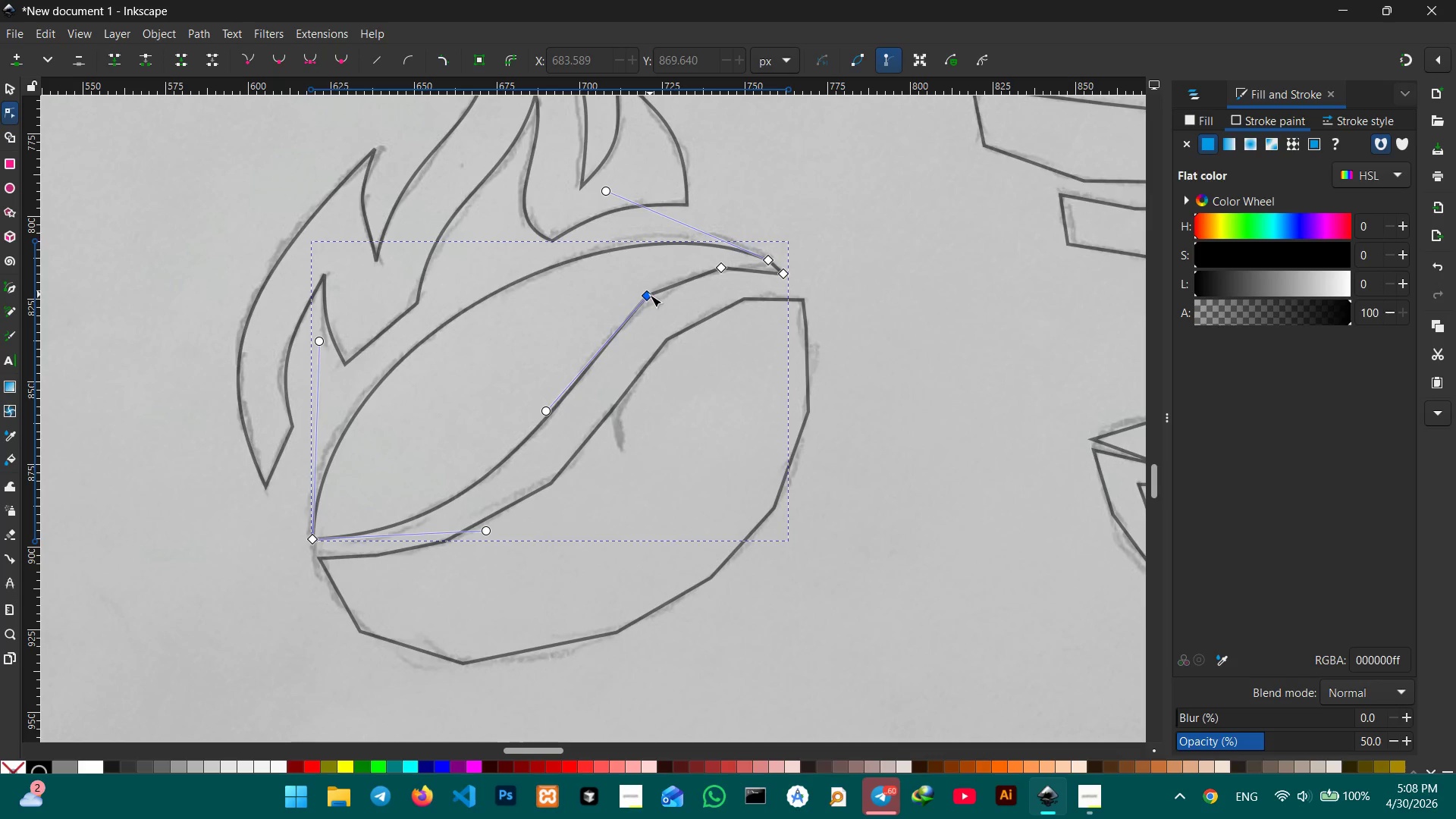 
left_click([648, 297])
 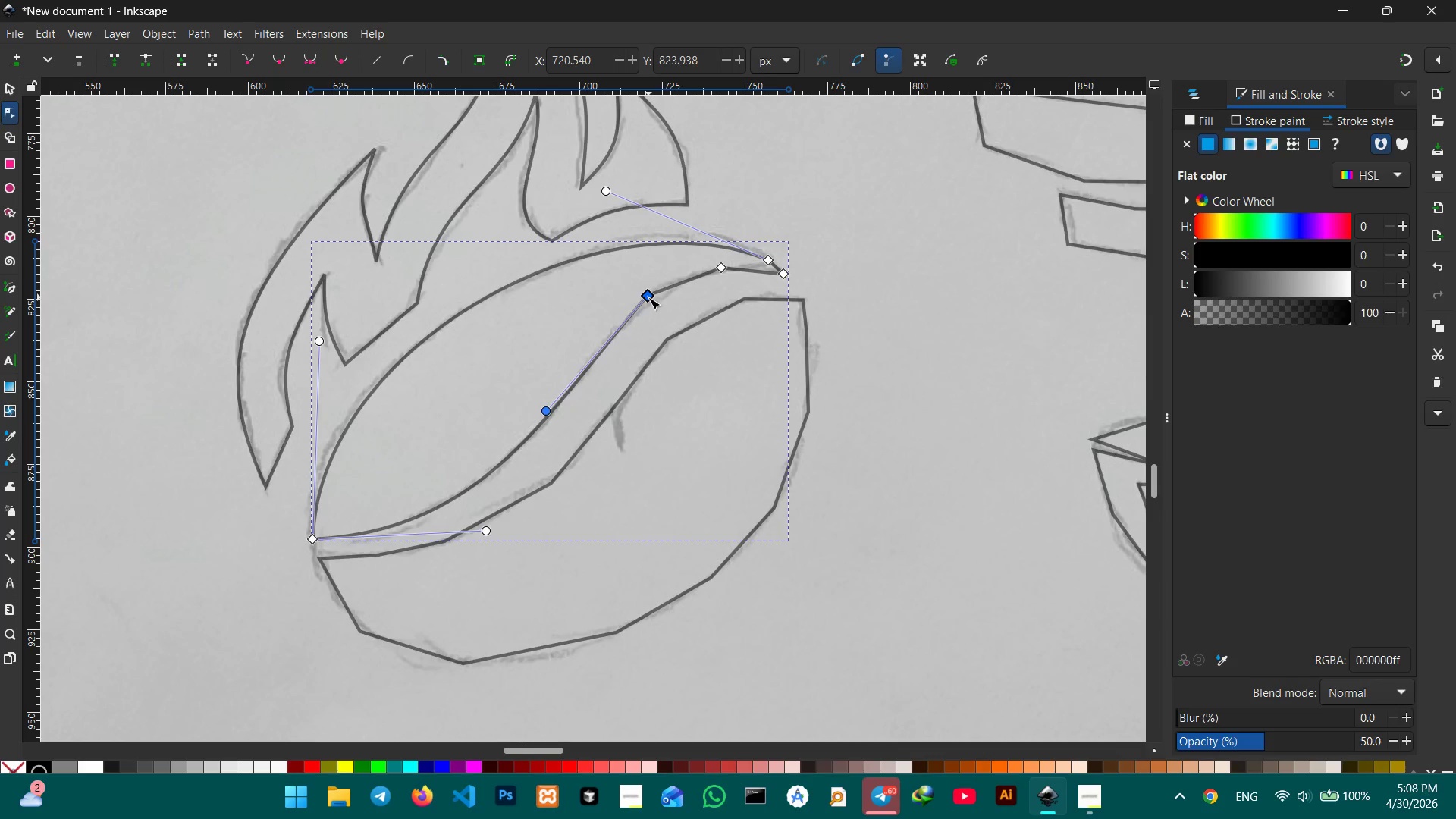 
key(Backspace)
 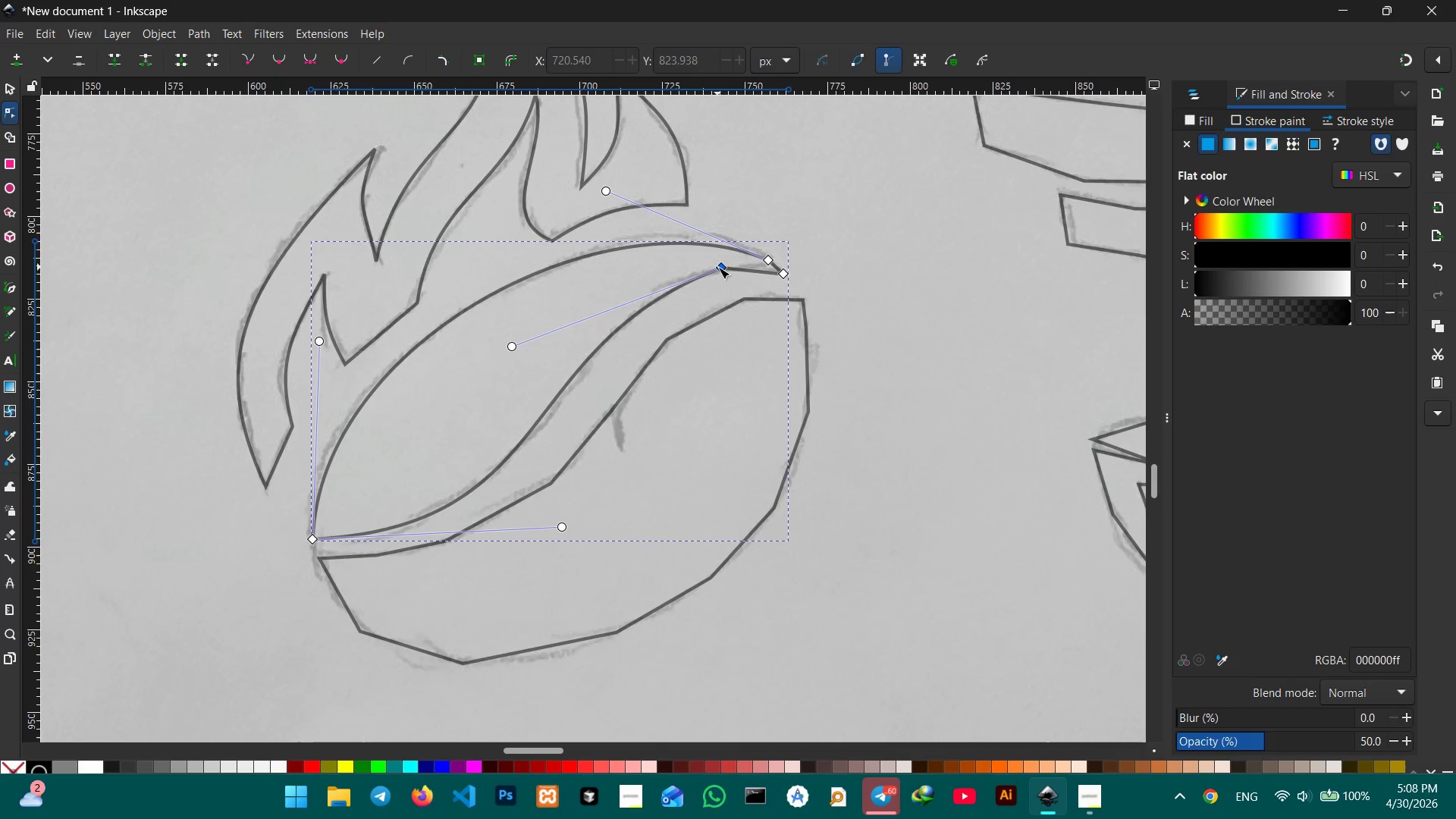 
left_click([718, 267])
 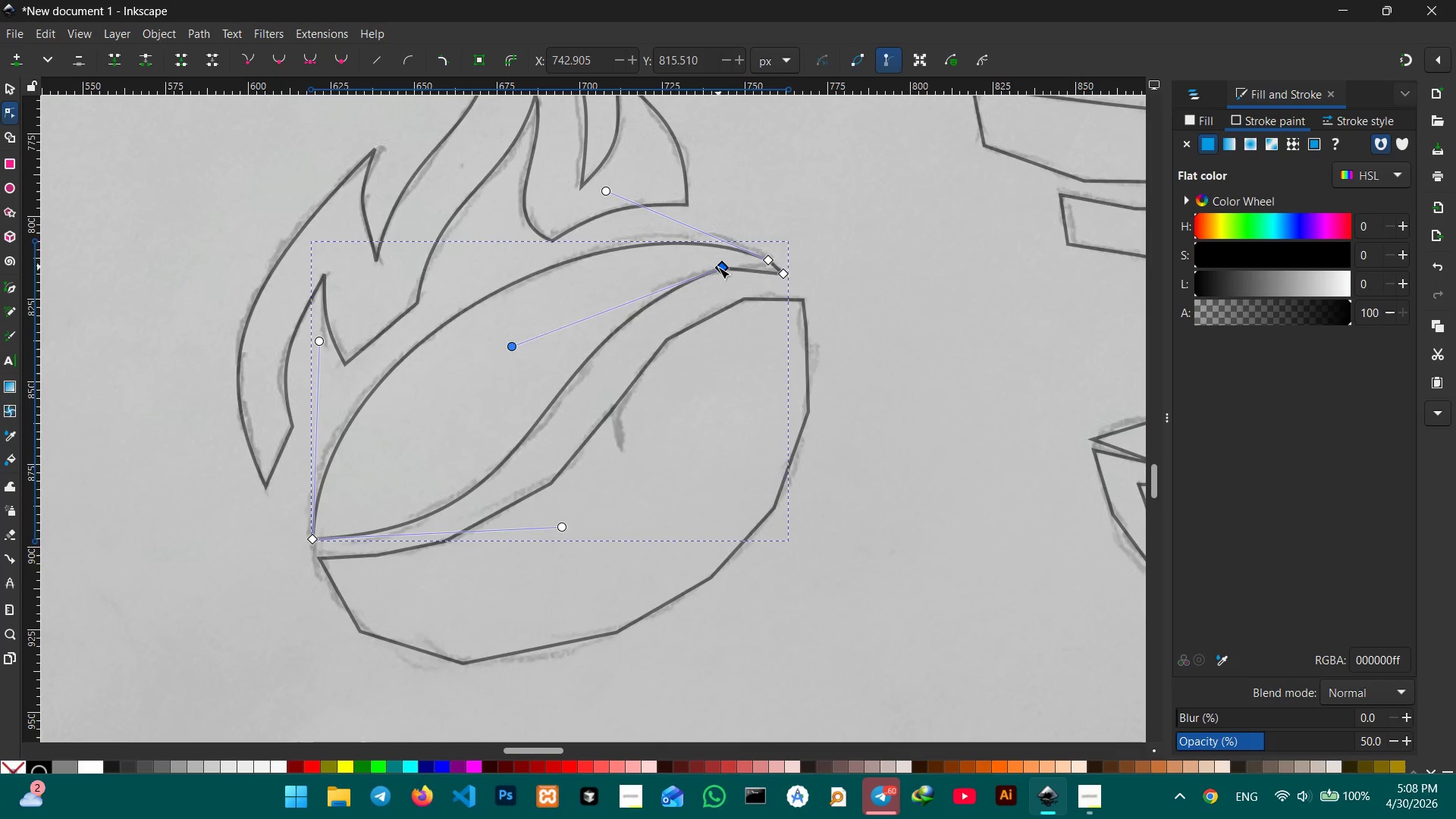 
key(Backspace)
 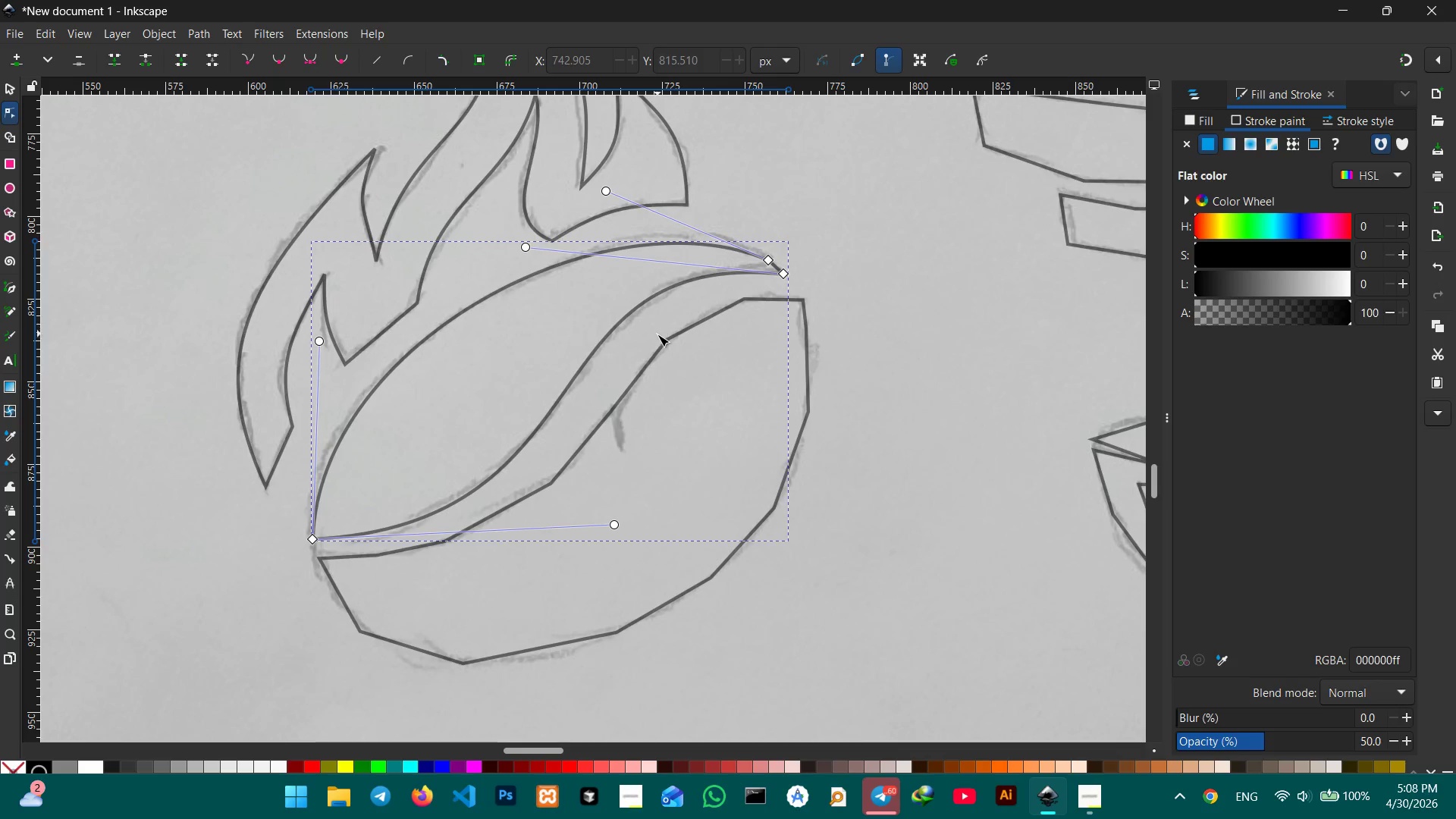 
left_click([664, 343])
 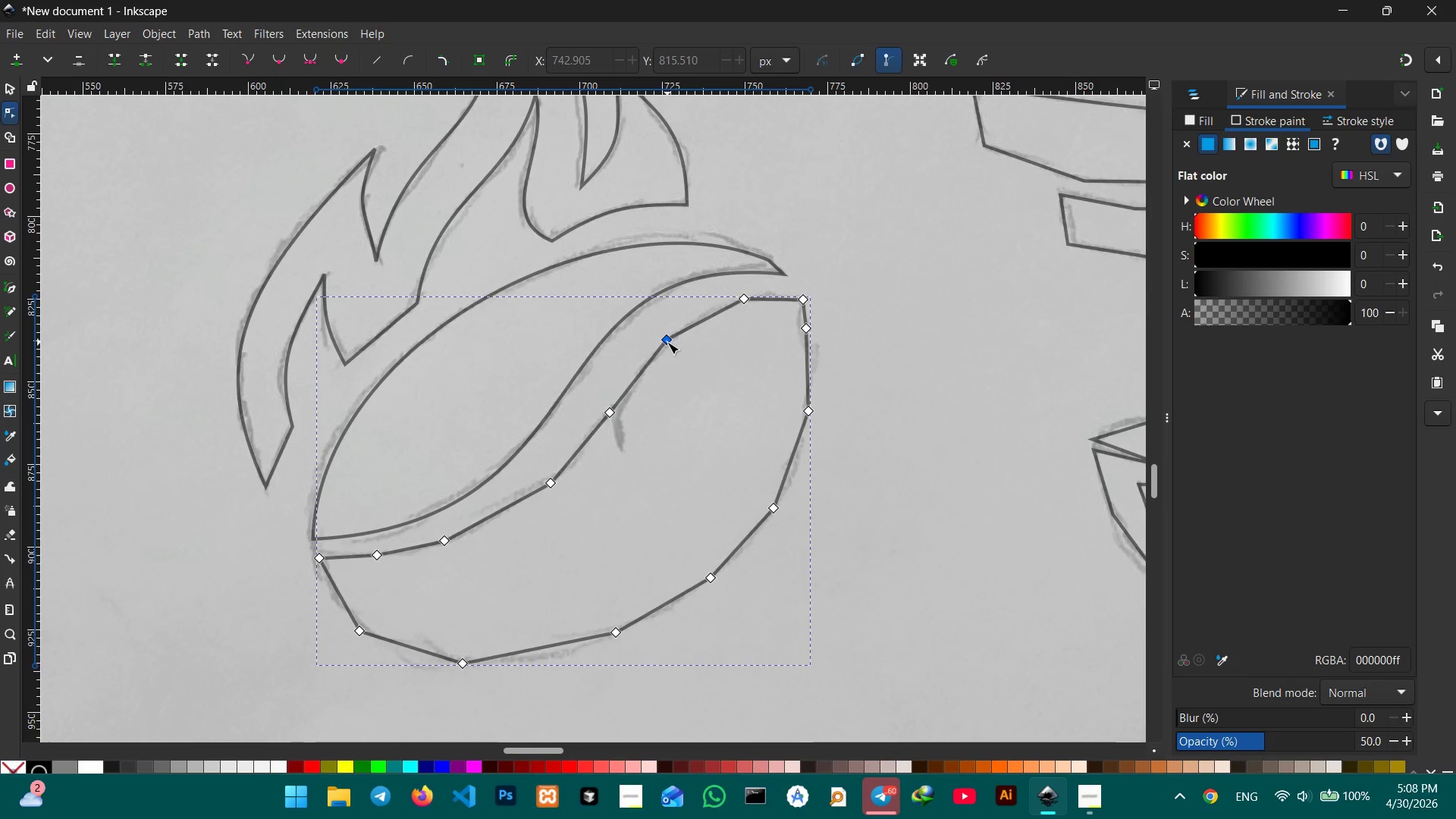 
double_click([667, 342])
 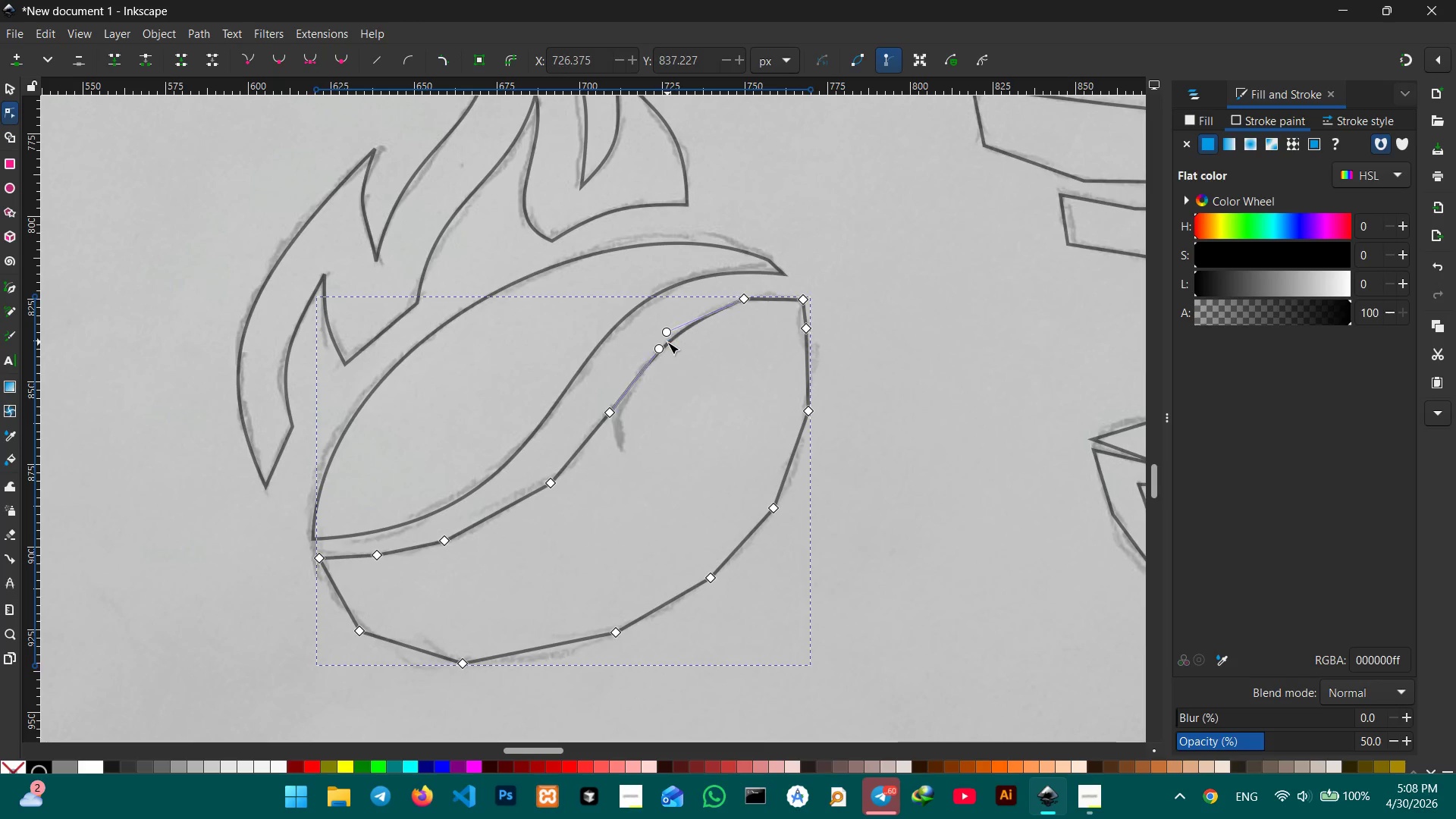 
key(Backspace)
 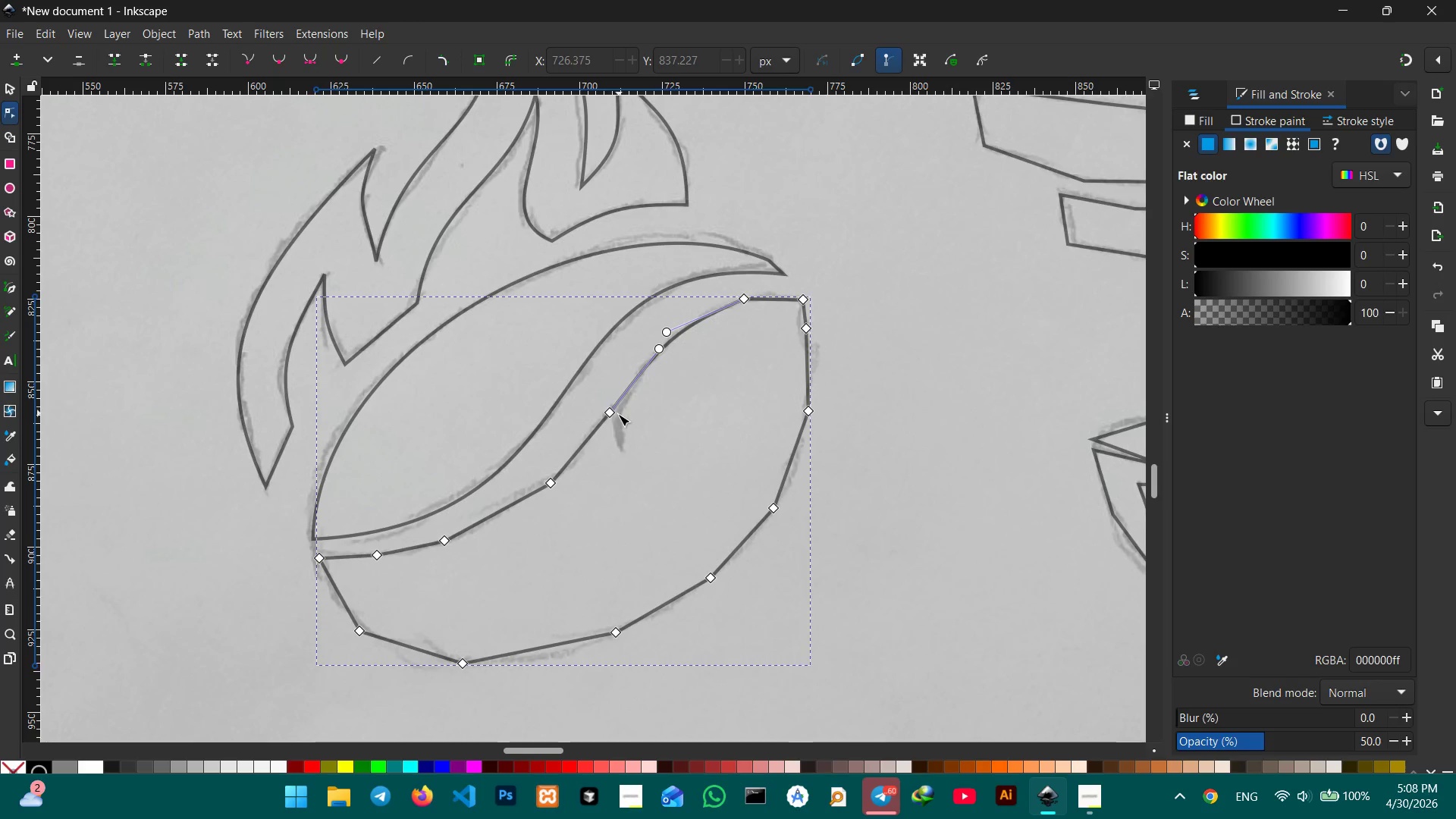 
left_click([610, 415])
 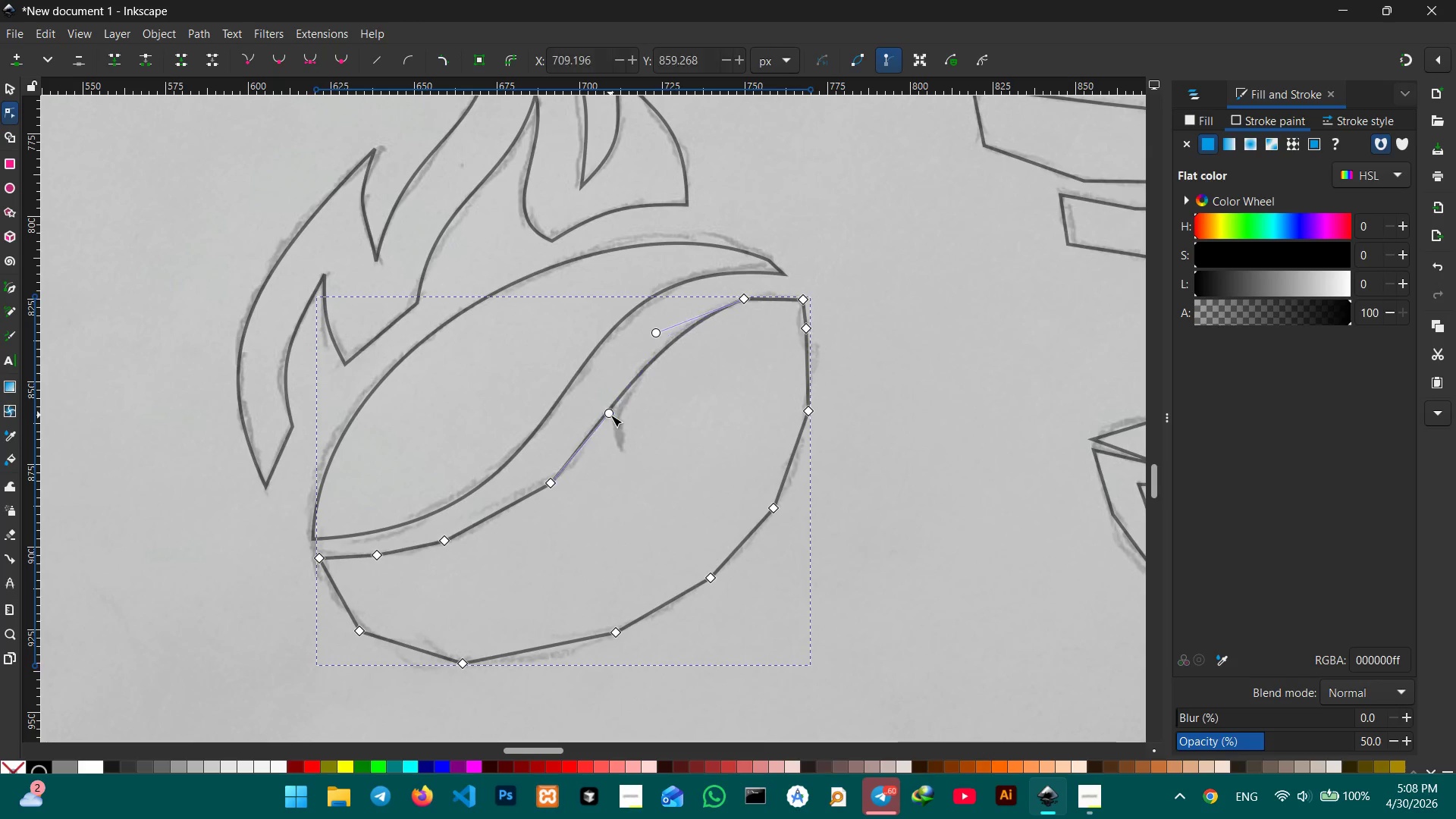 
key(Backspace)
 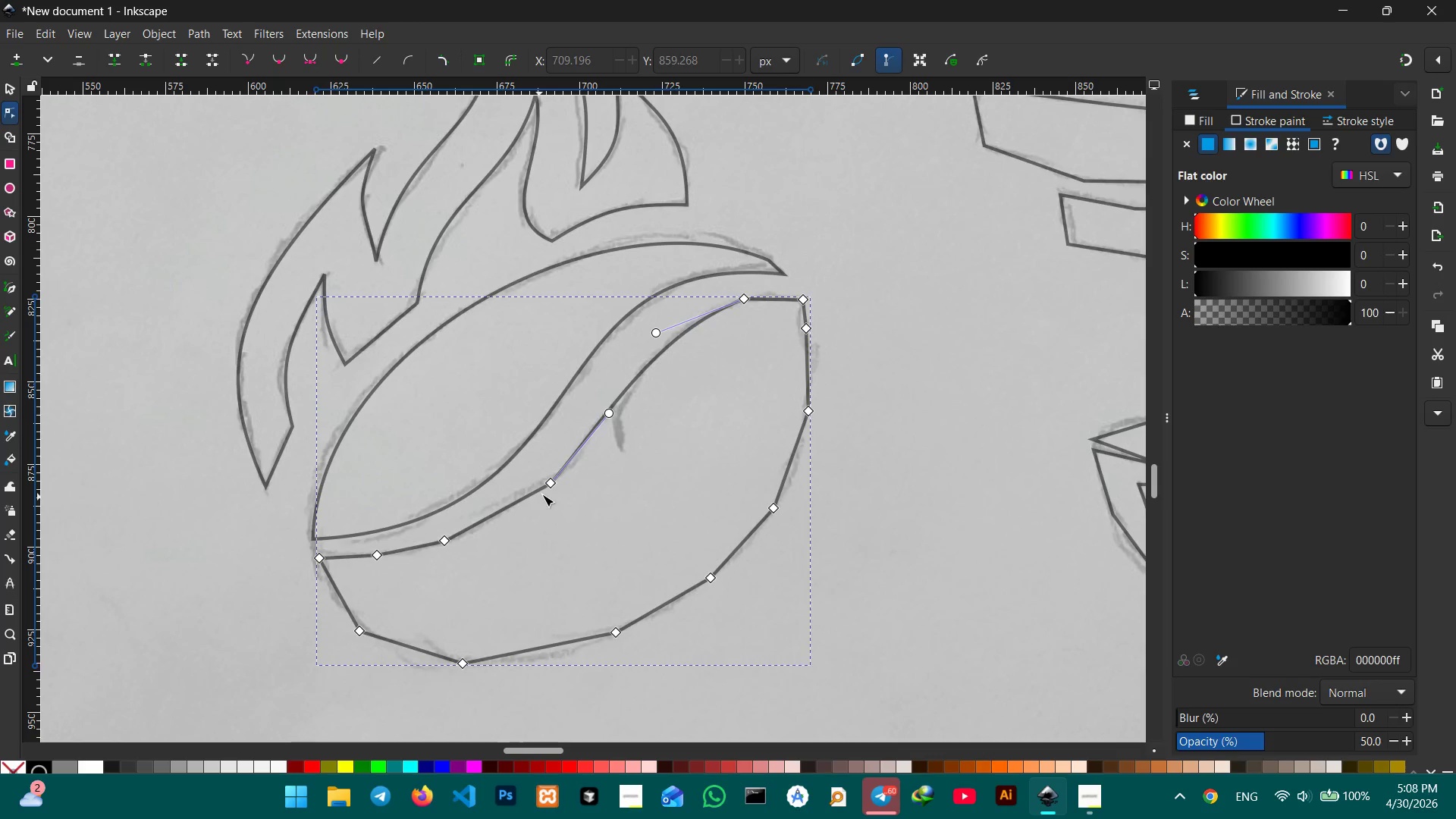 
left_click([554, 482])
 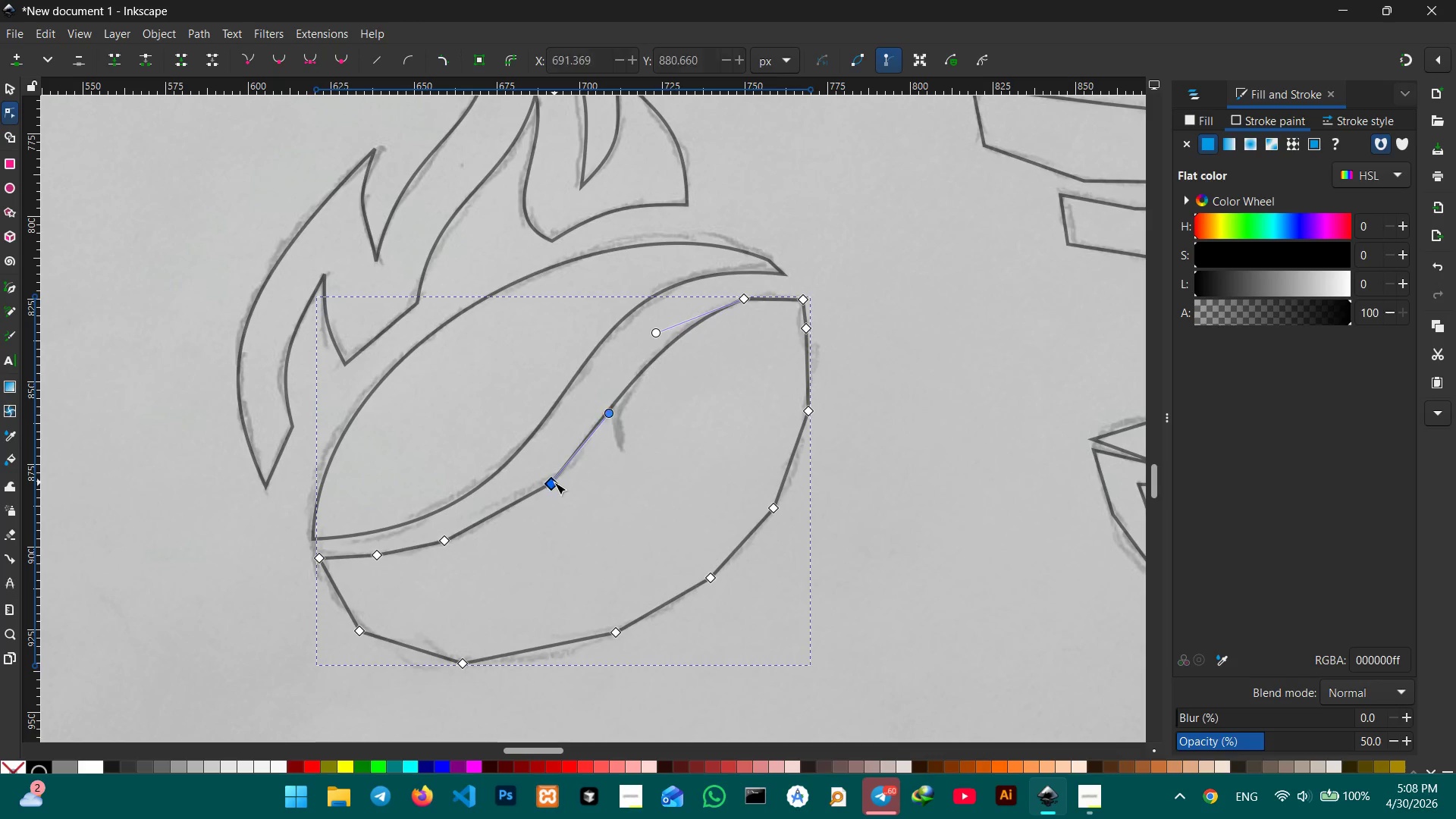 
key(Backspace)
 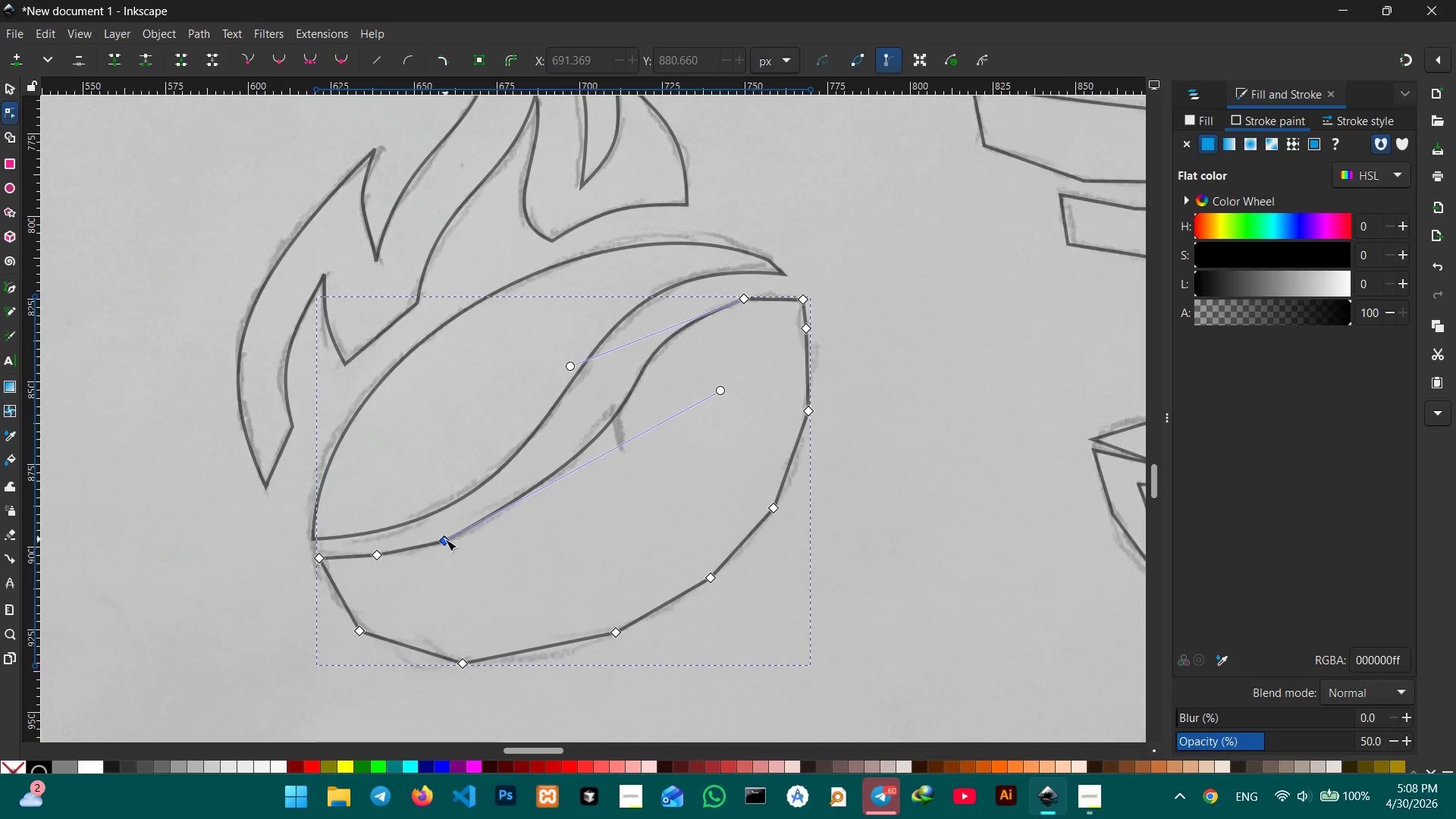 
left_click([445, 539])
 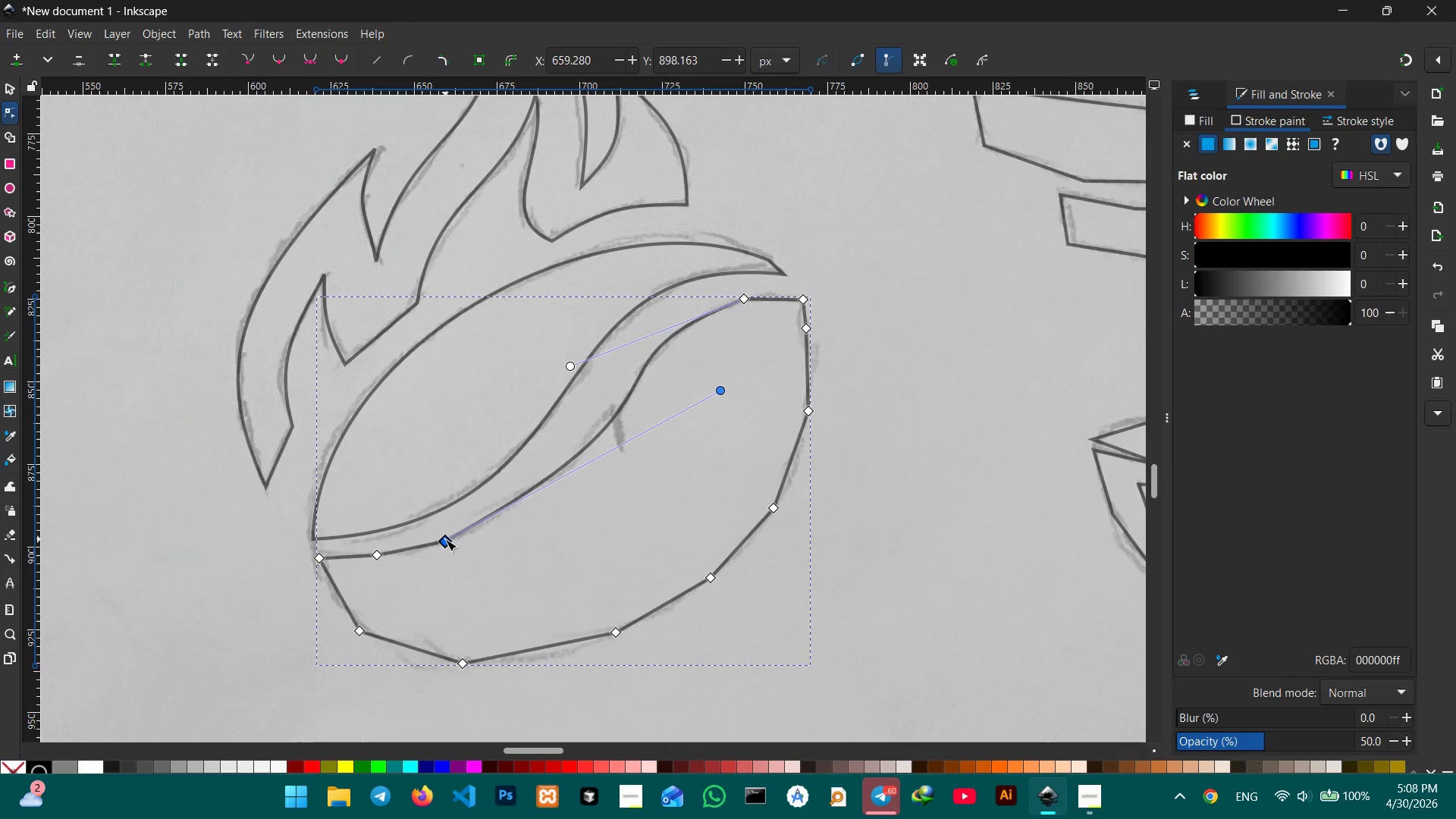 
key(Backspace)
 